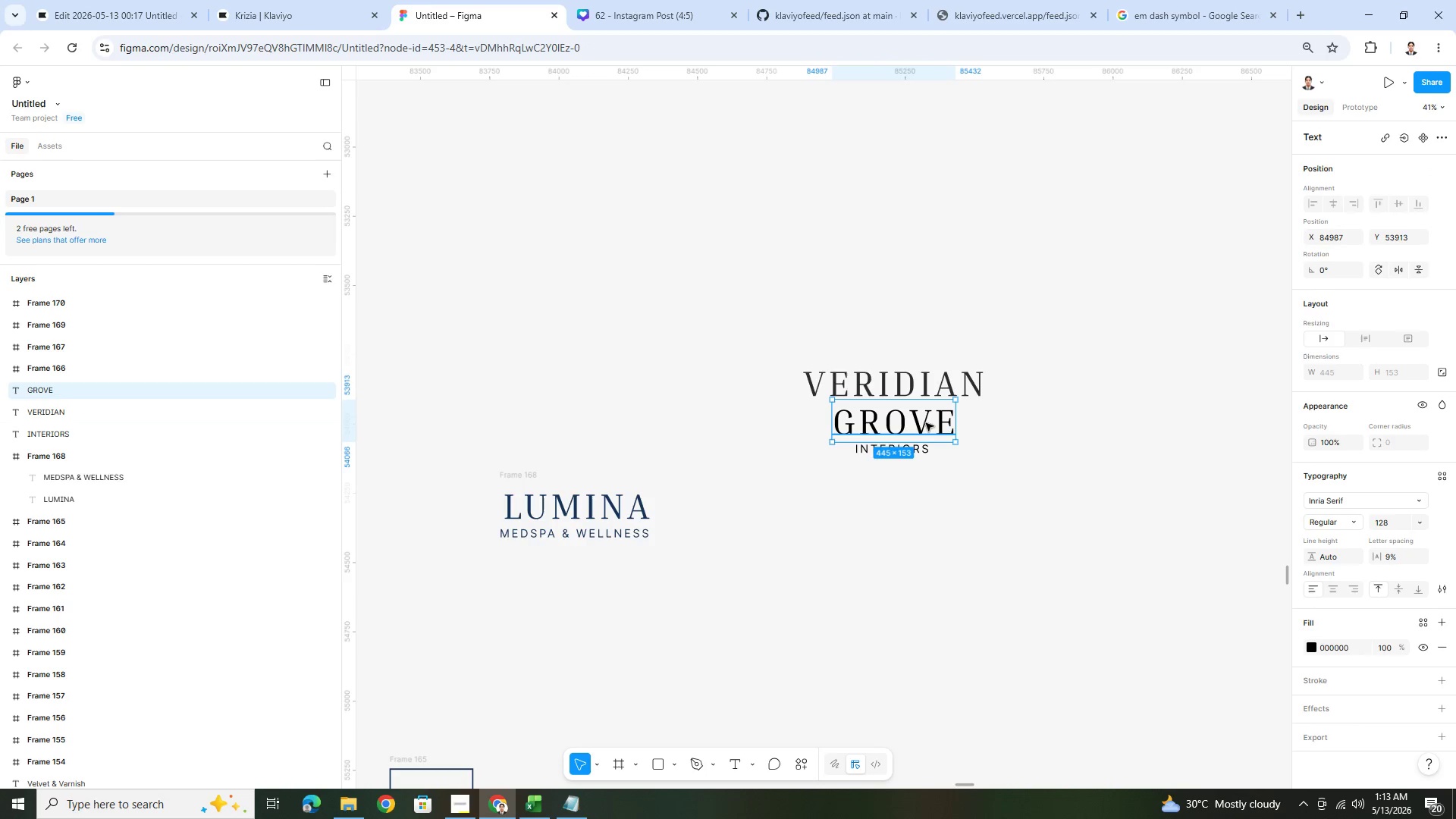 
left_click_drag(start_coordinate=[912, 427], to_coordinate=[912, 423])
 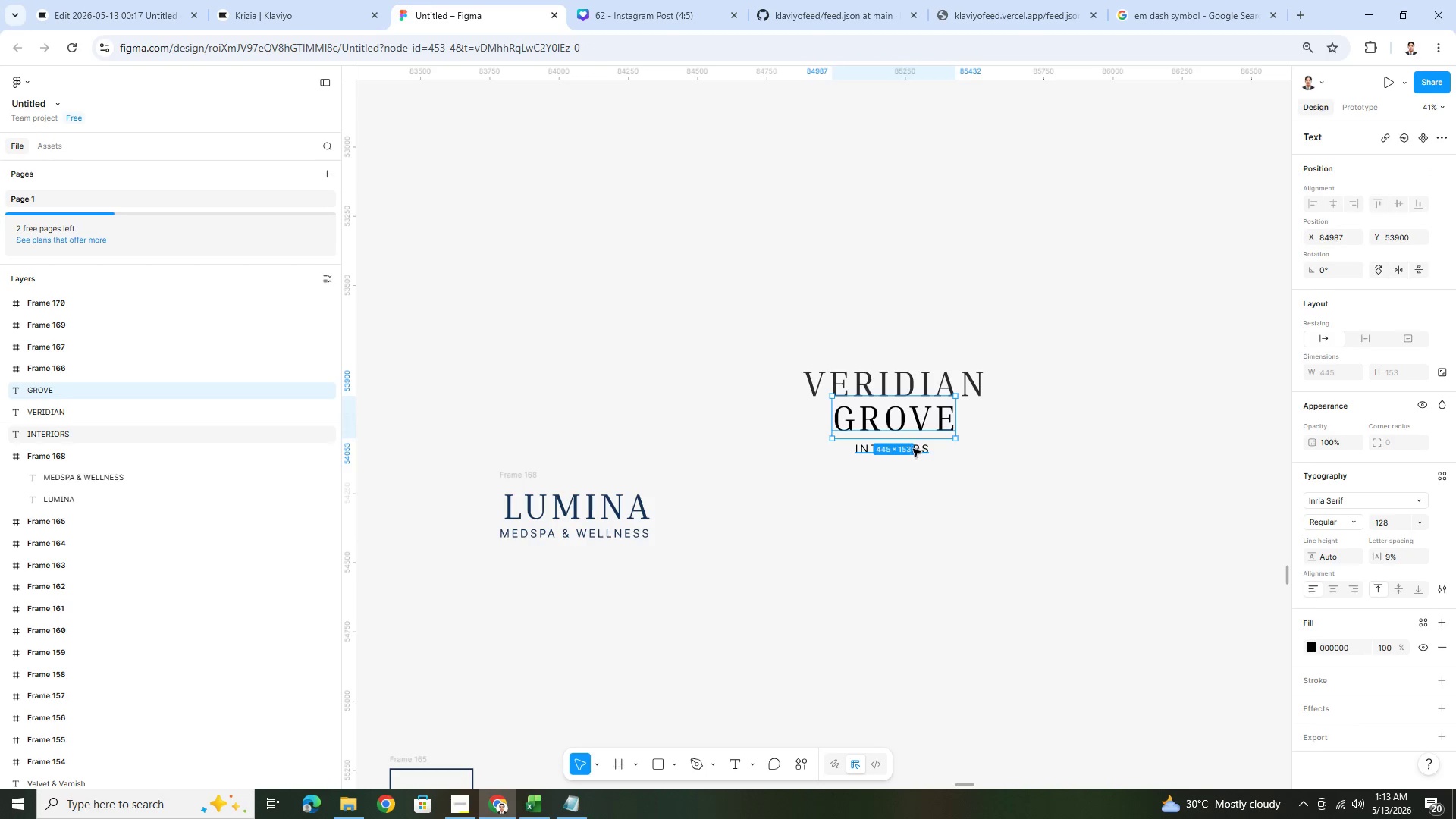 
left_click([912, 450])
 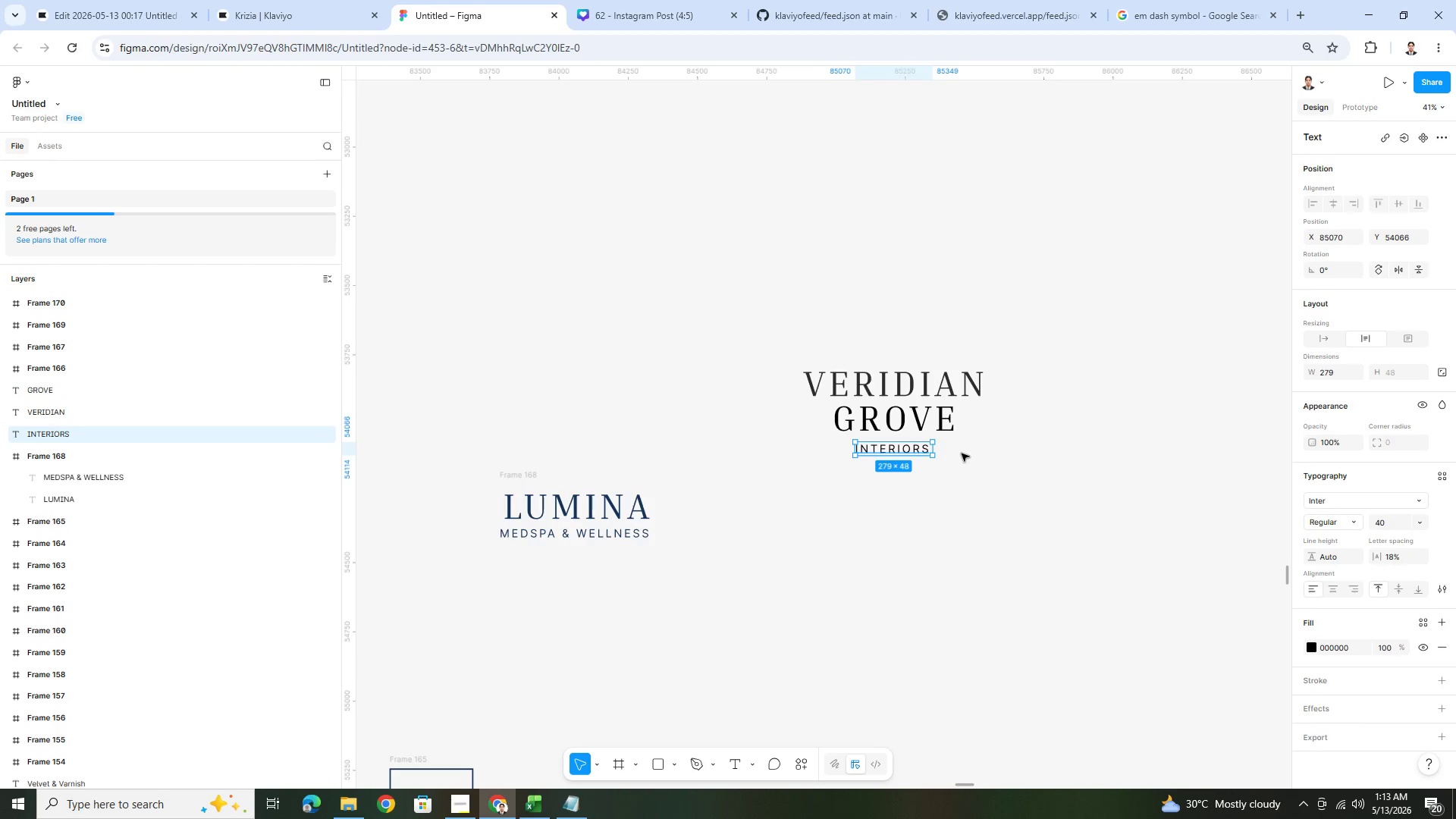 
key(ArrowUp)
 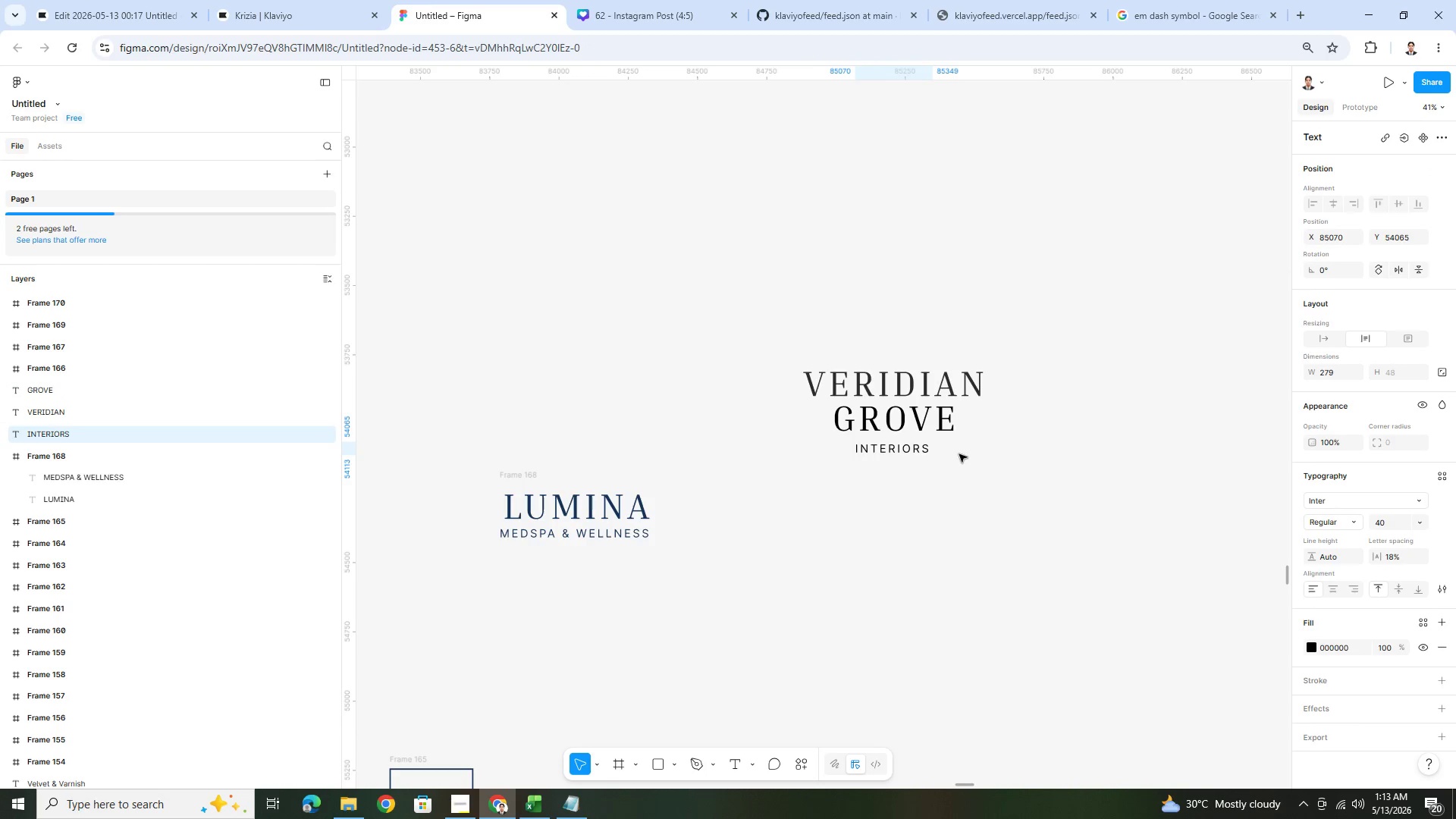 
hold_key(key=ArrowUp, duration=0.67)
 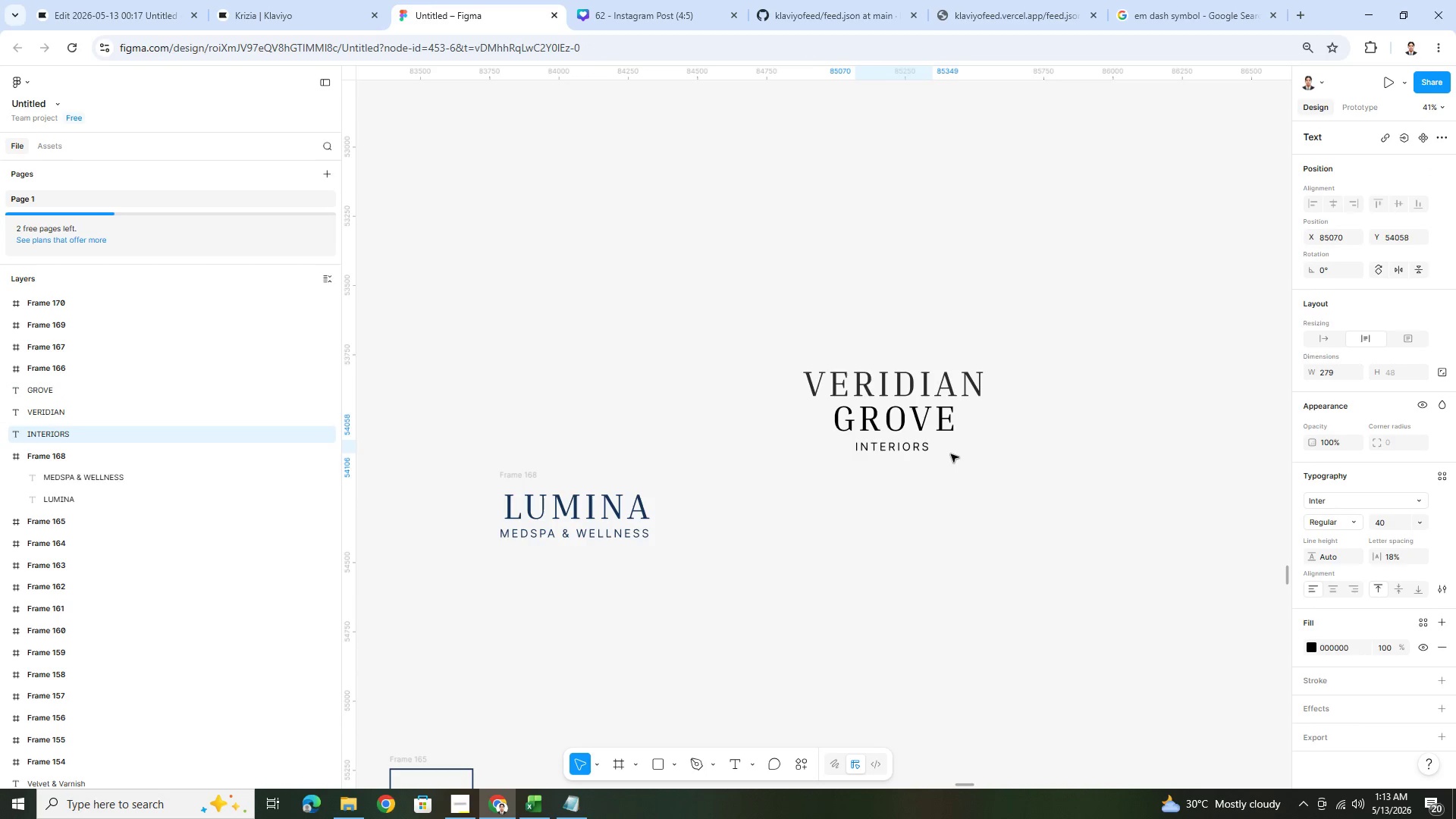 
hold_key(key=ArrowUp, duration=0.66)
 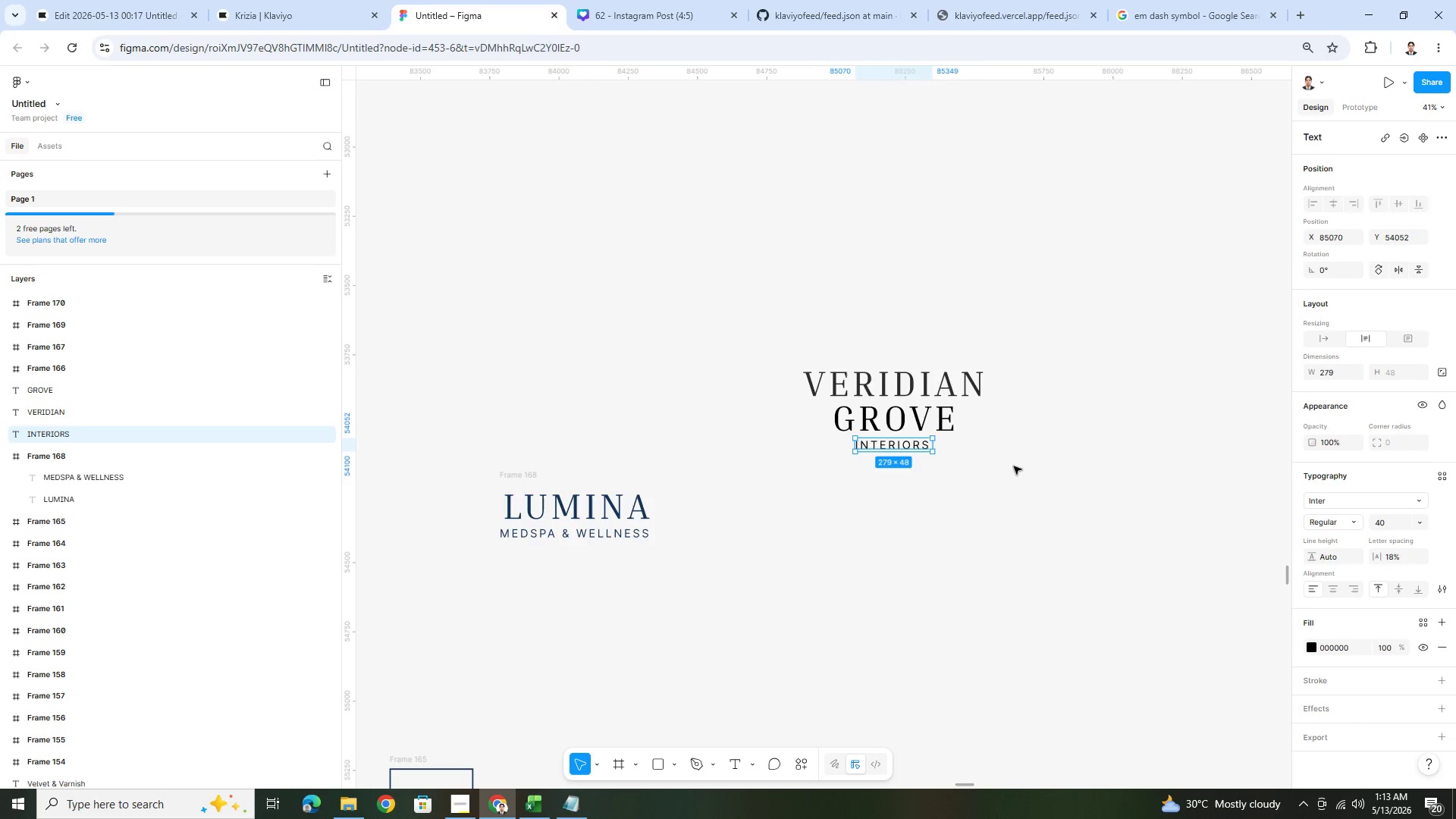 
left_click_drag(start_coordinate=[760, 318], to_coordinate=[1104, 508])
 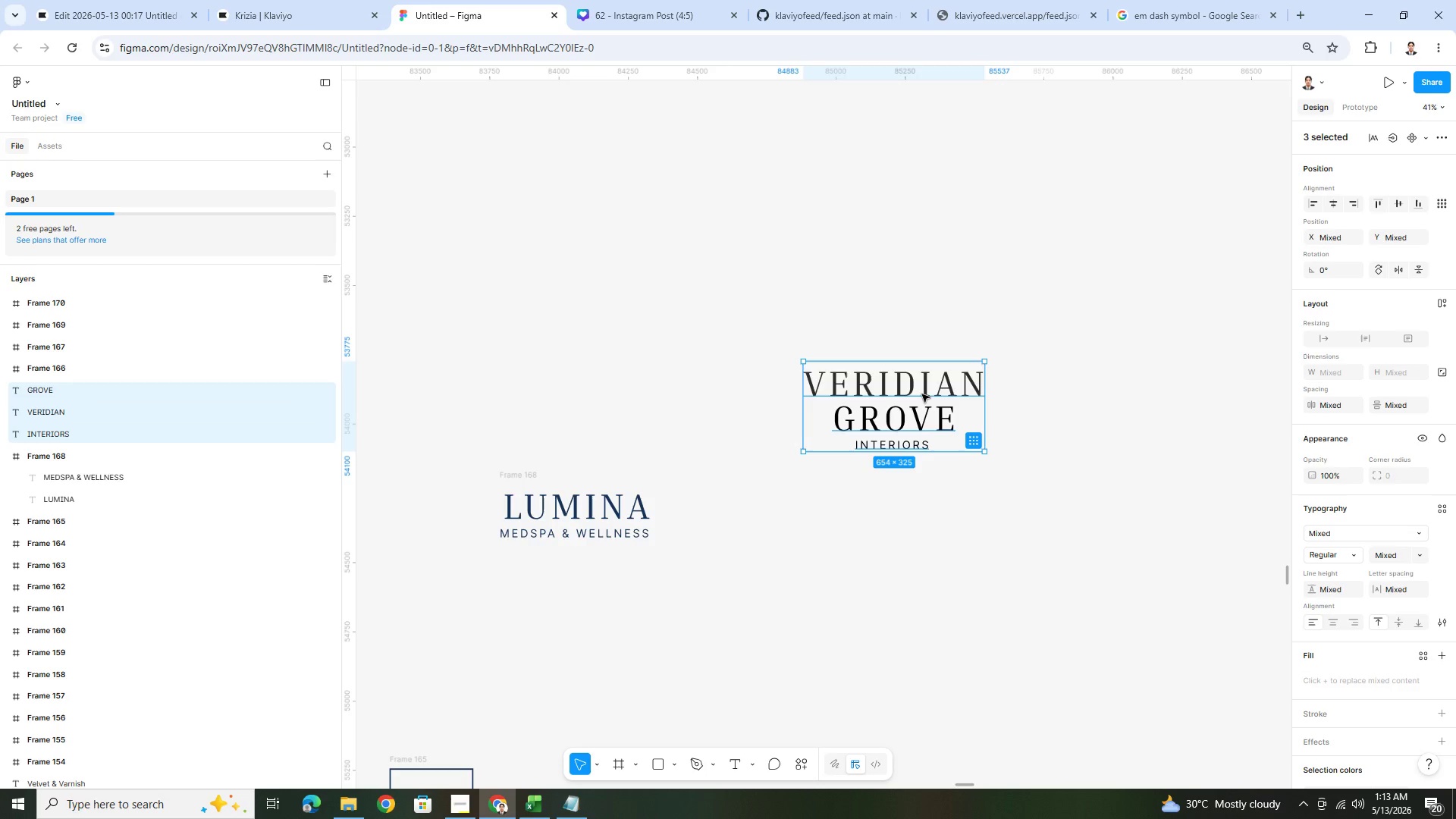 
right_click([921, 394])
 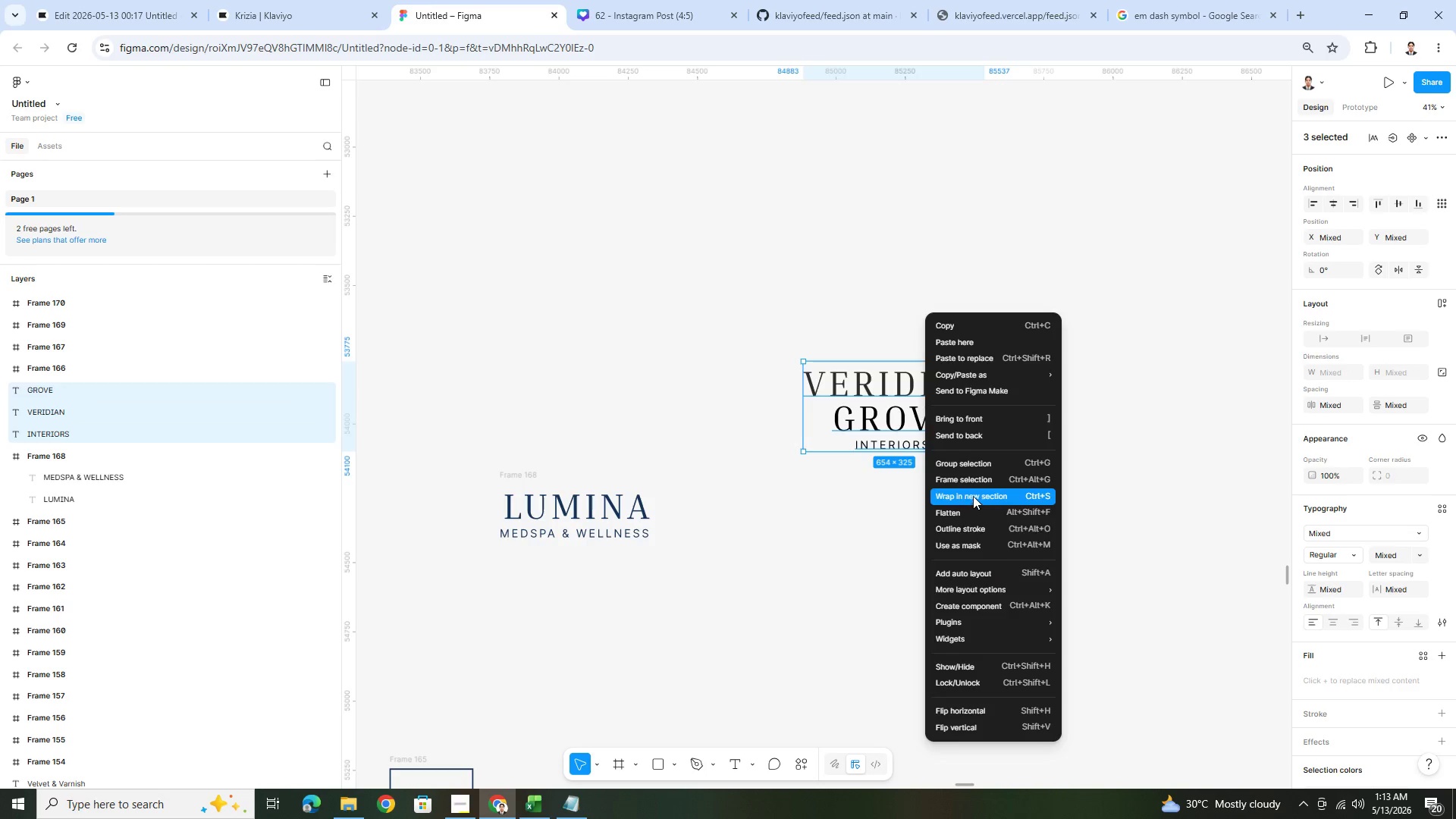 
left_click([974, 472])
 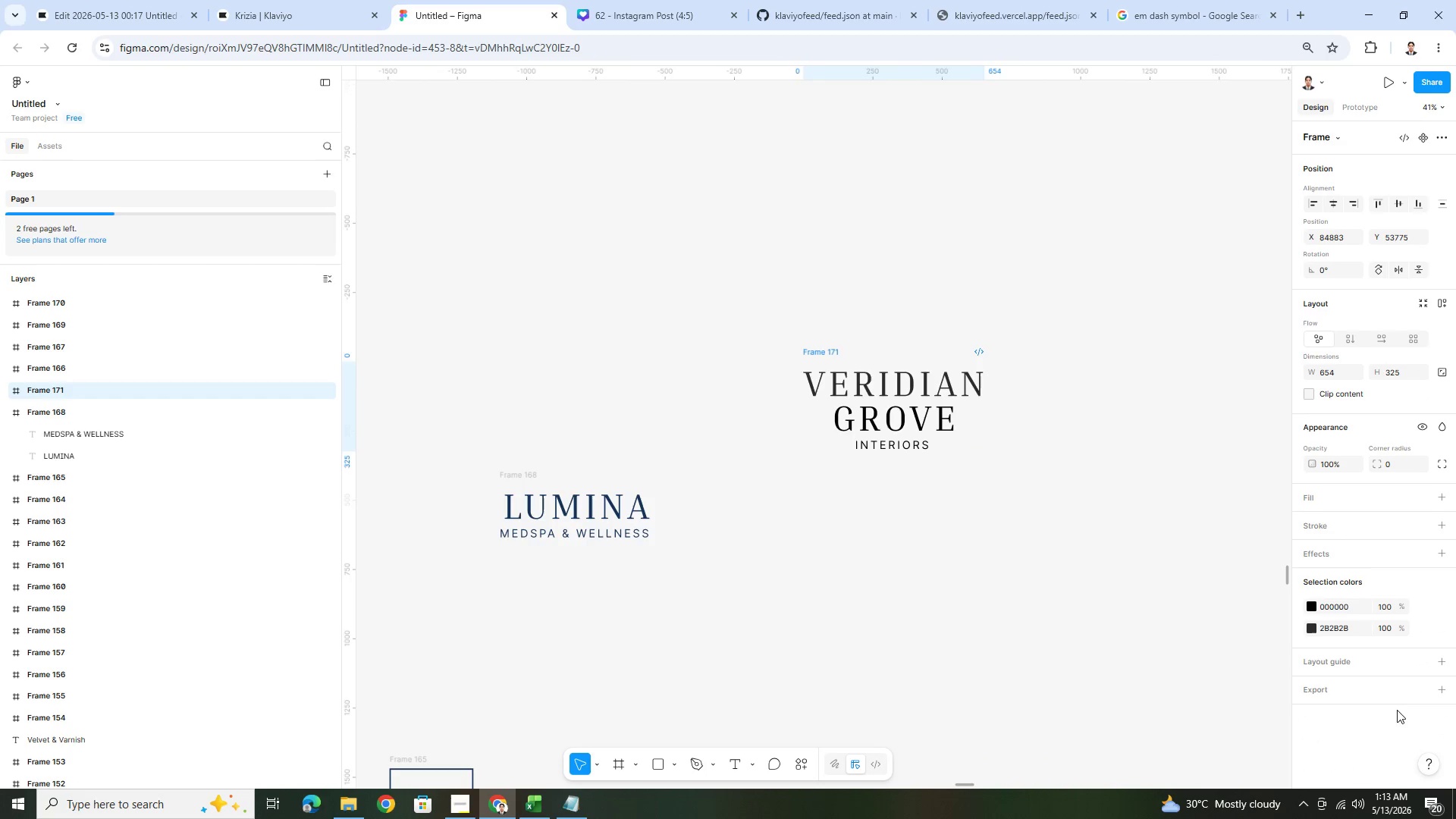 
left_click([1389, 694])
 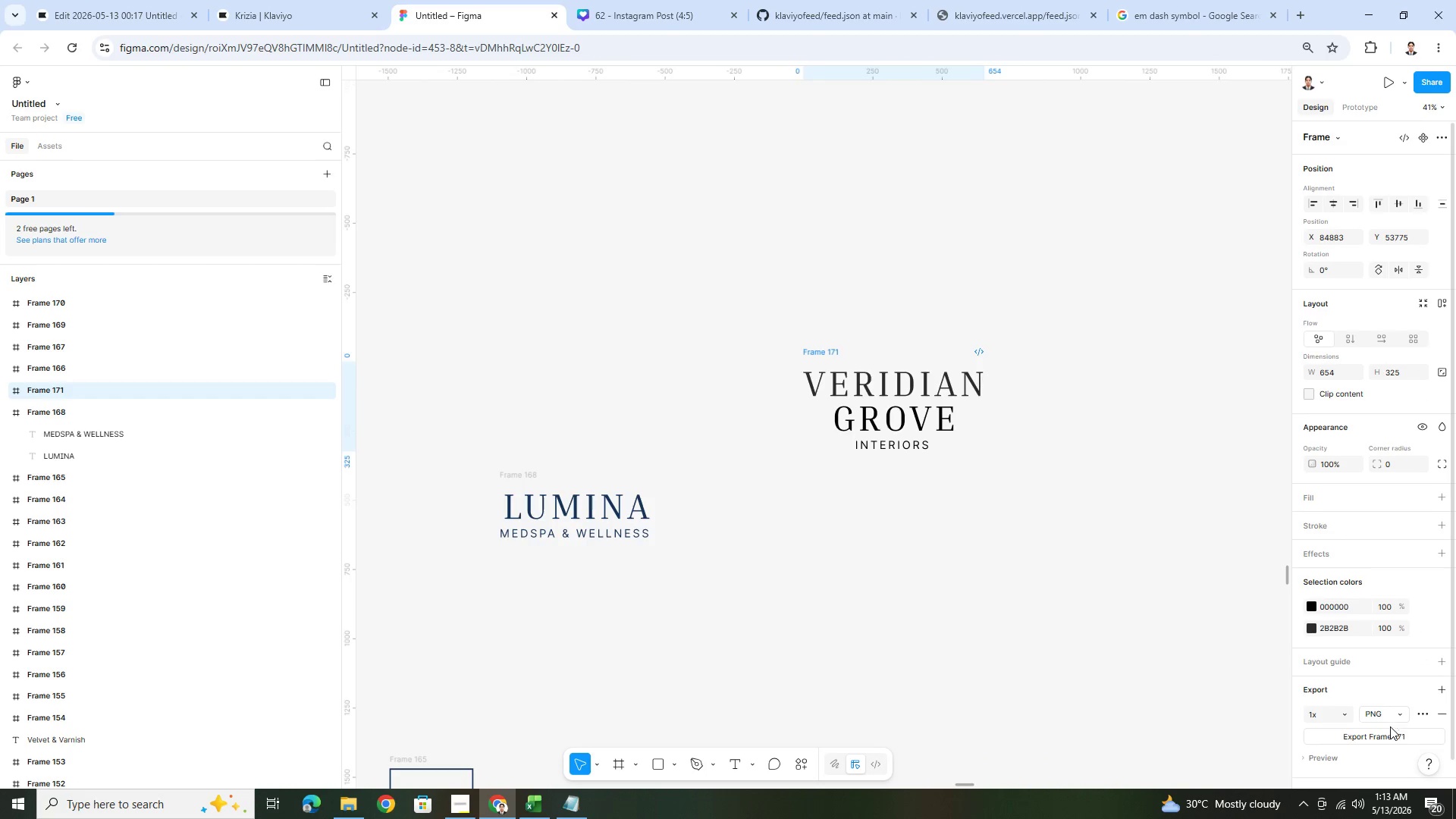 
left_click([1385, 733])
 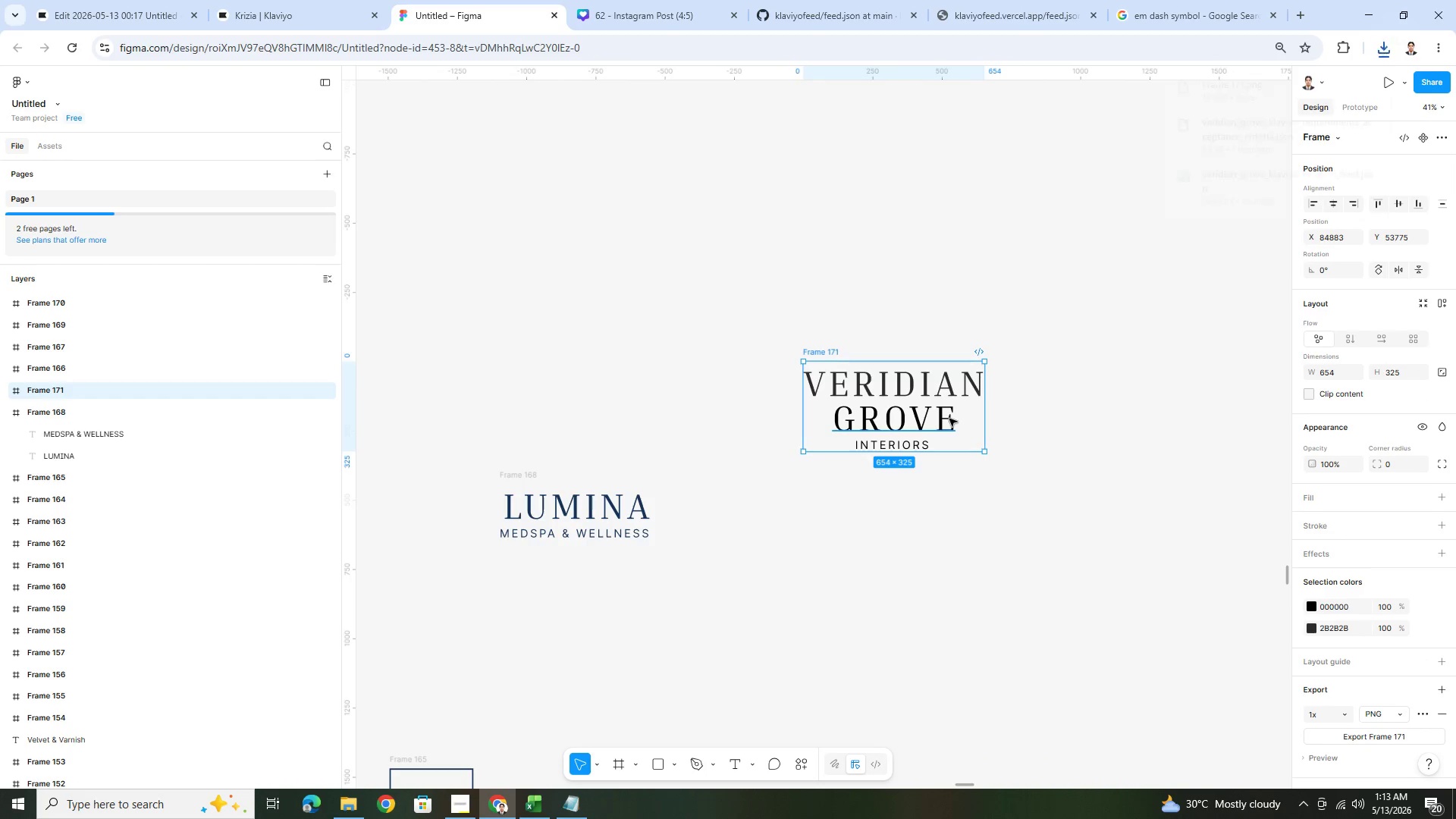 
left_click([949, 418])
 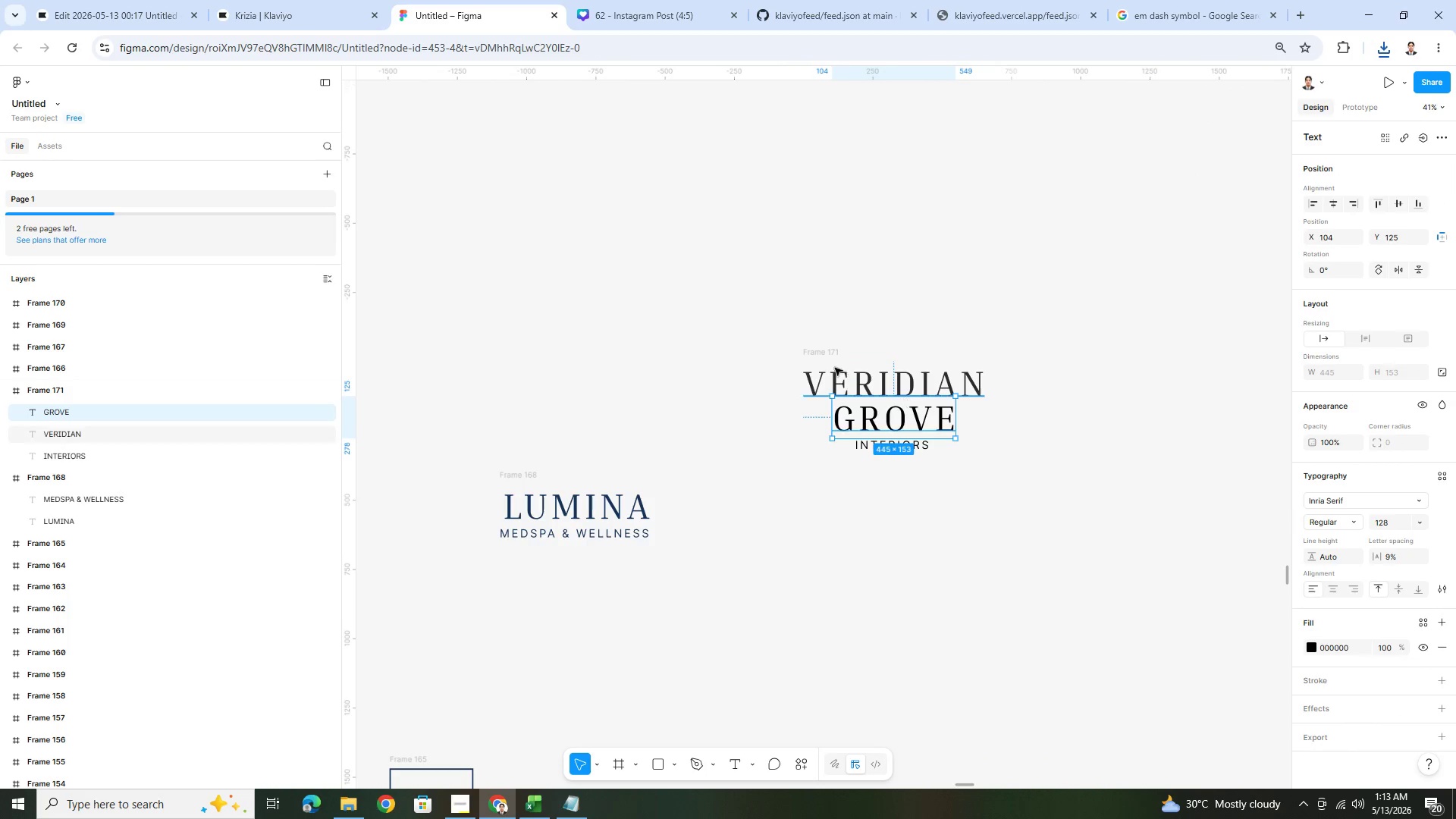 
left_click([829, 357])
 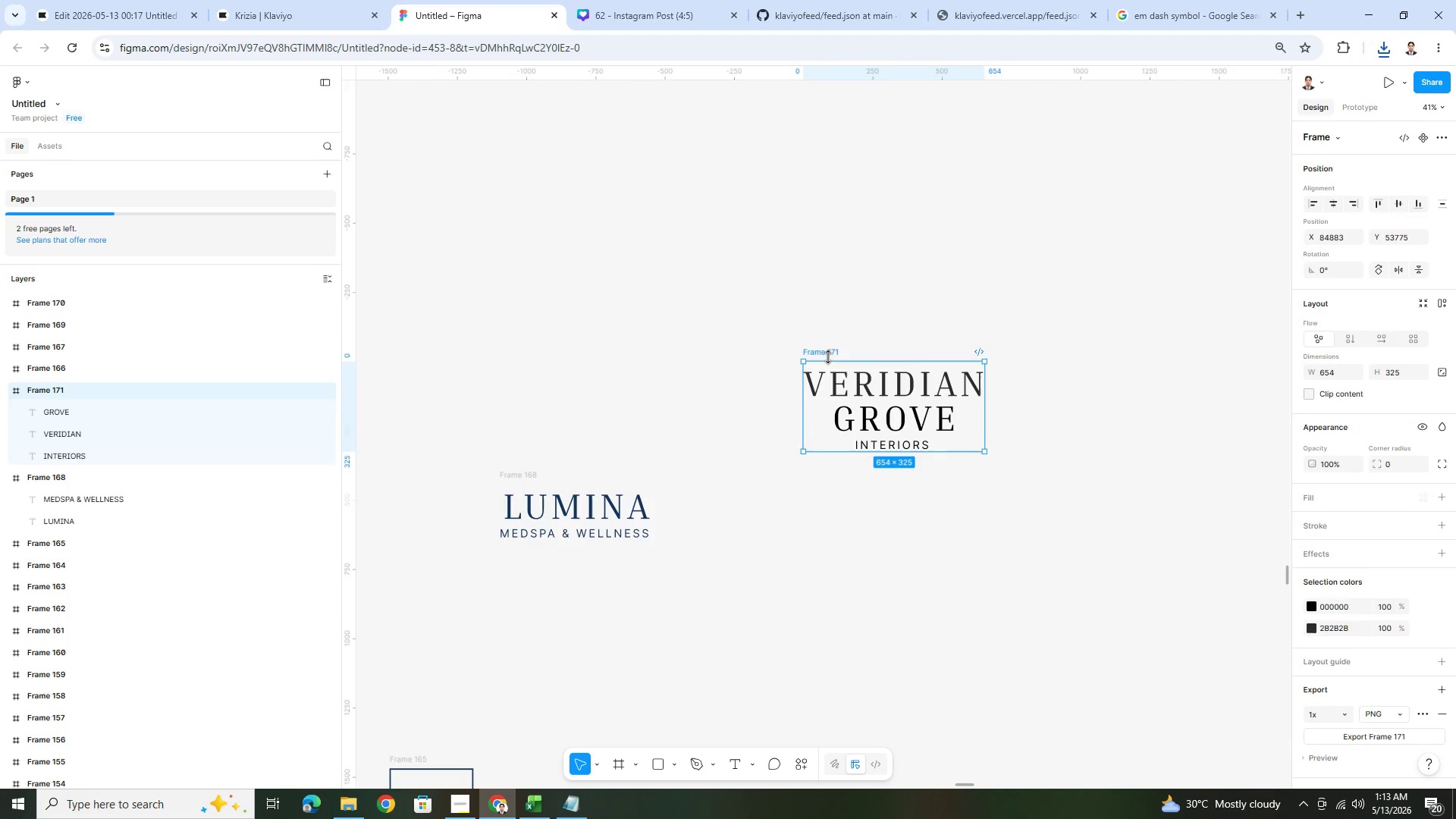 
key(Control+C)
 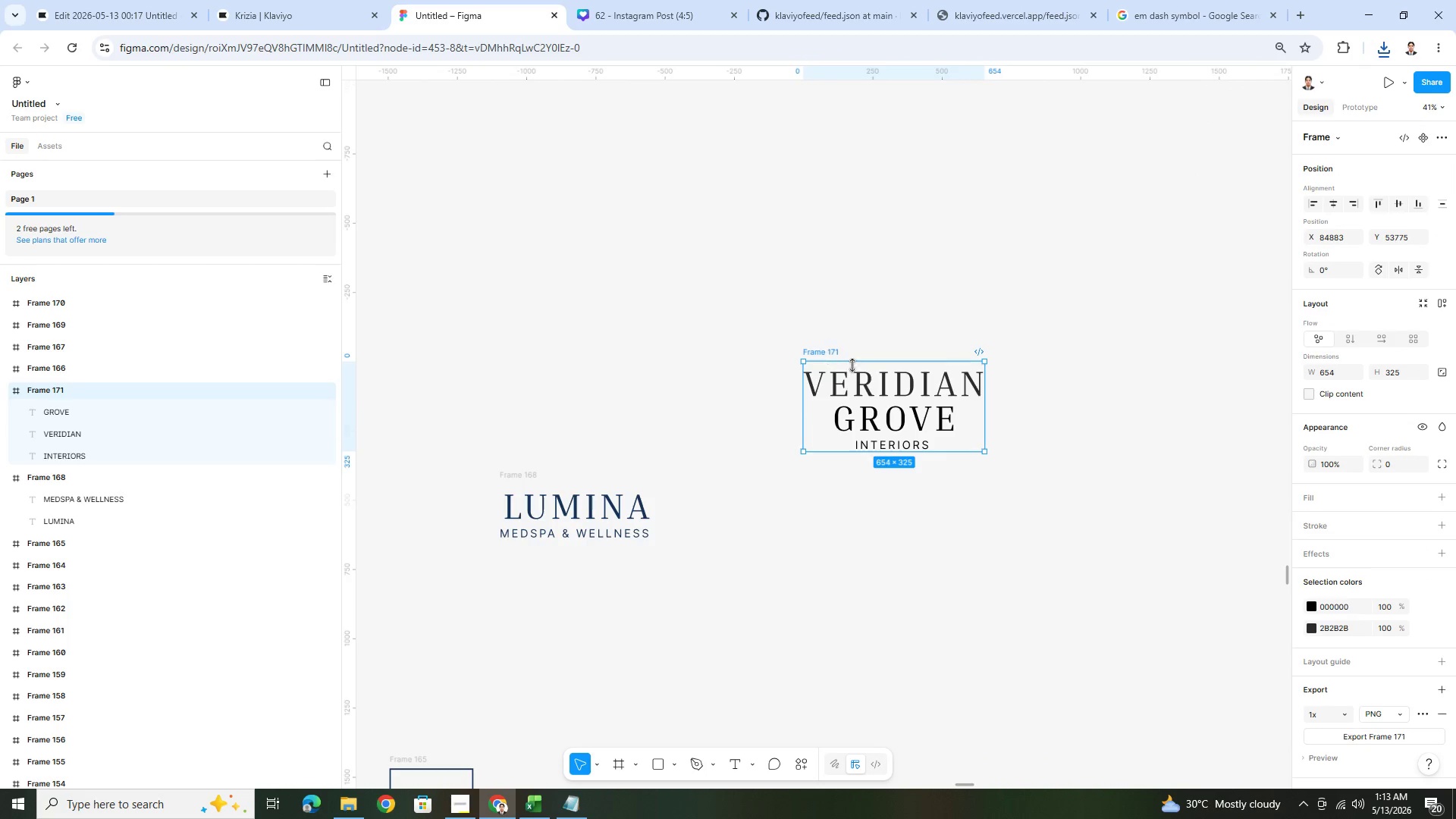 
key(Control+V)
 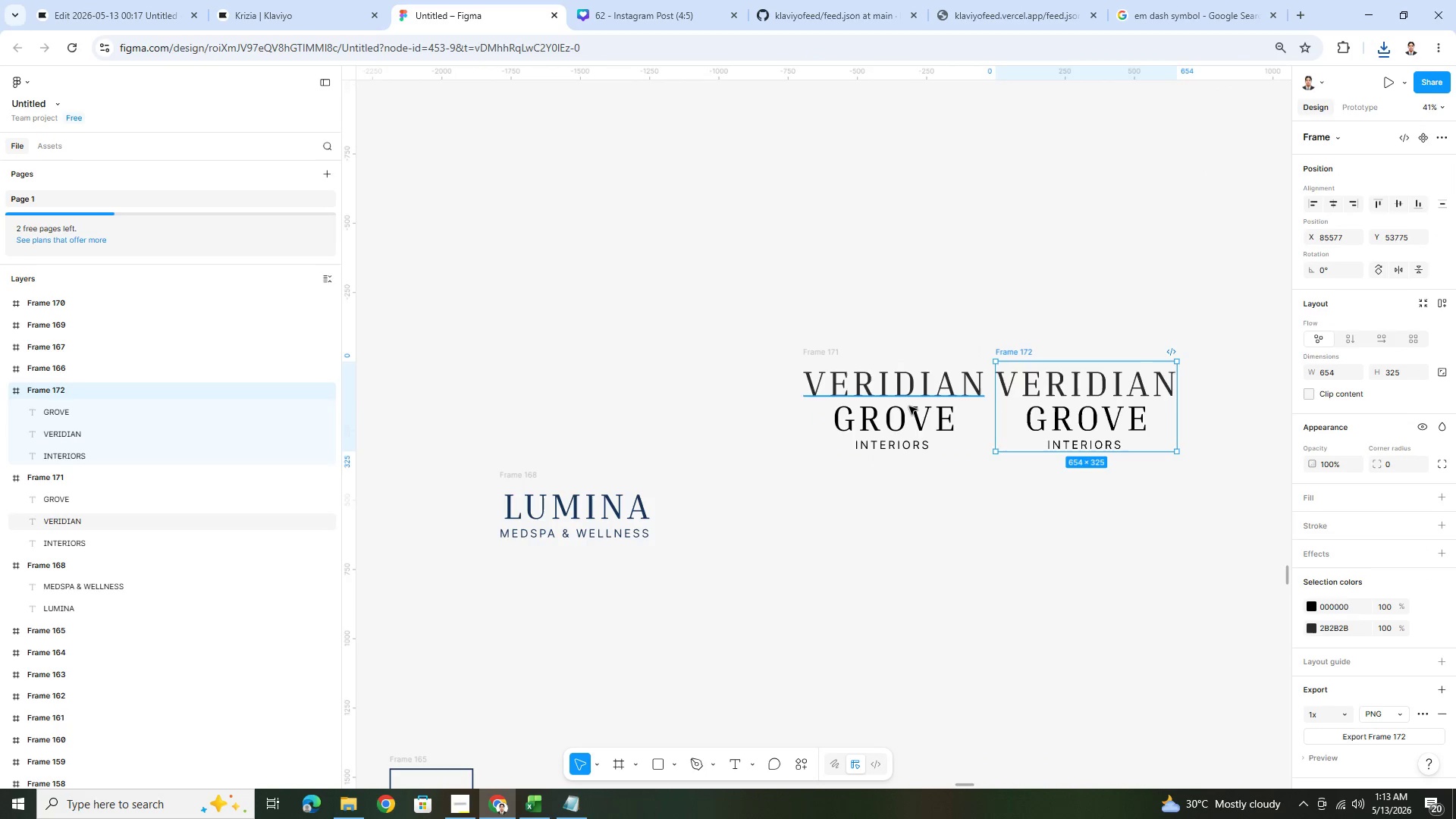 
left_click_drag(start_coordinate=[908, 406], to_coordinate=[914, 491])
 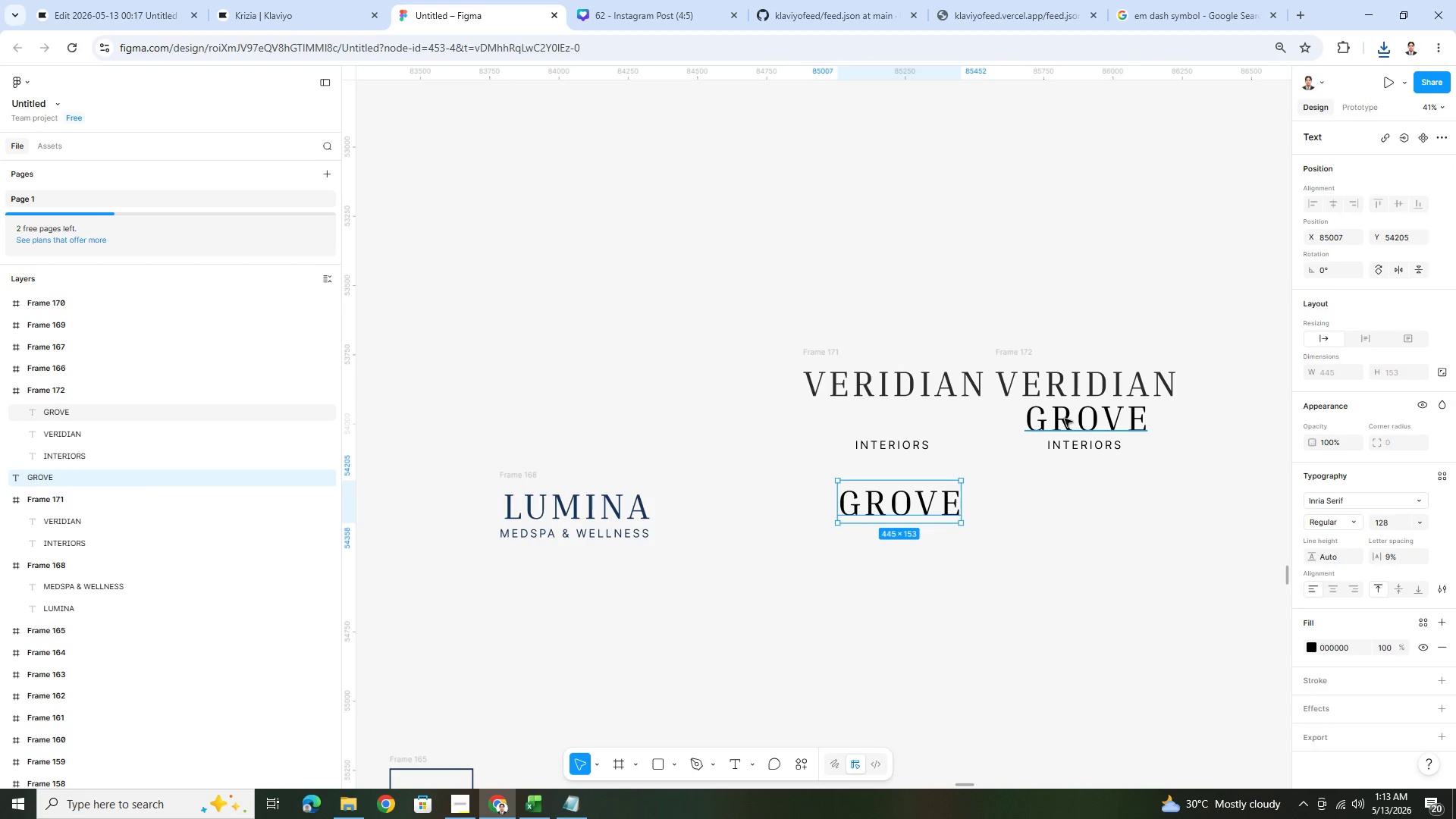 
key(Control+ControlLeft)
 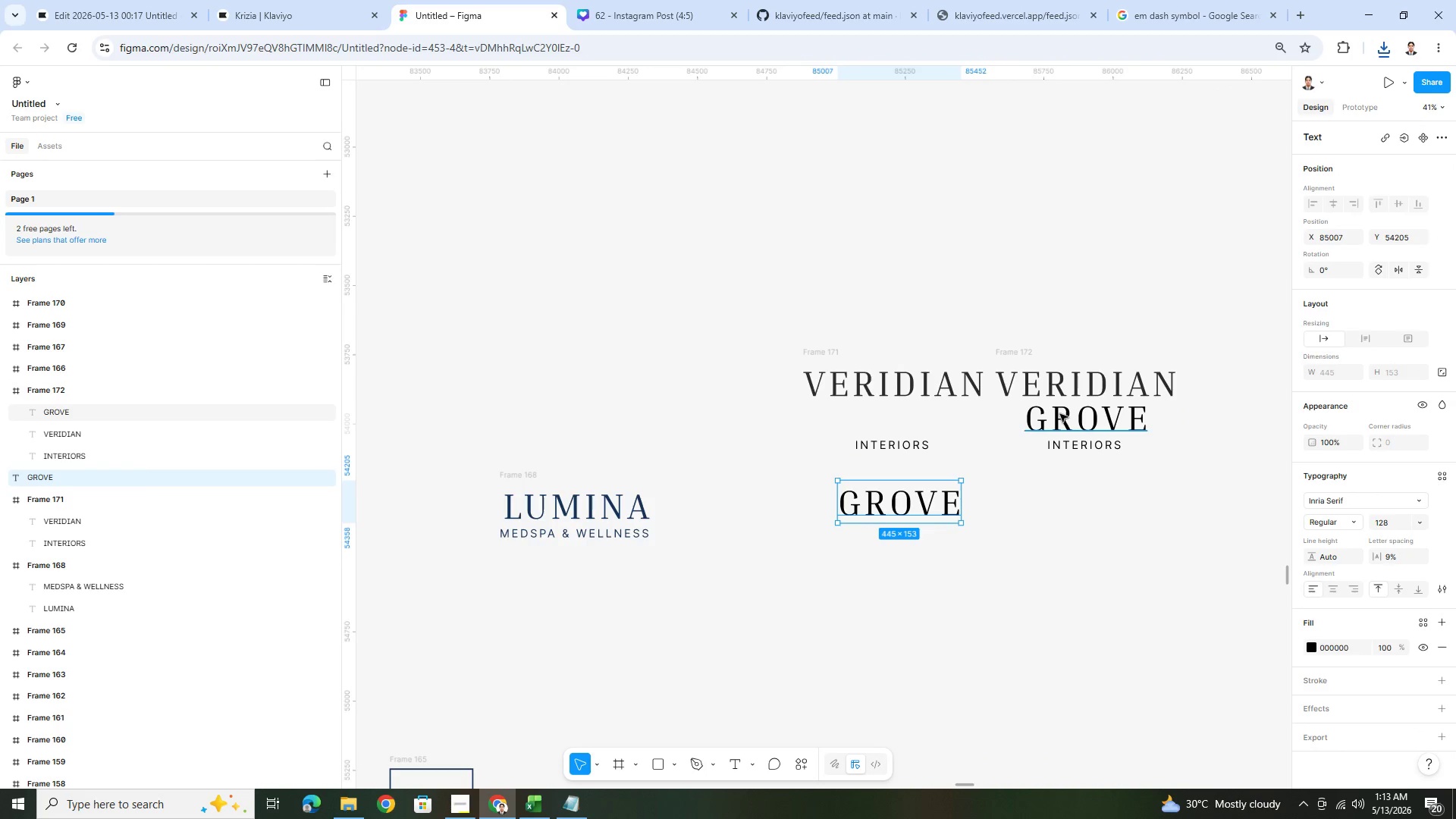 
key(Control+Z)
 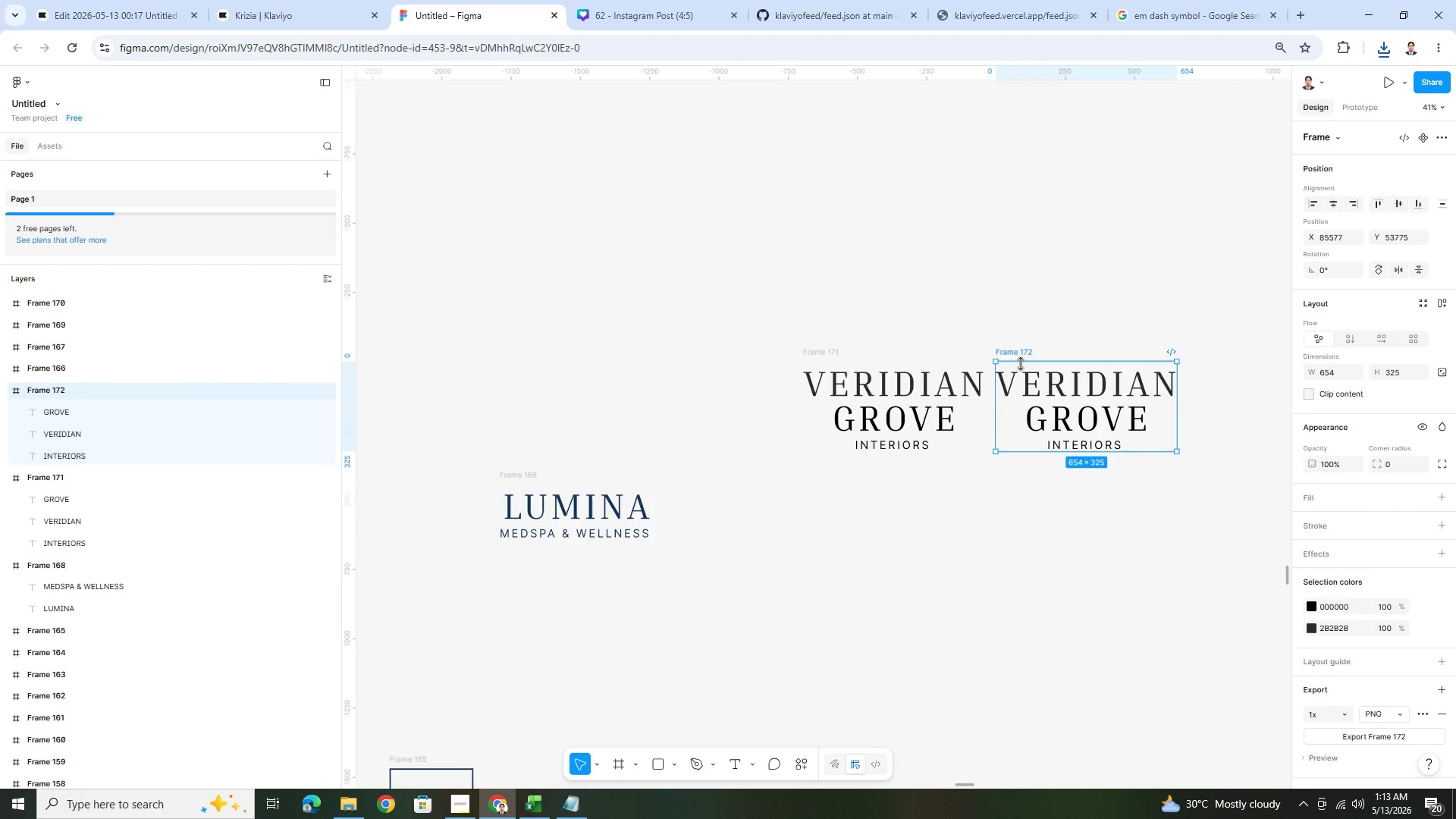 
left_click([1046, 379])
 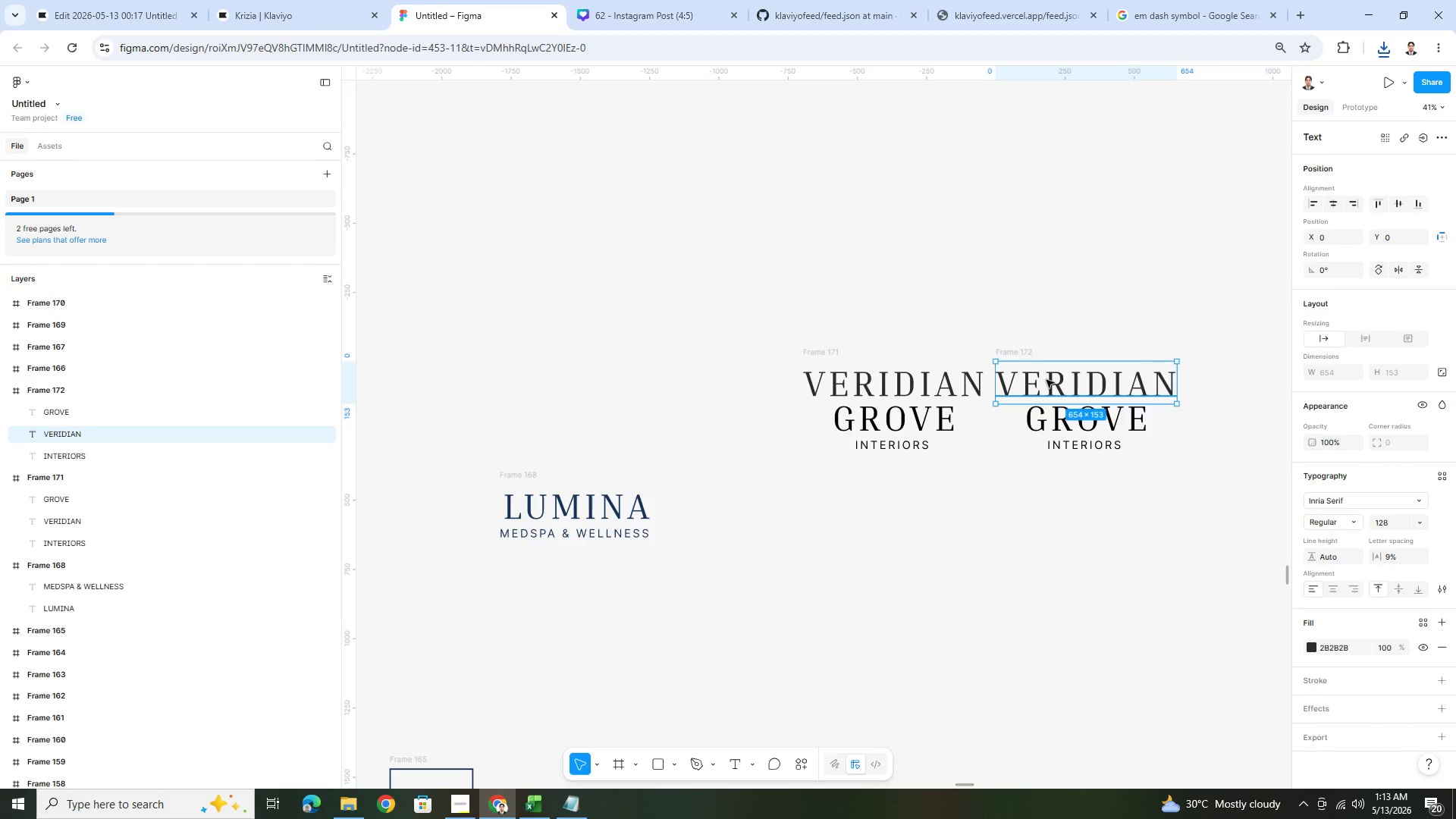 
double_click([1046, 379])
 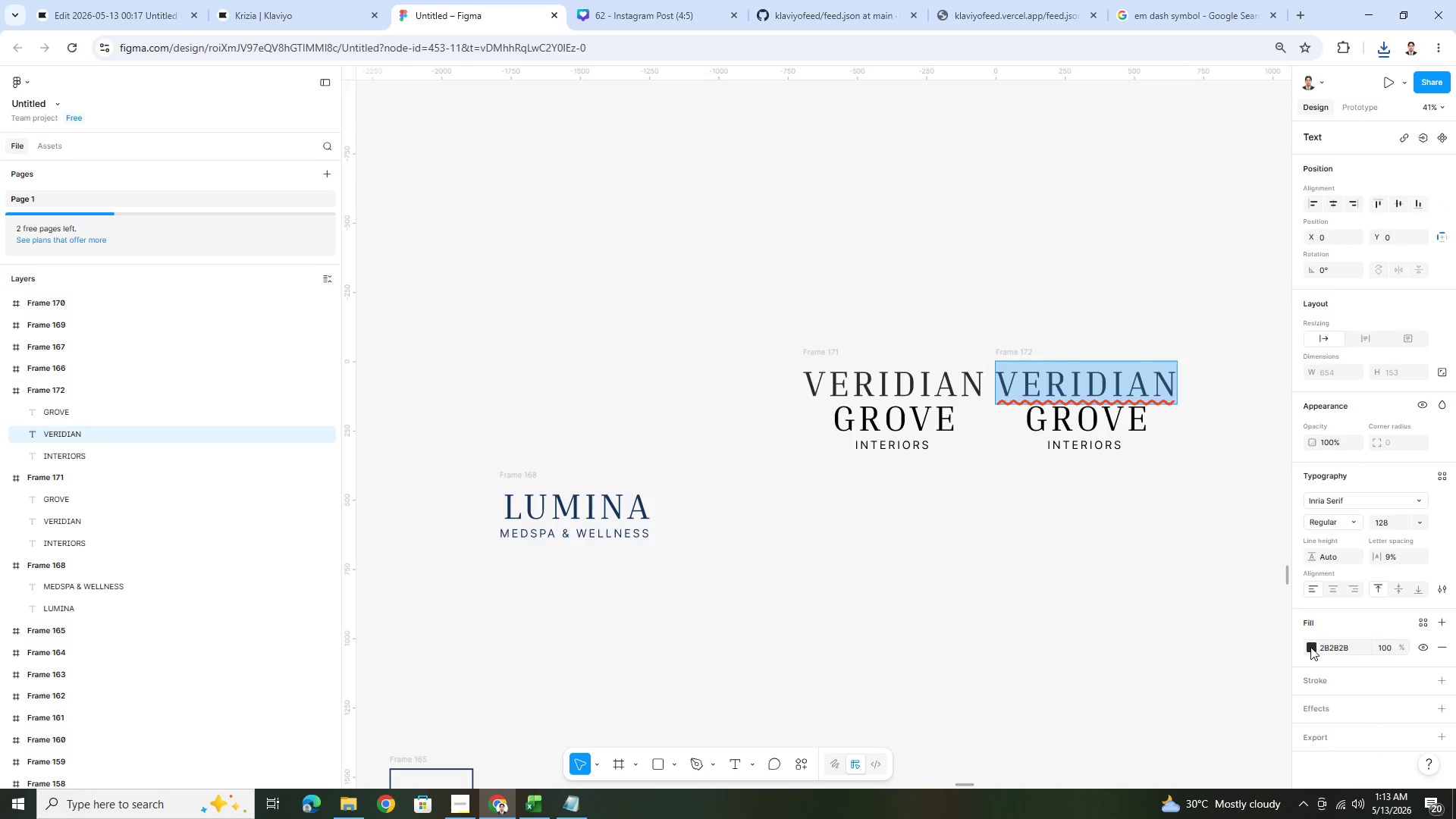 
left_click([1310, 647])
 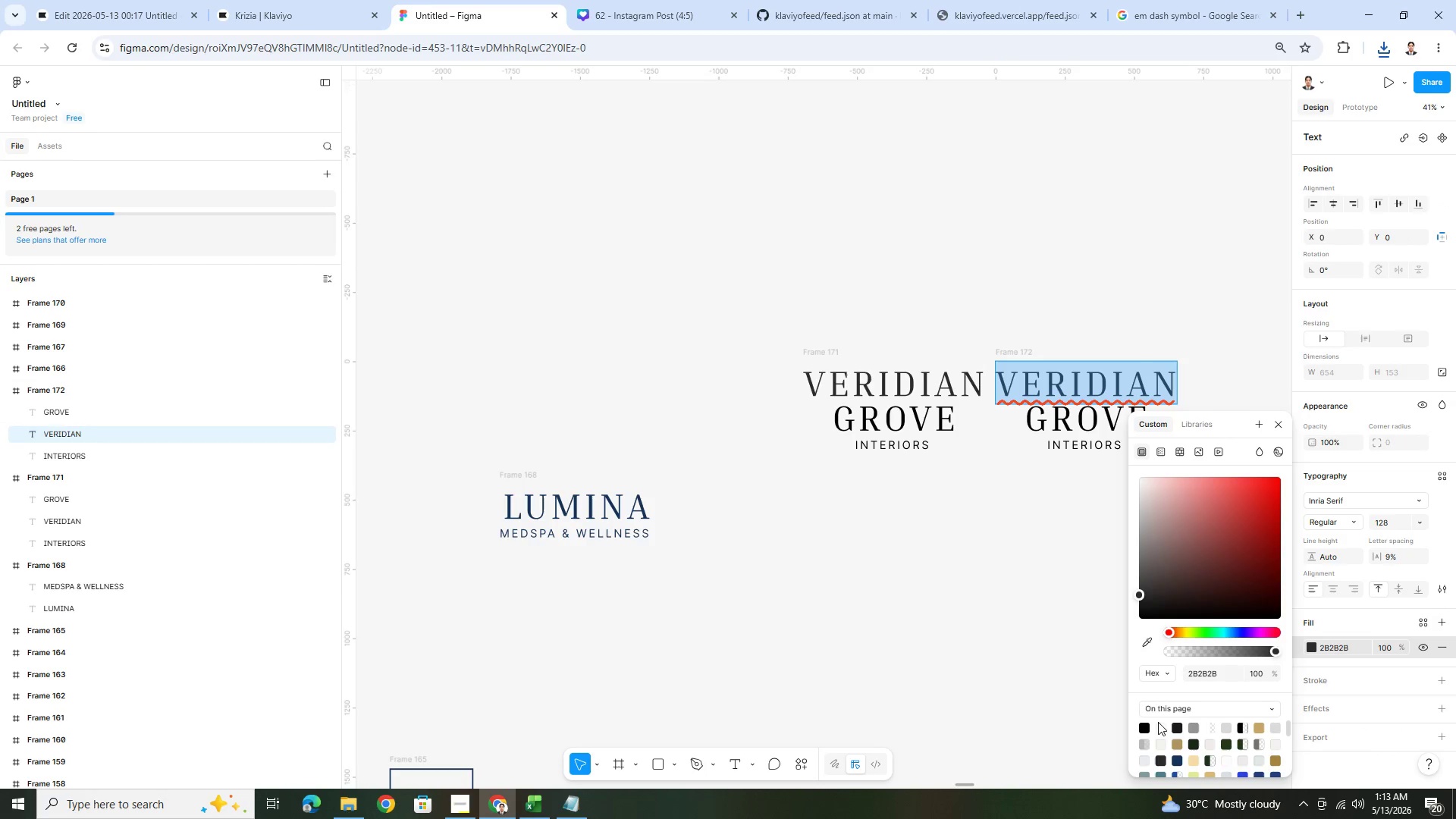 
left_click([1162, 727])
 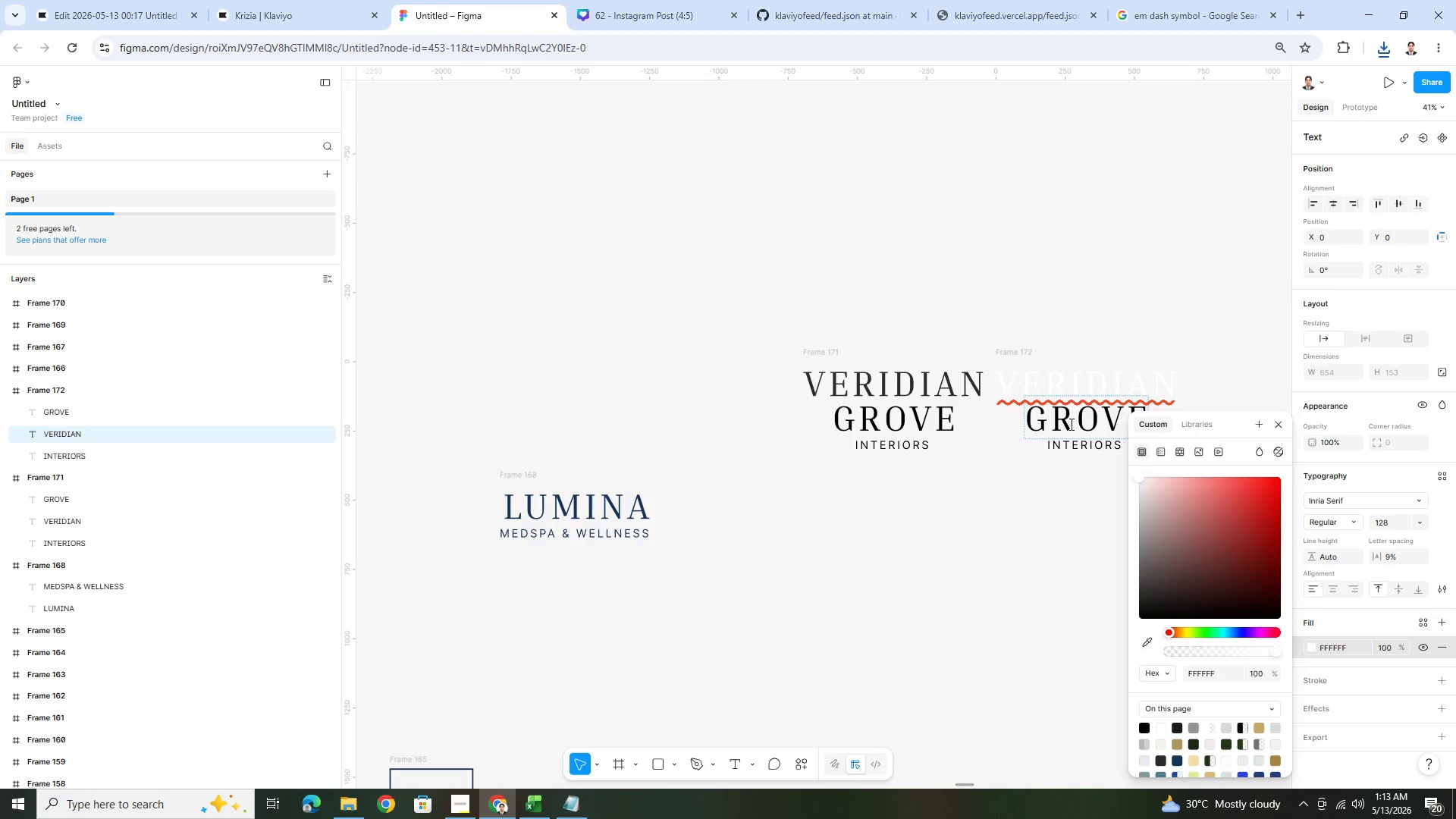 
double_click([1070, 424])
 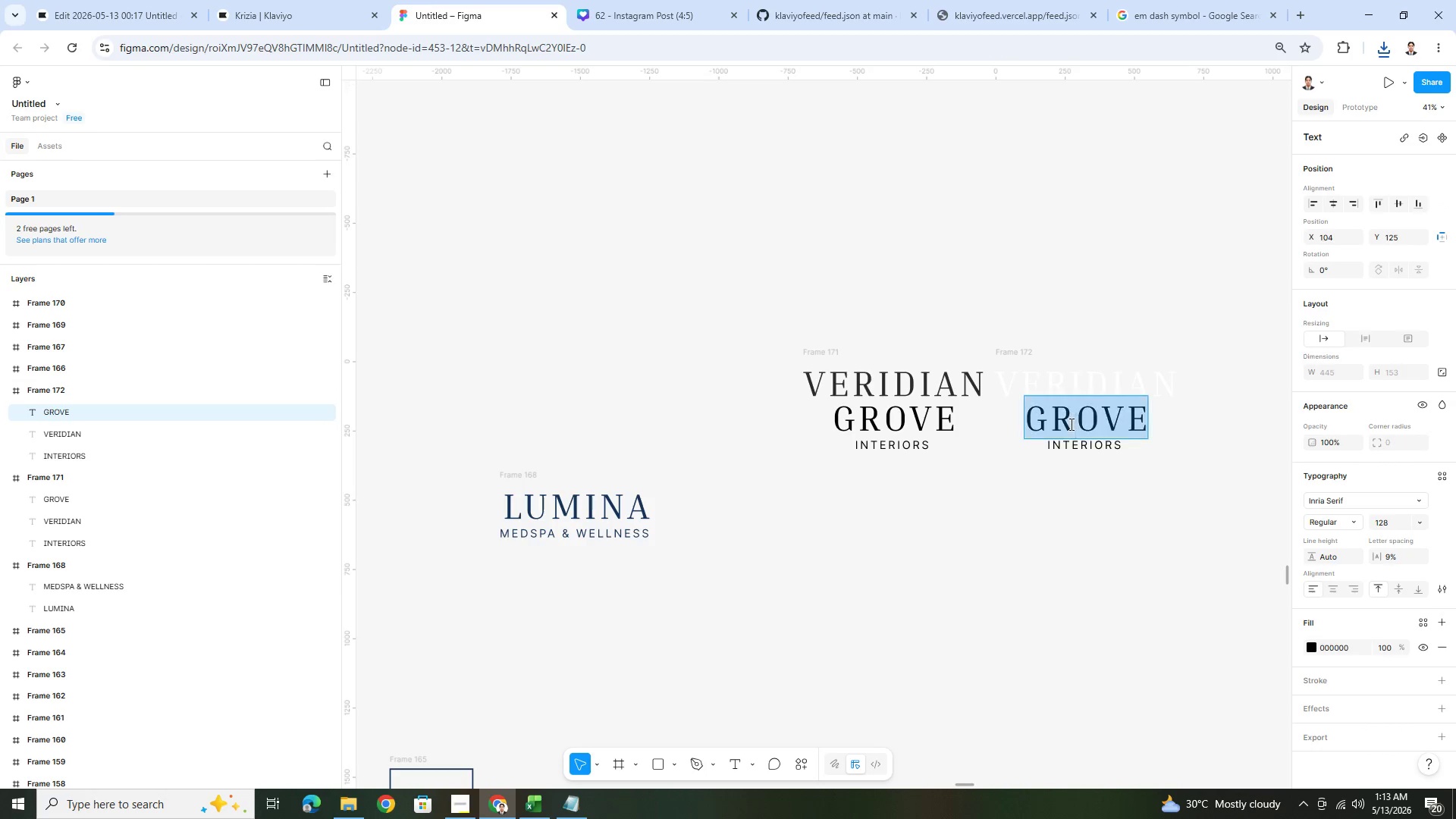 
triple_click([1070, 424])
 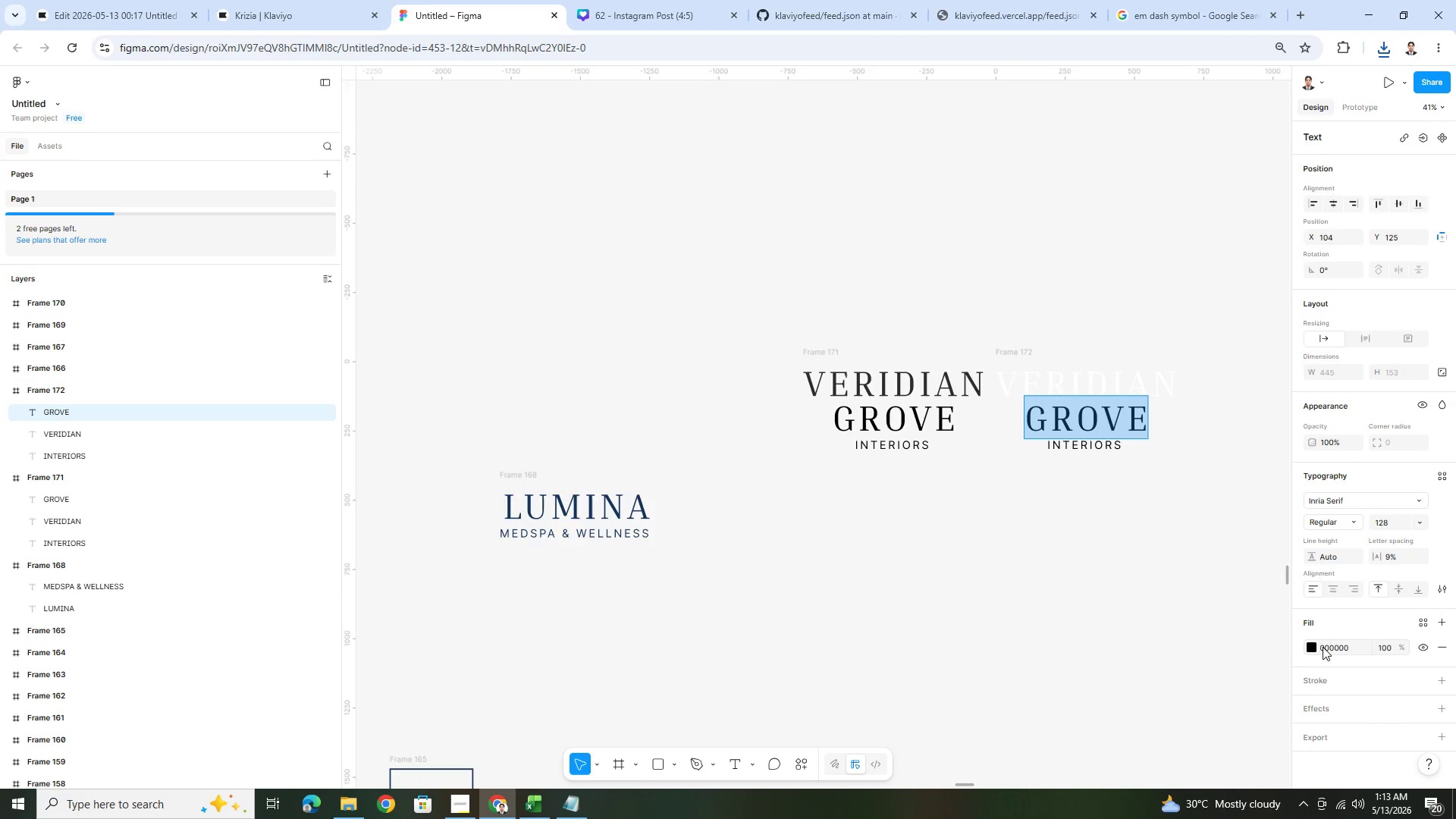 
left_click([1312, 645])
 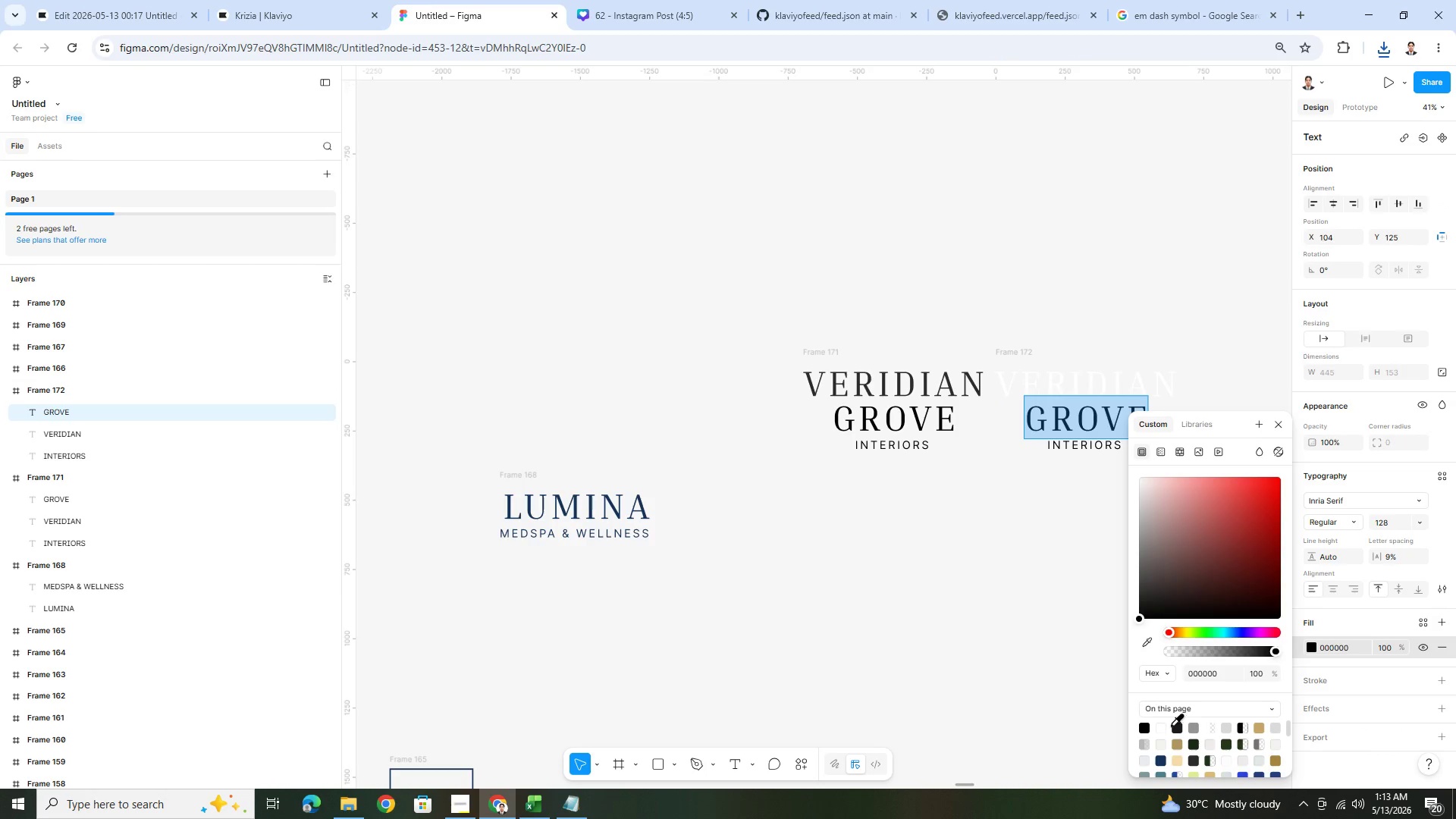 
left_click([1165, 726])
 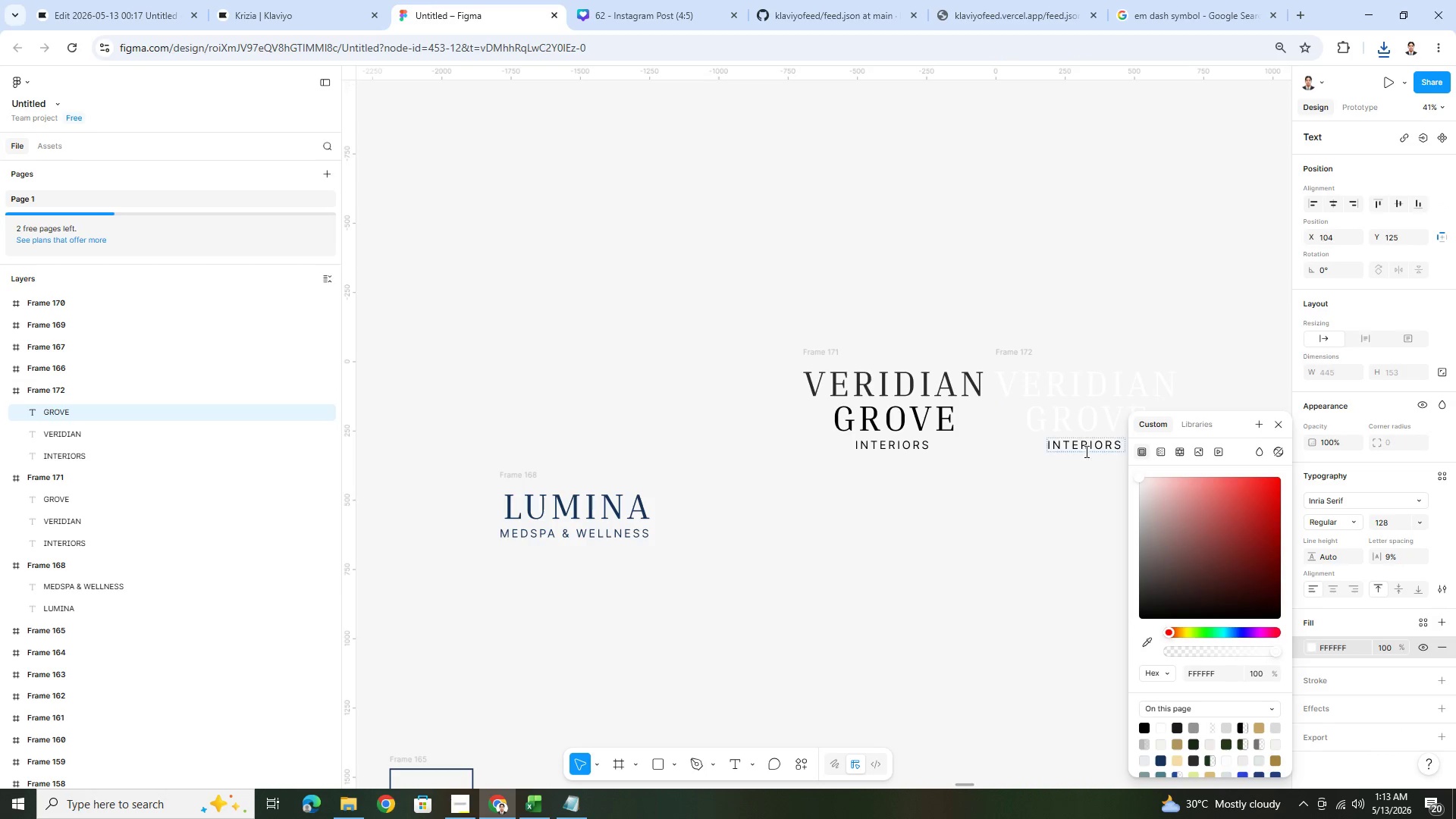 
double_click([1085, 451])
 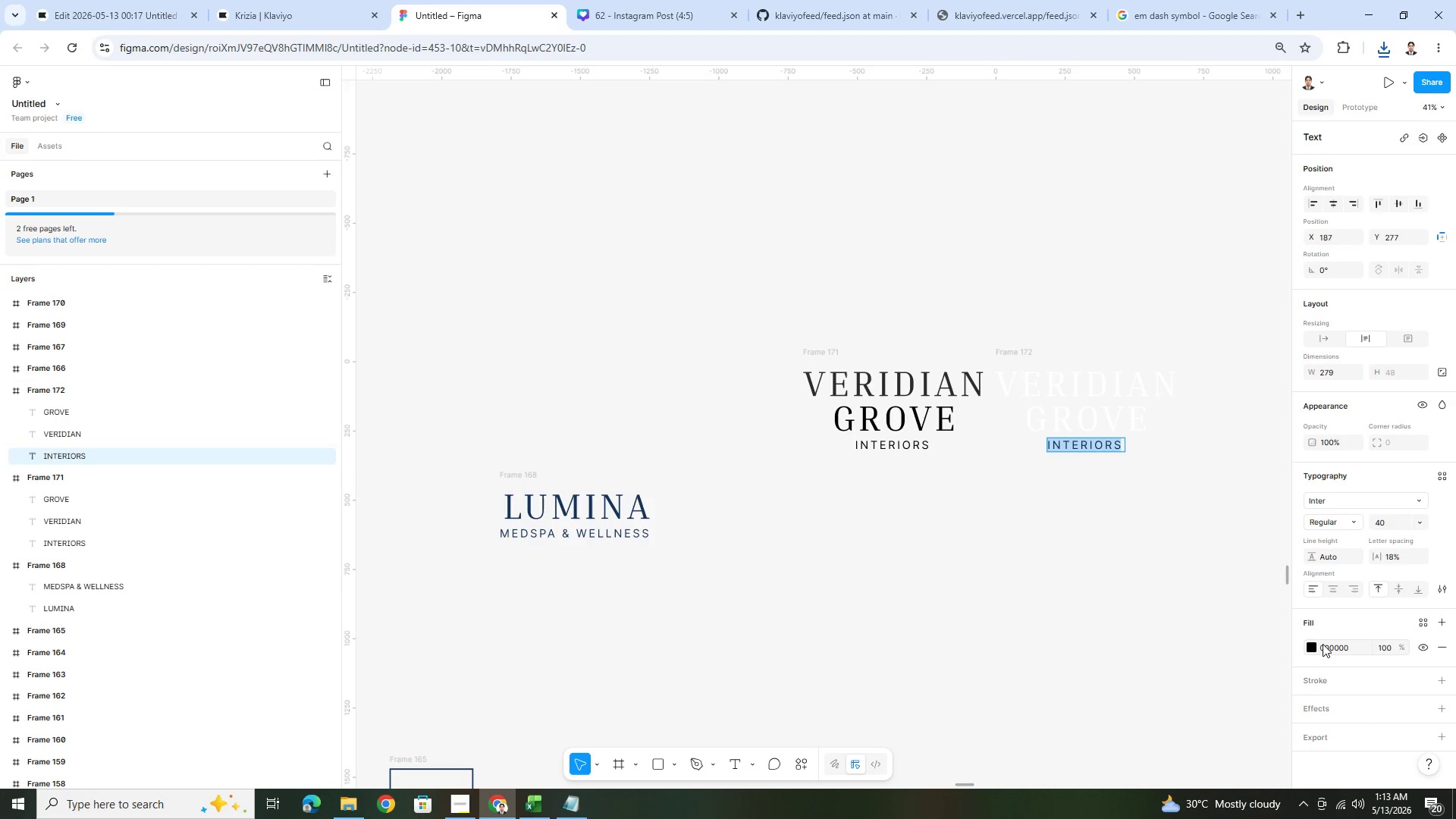 
left_click([1312, 649])
 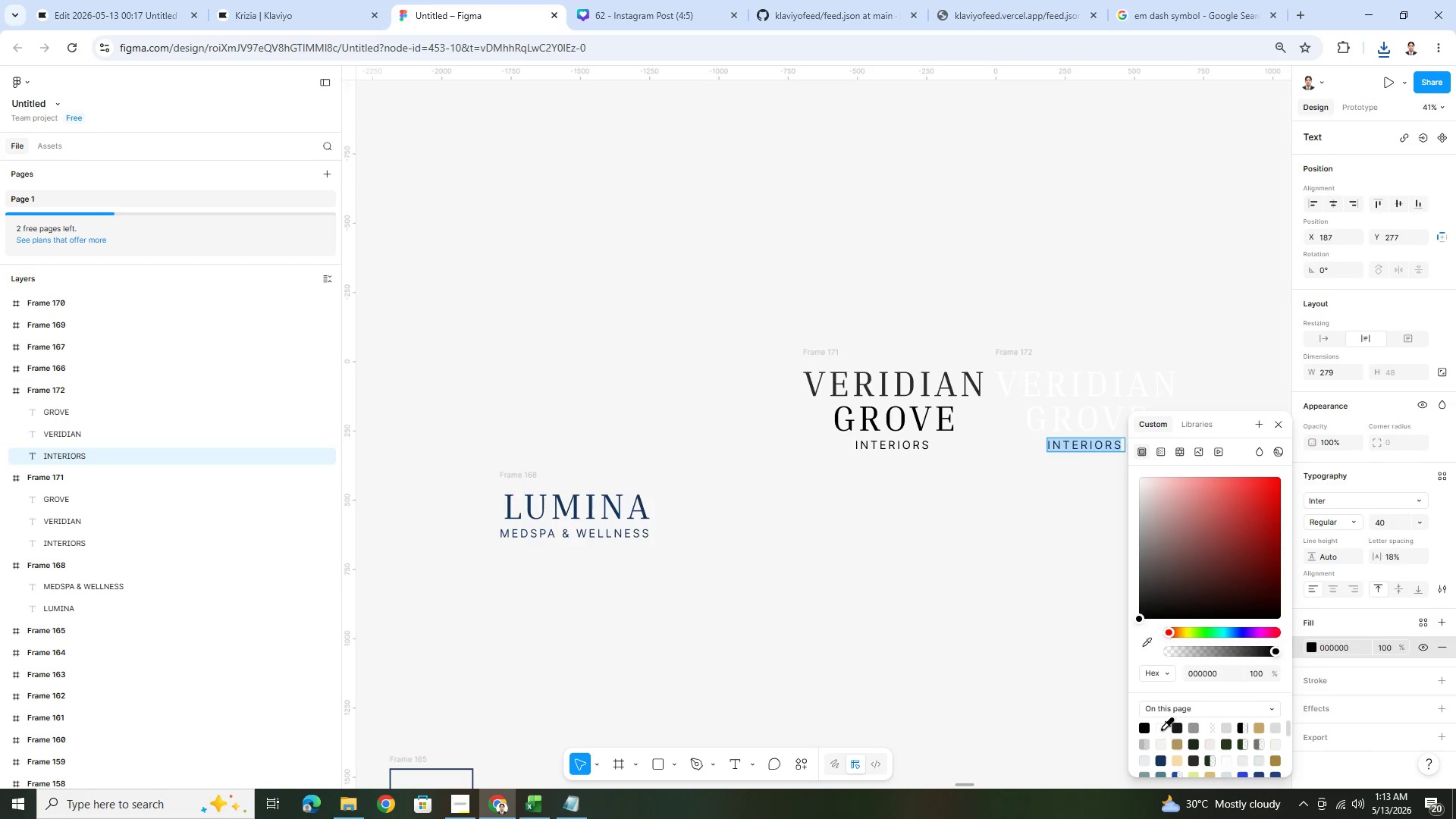 
left_click([1161, 729])
 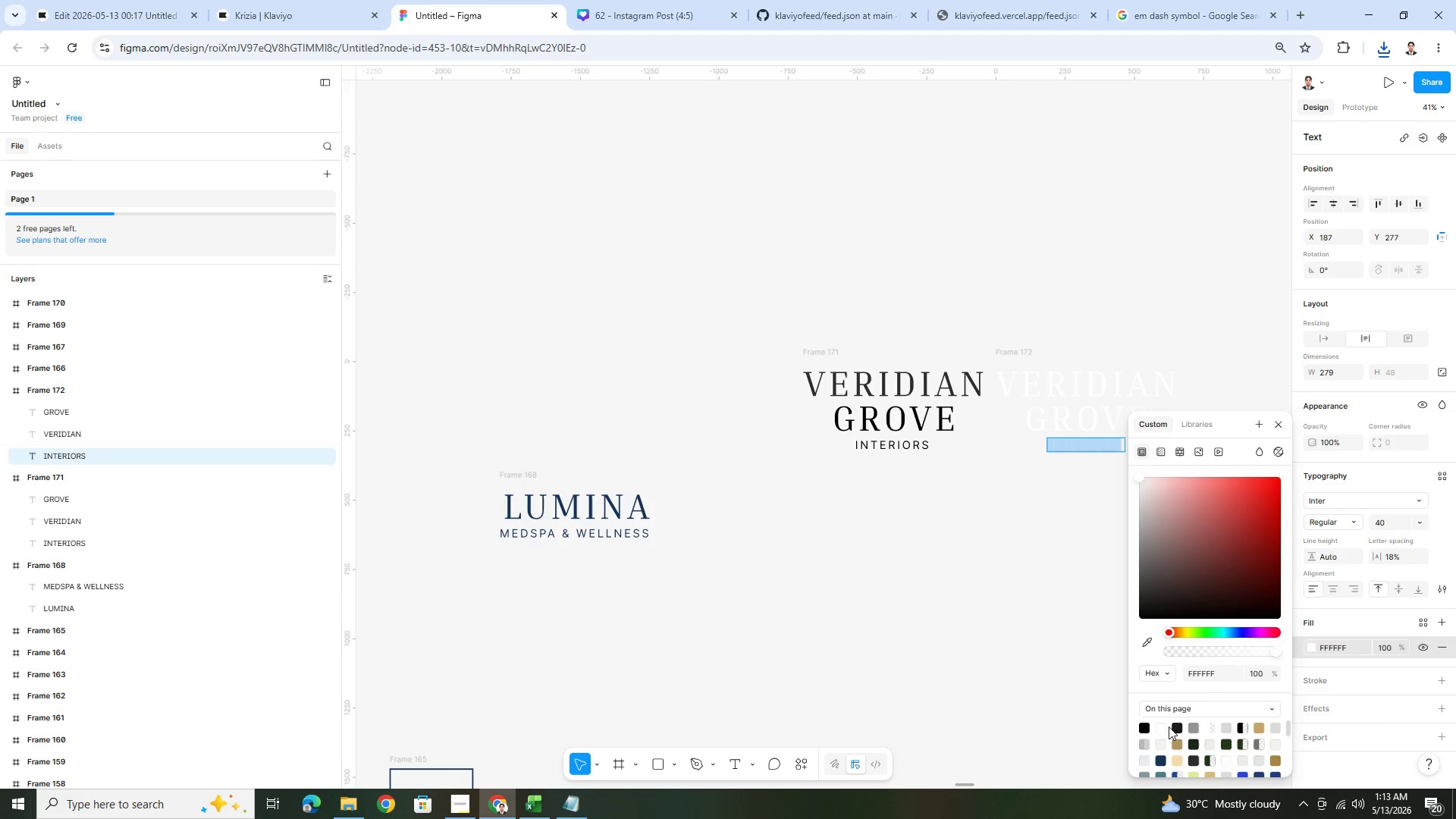 
left_click([1054, 576])
 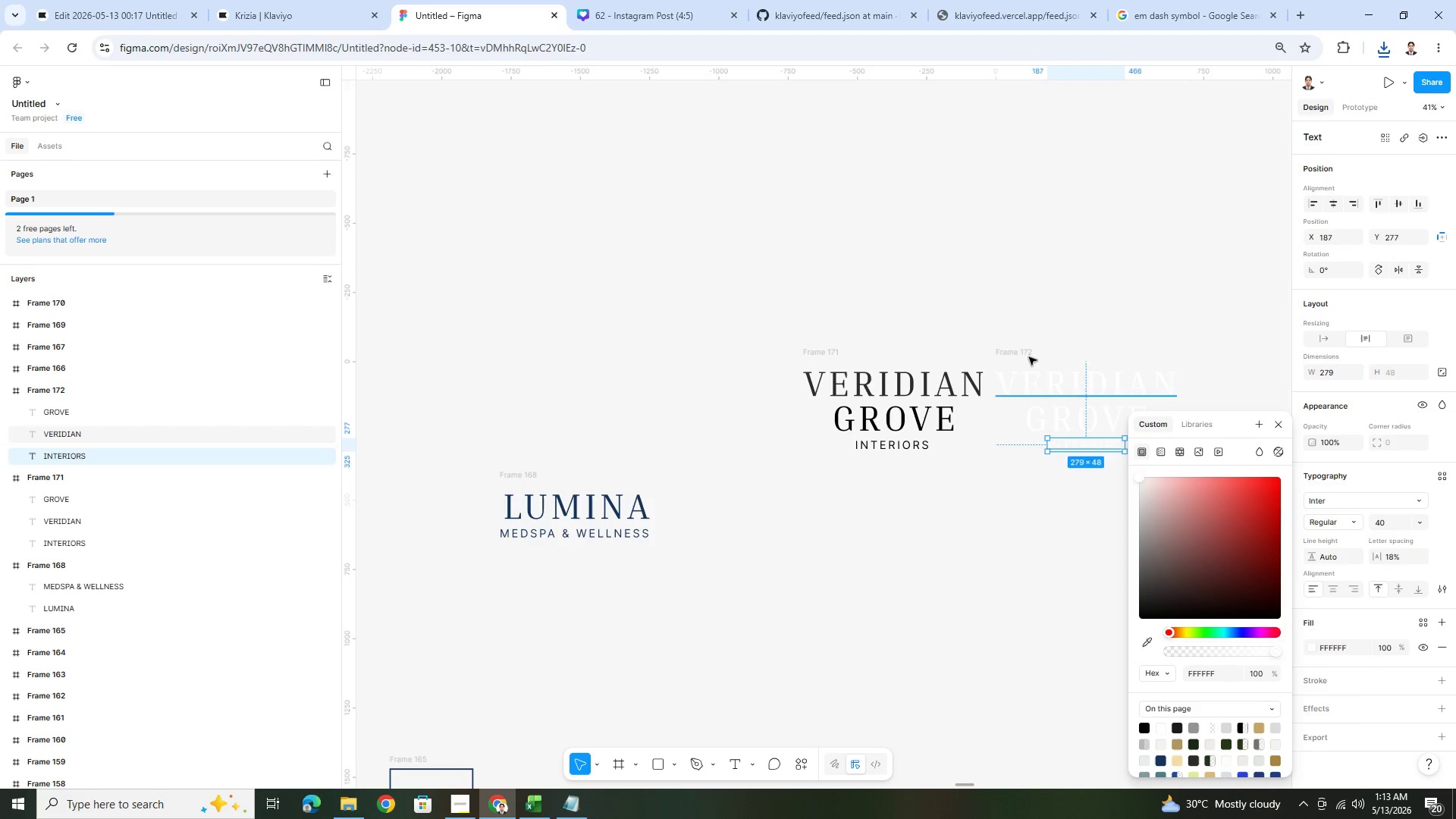 
left_click([1025, 352])
 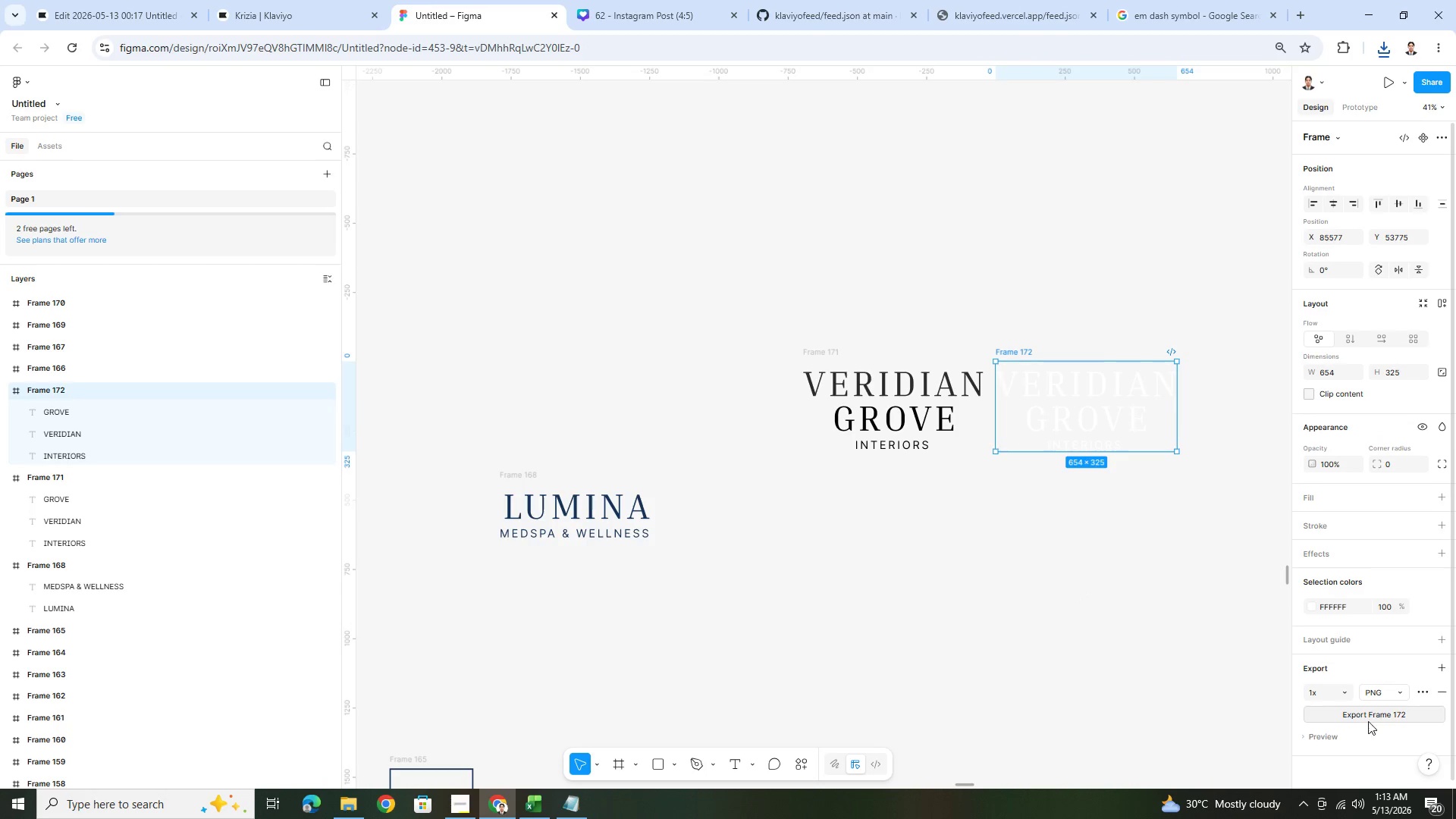 
left_click([1365, 715])
 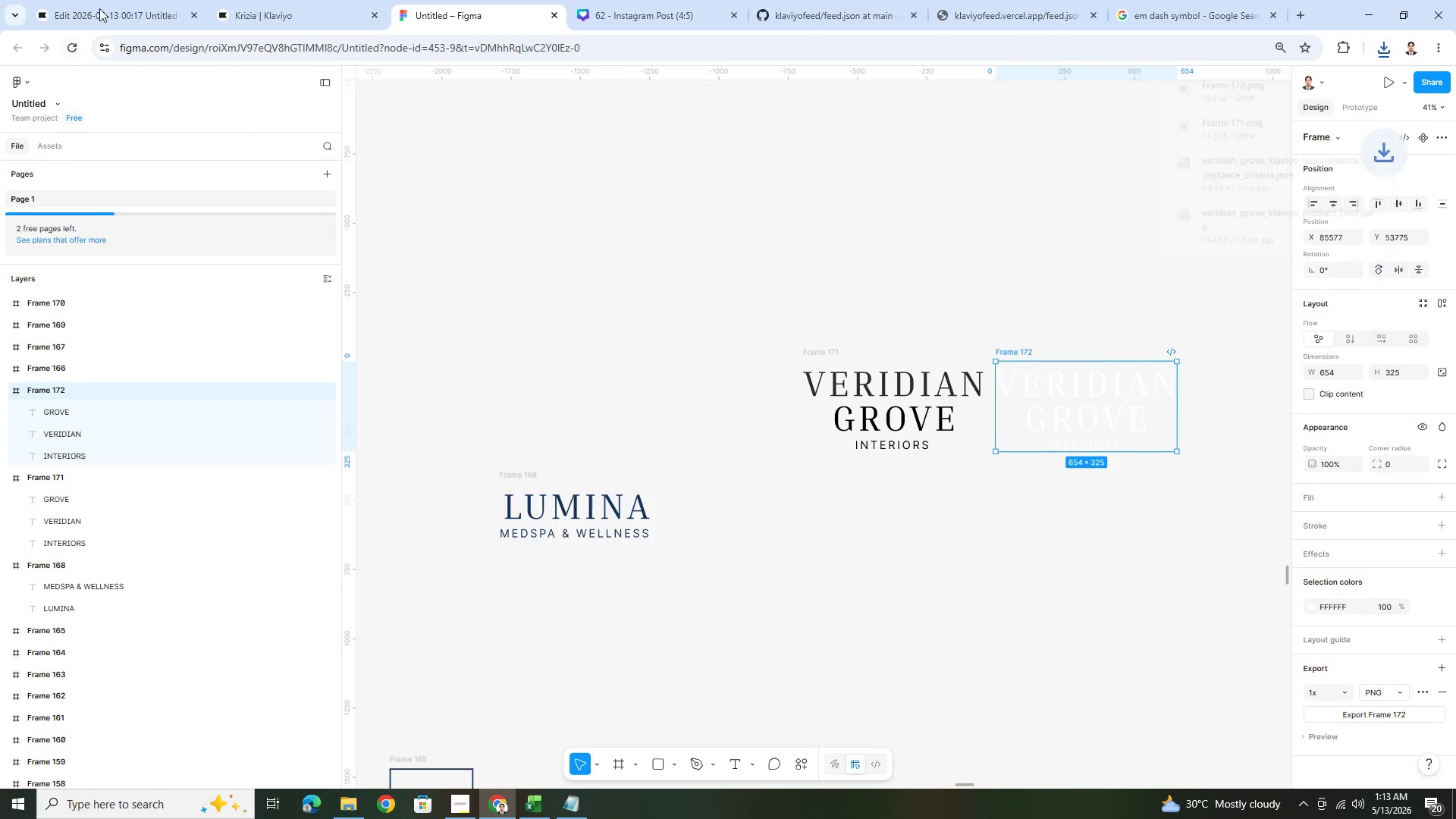 
left_click([108, 0])
 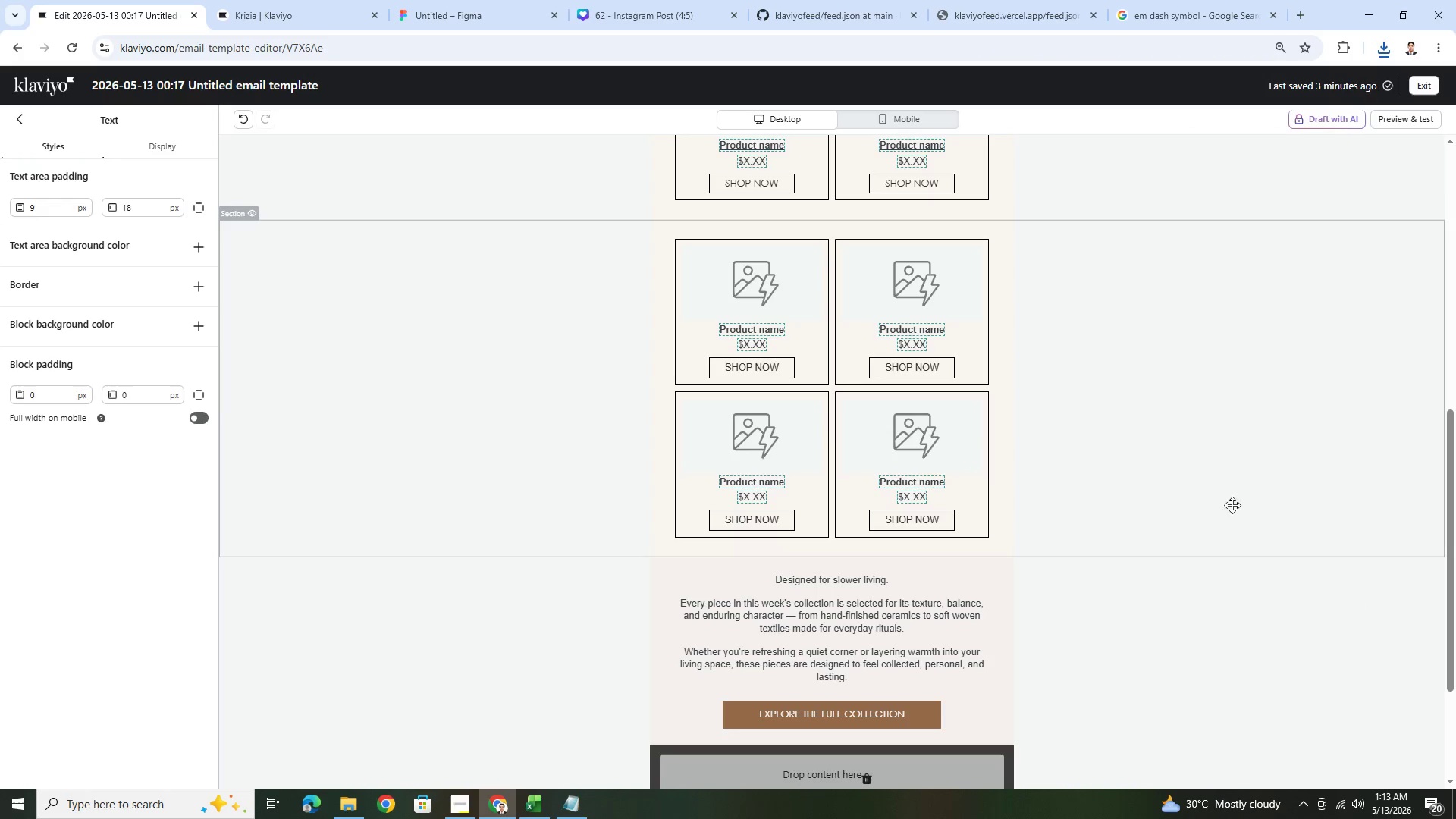 
scroll: coordinate [1219, 467], scroll_direction: up, amount: 9.0
 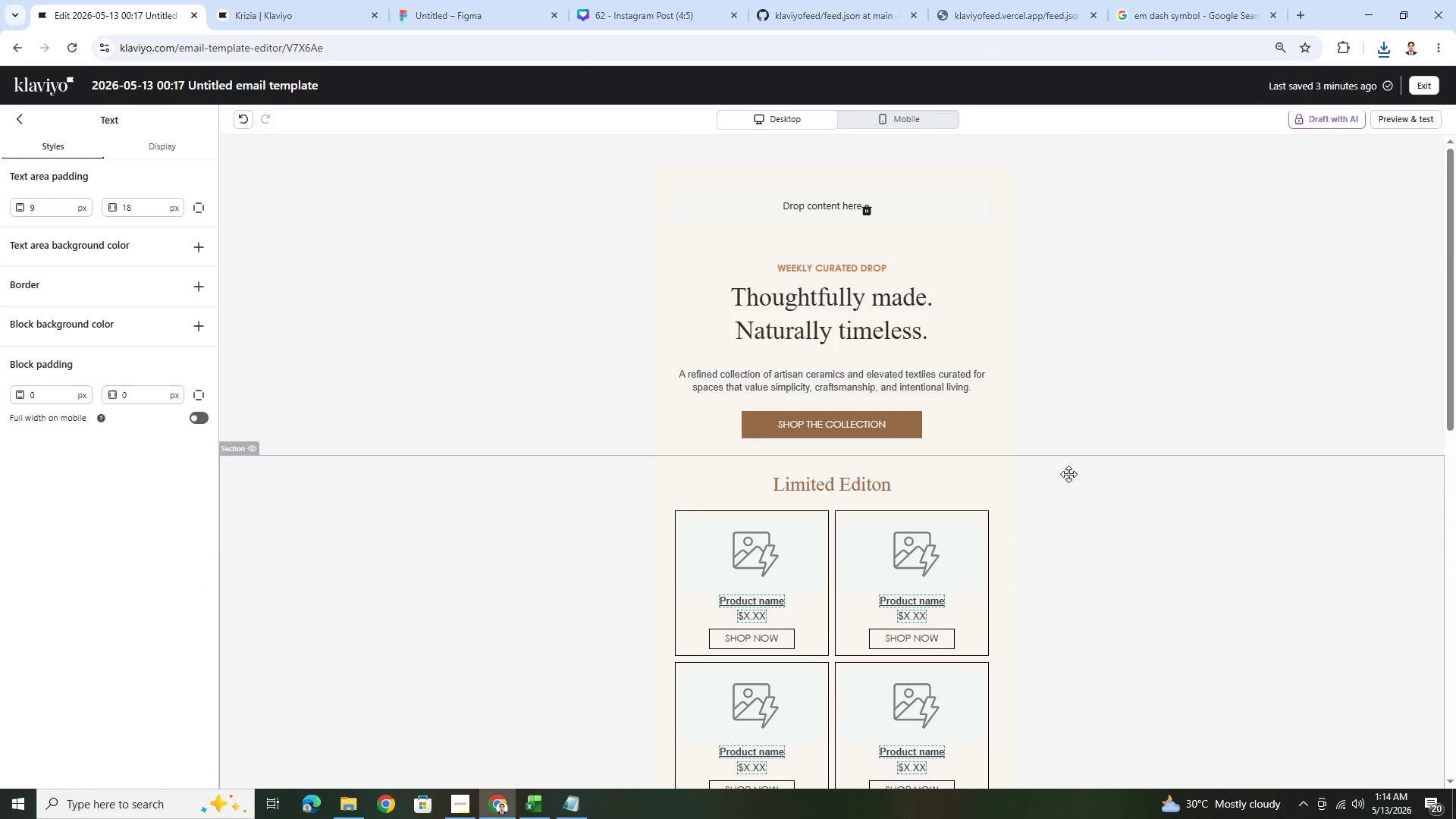 
wait(8.19)
 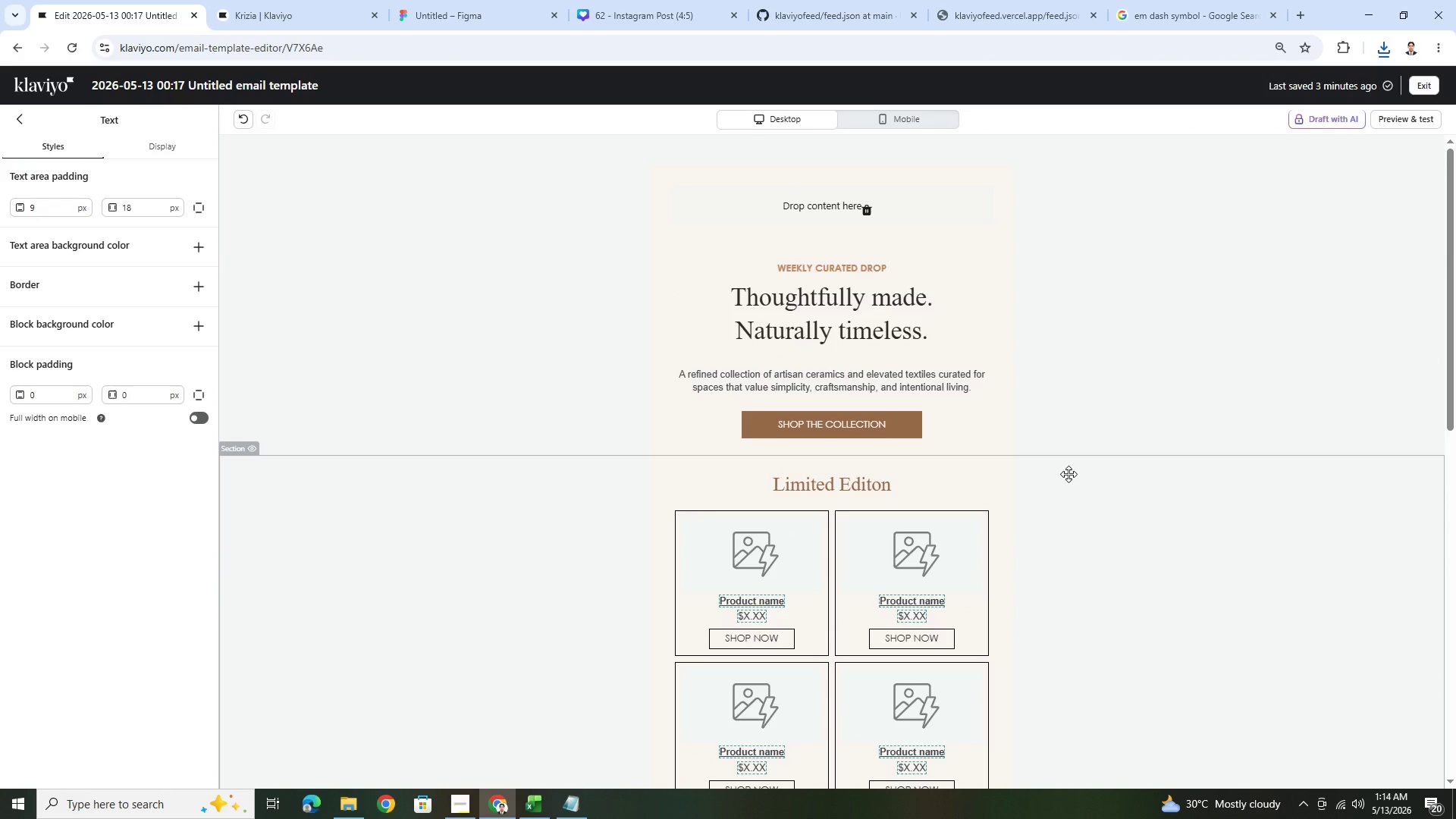 
left_click([19, 120])
 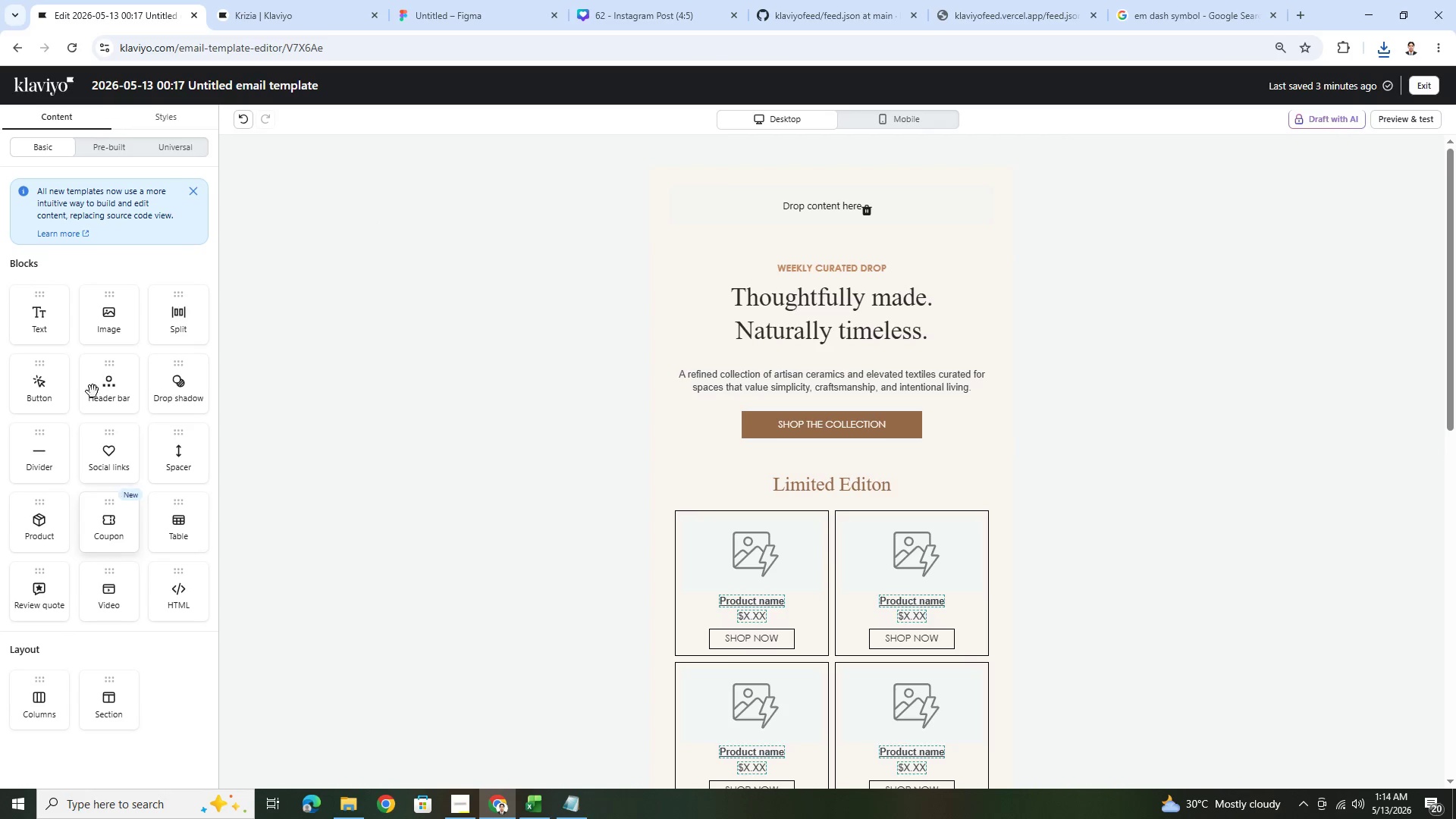 
left_click_drag(start_coordinate=[111, 391], to_coordinate=[764, 220])
 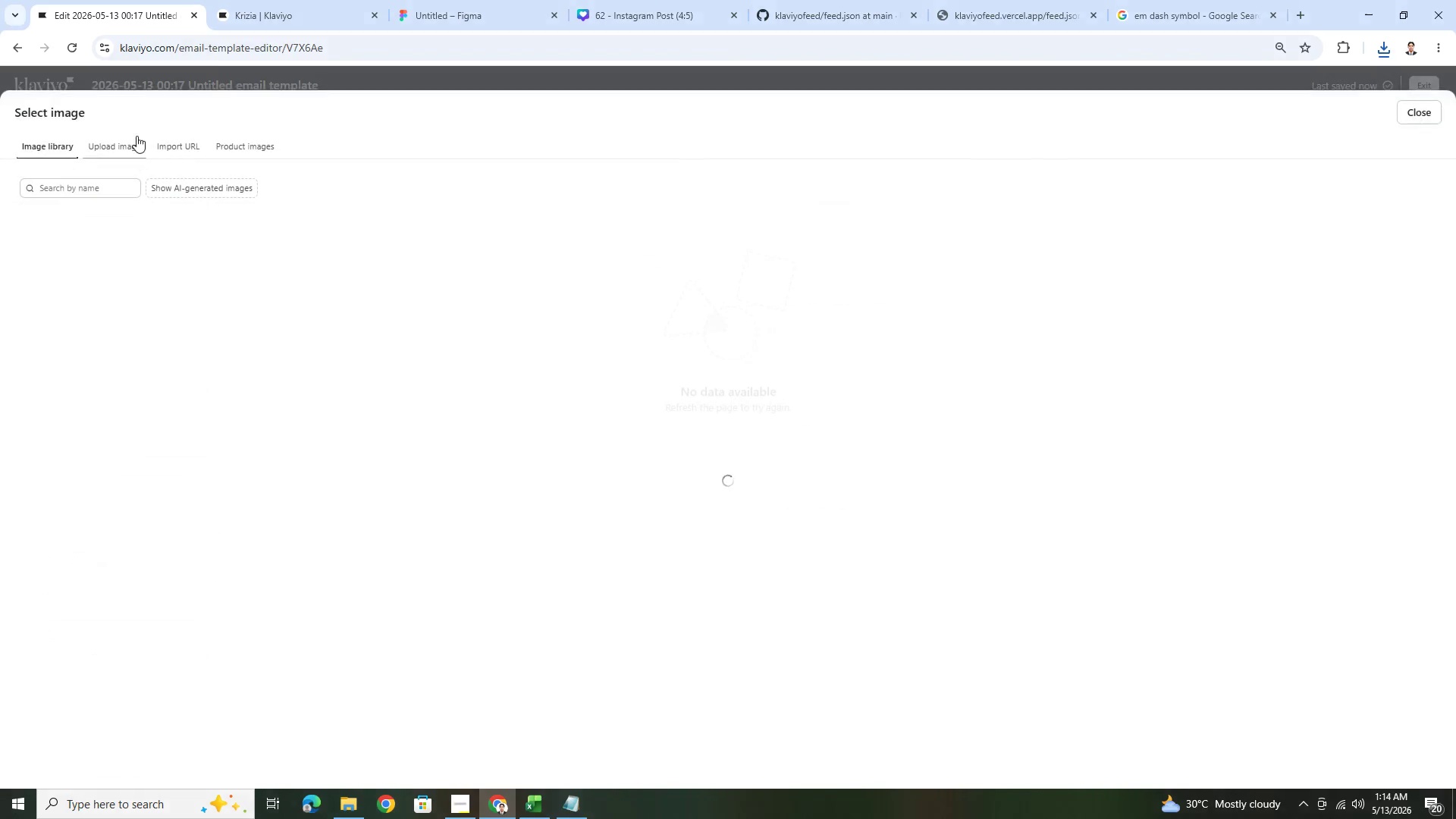 
double_click([104, 146])
 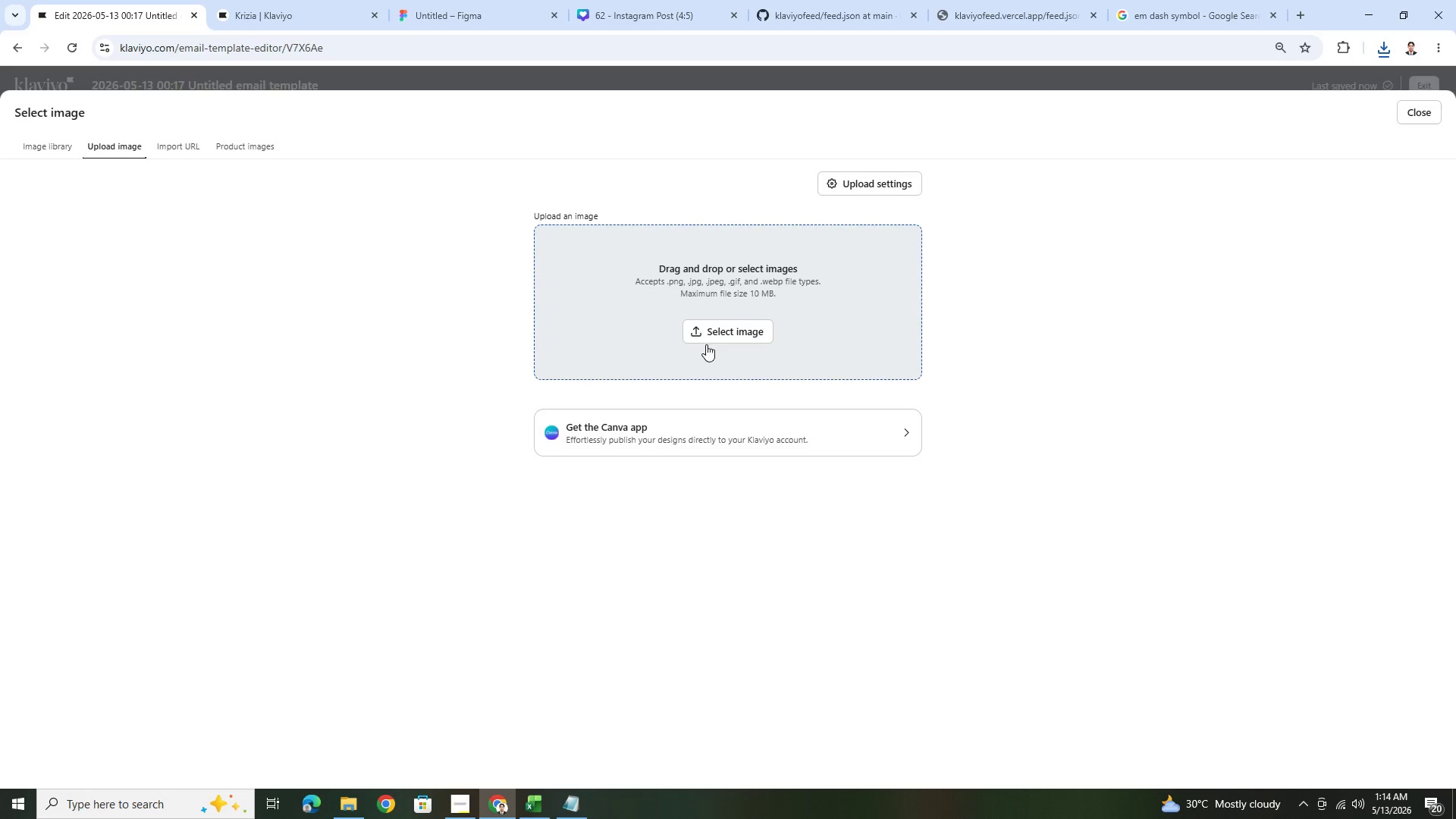 
left_click([721, 315])
 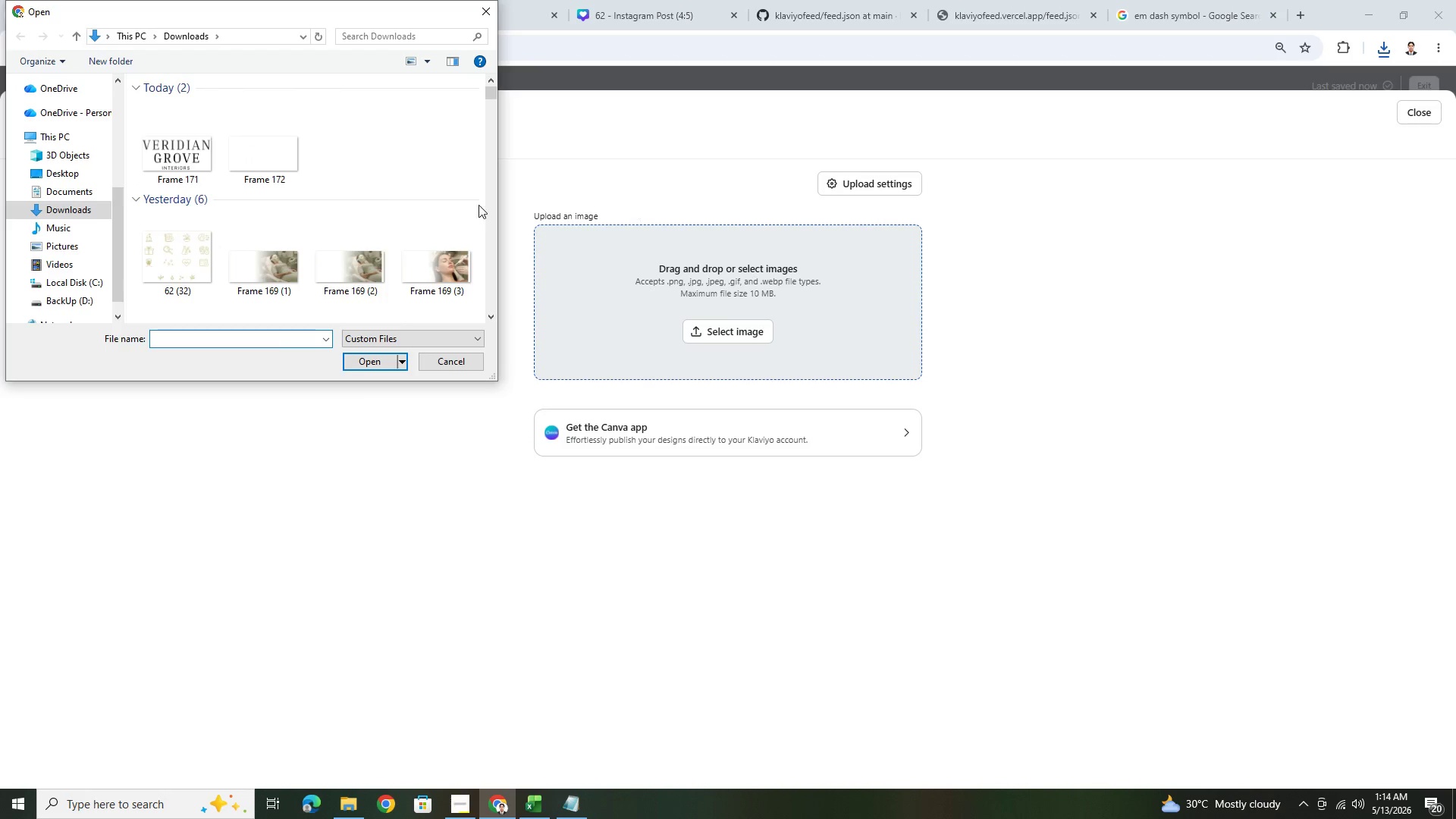 
double_click([177, 137])
 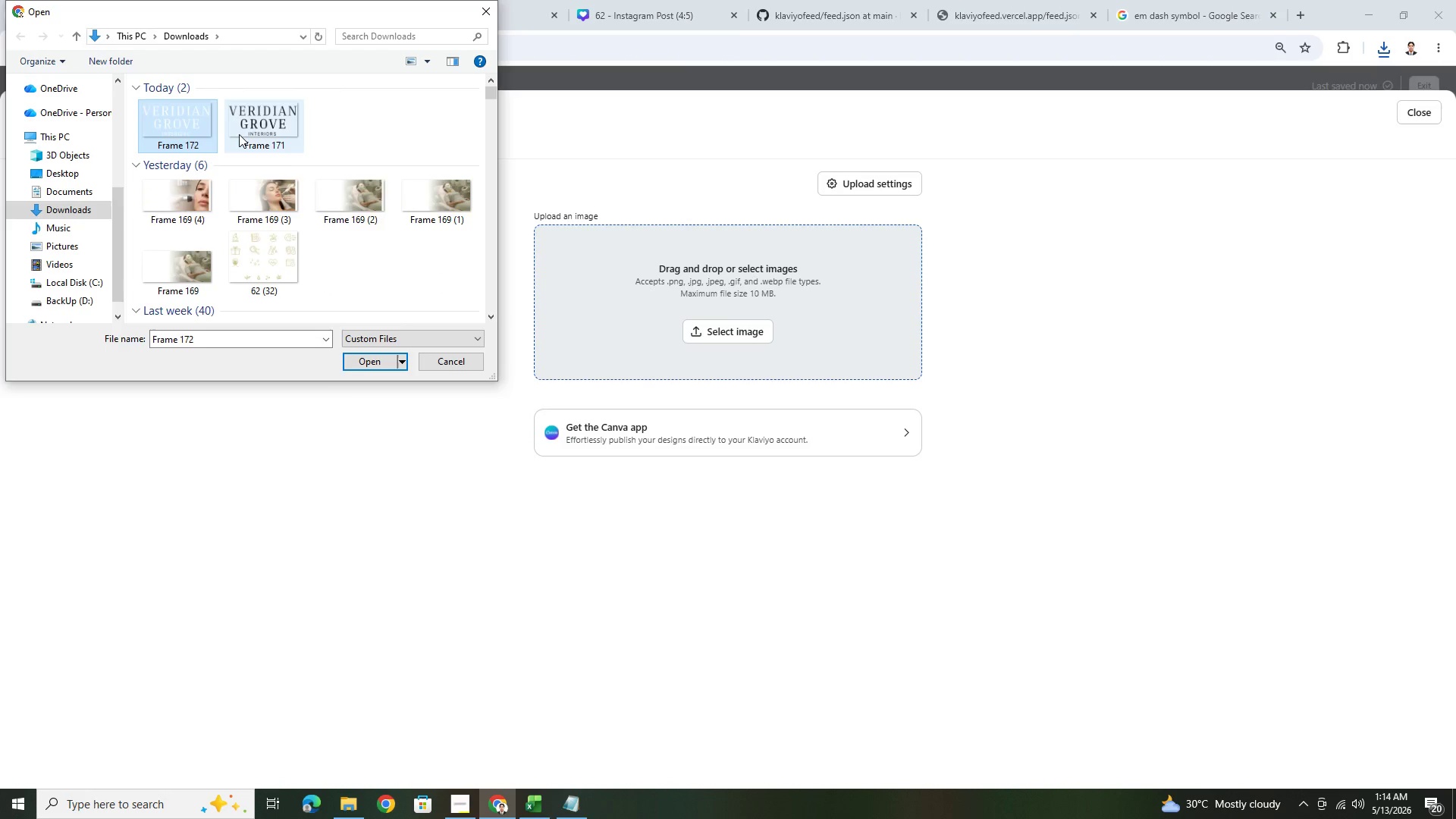 
double_click([240, 134])
 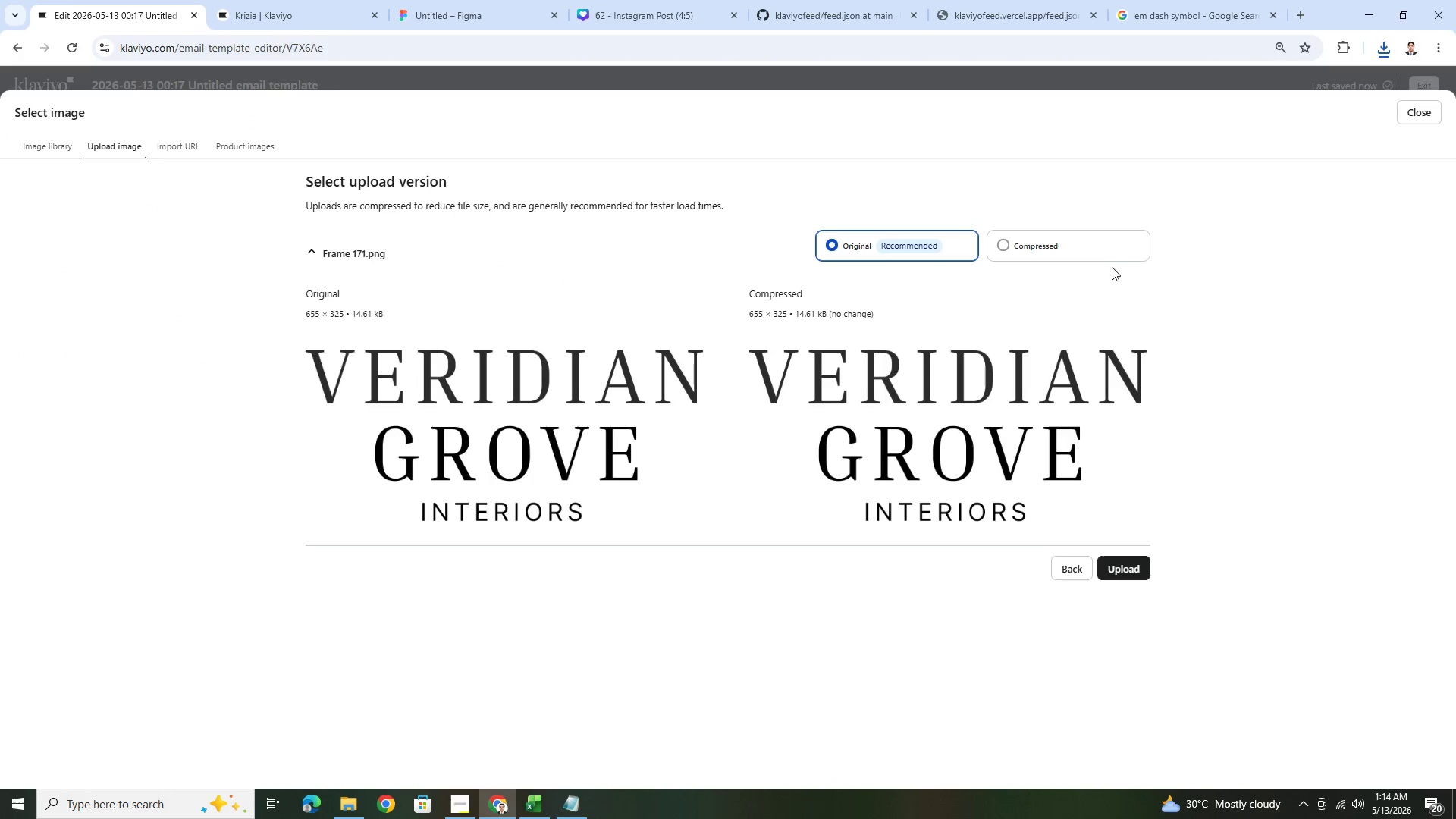 
left_click([1061, 245])
 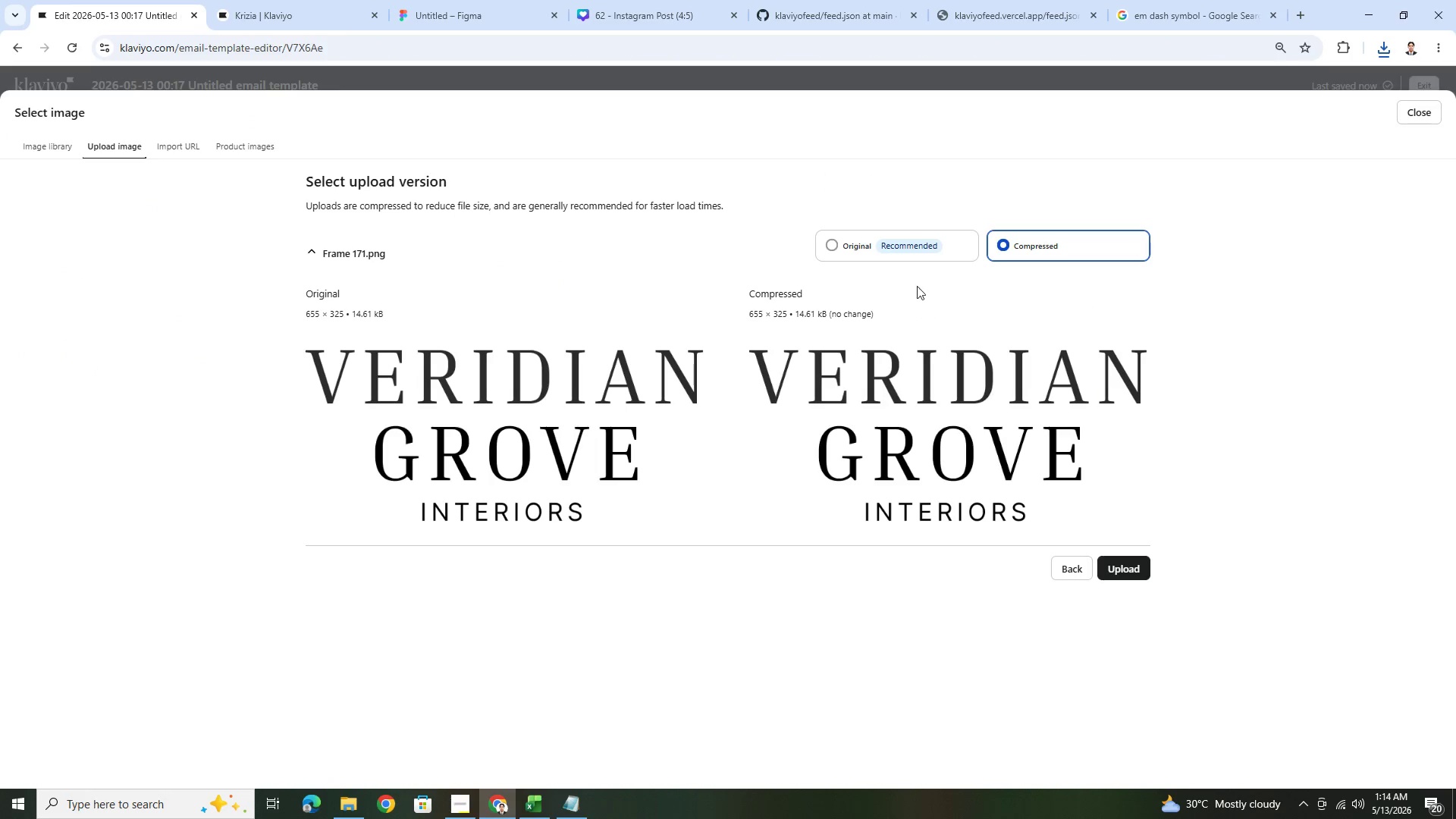 
left_click([903, 246])
 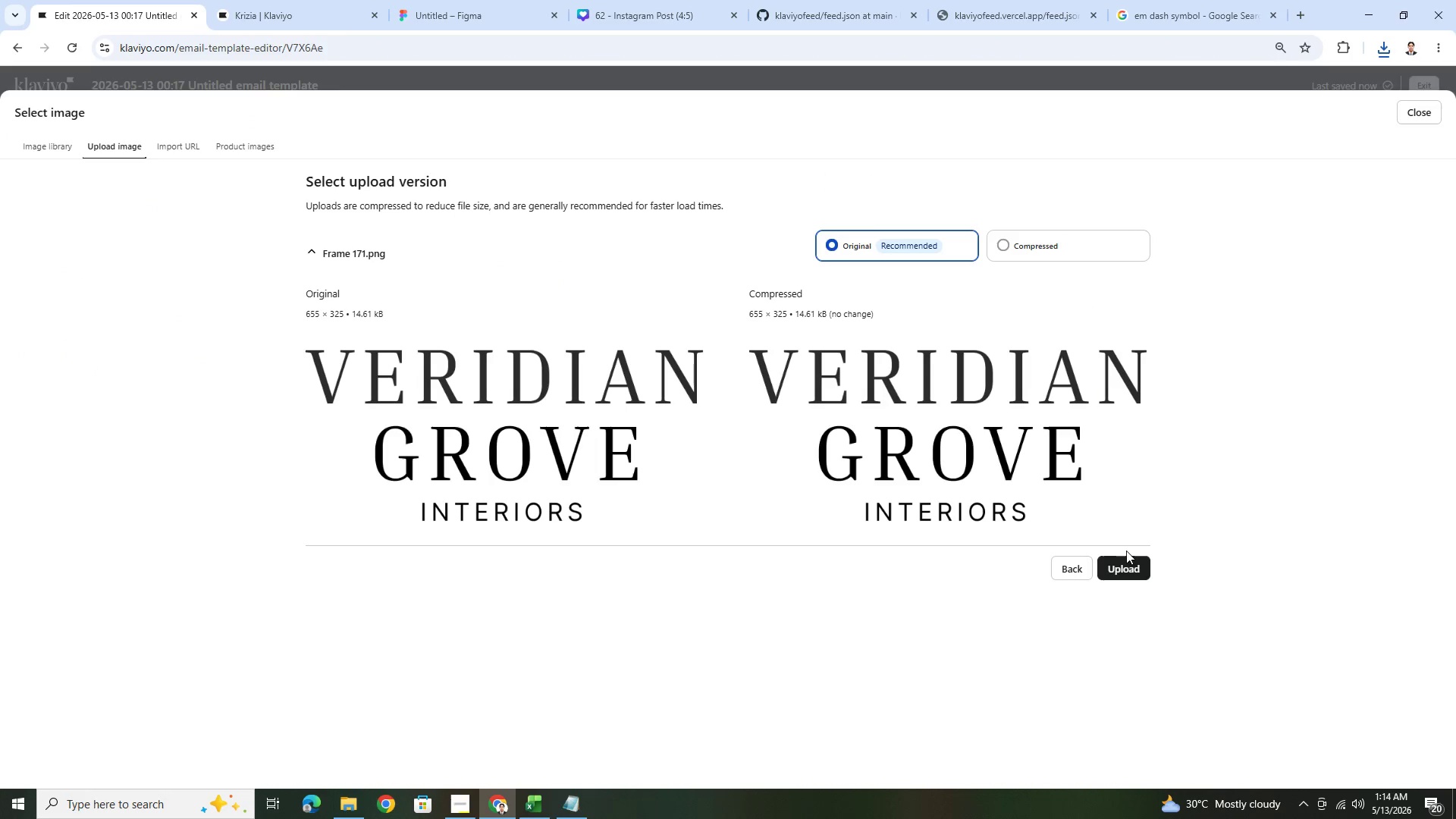 
double_click([1129, 554])
 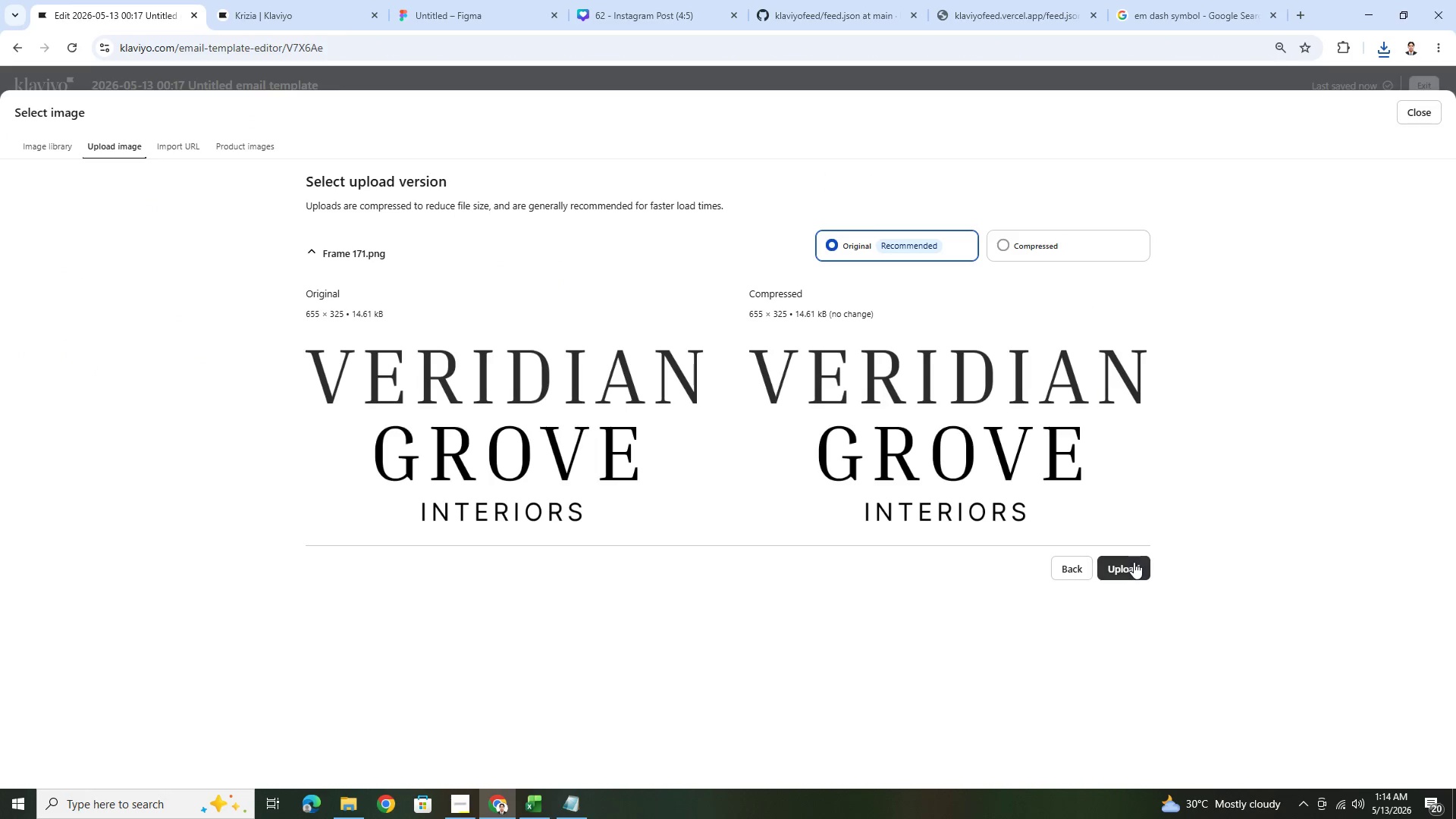 
left_click([1134, 562])
 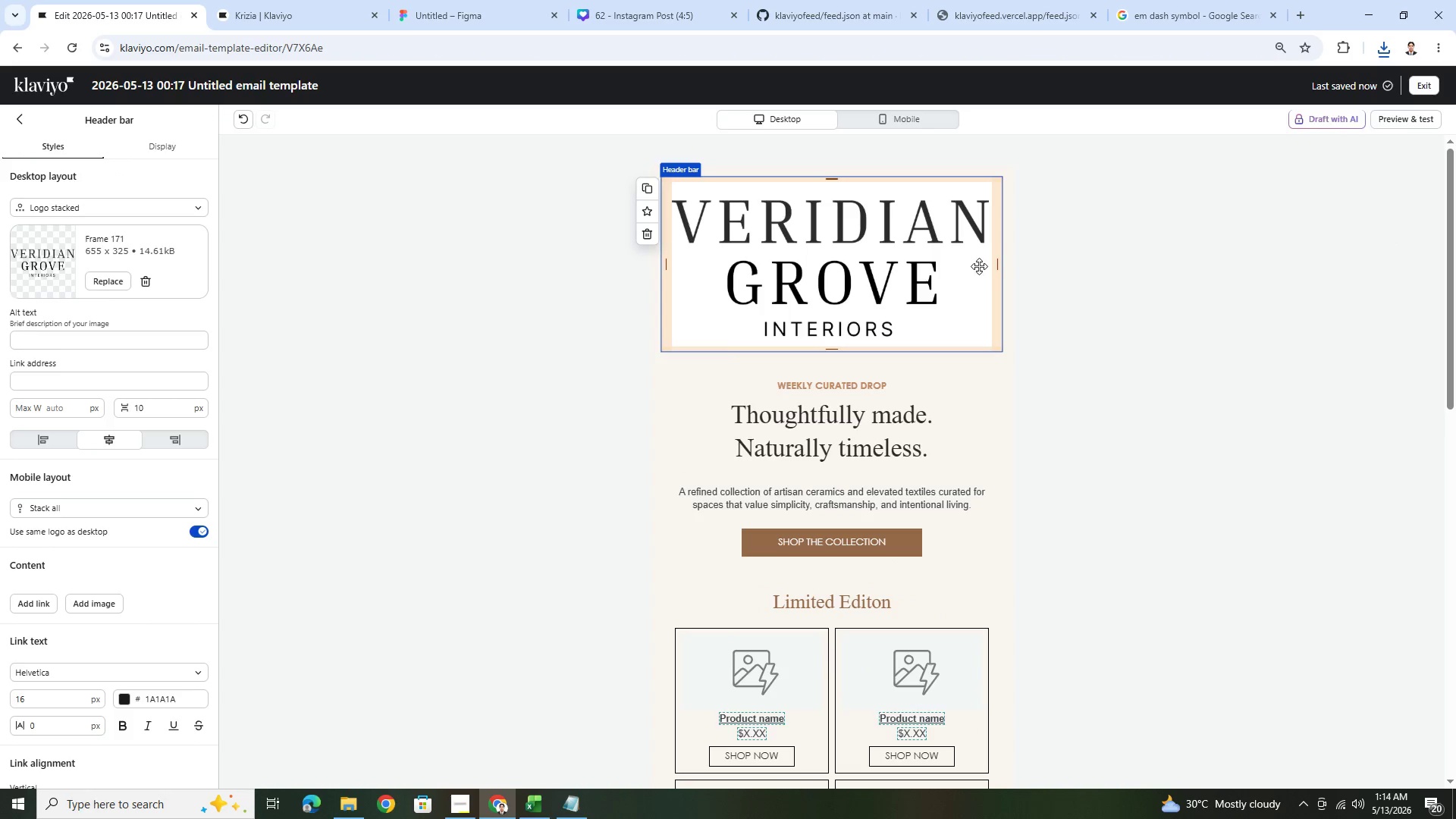 
wait(5.39)
 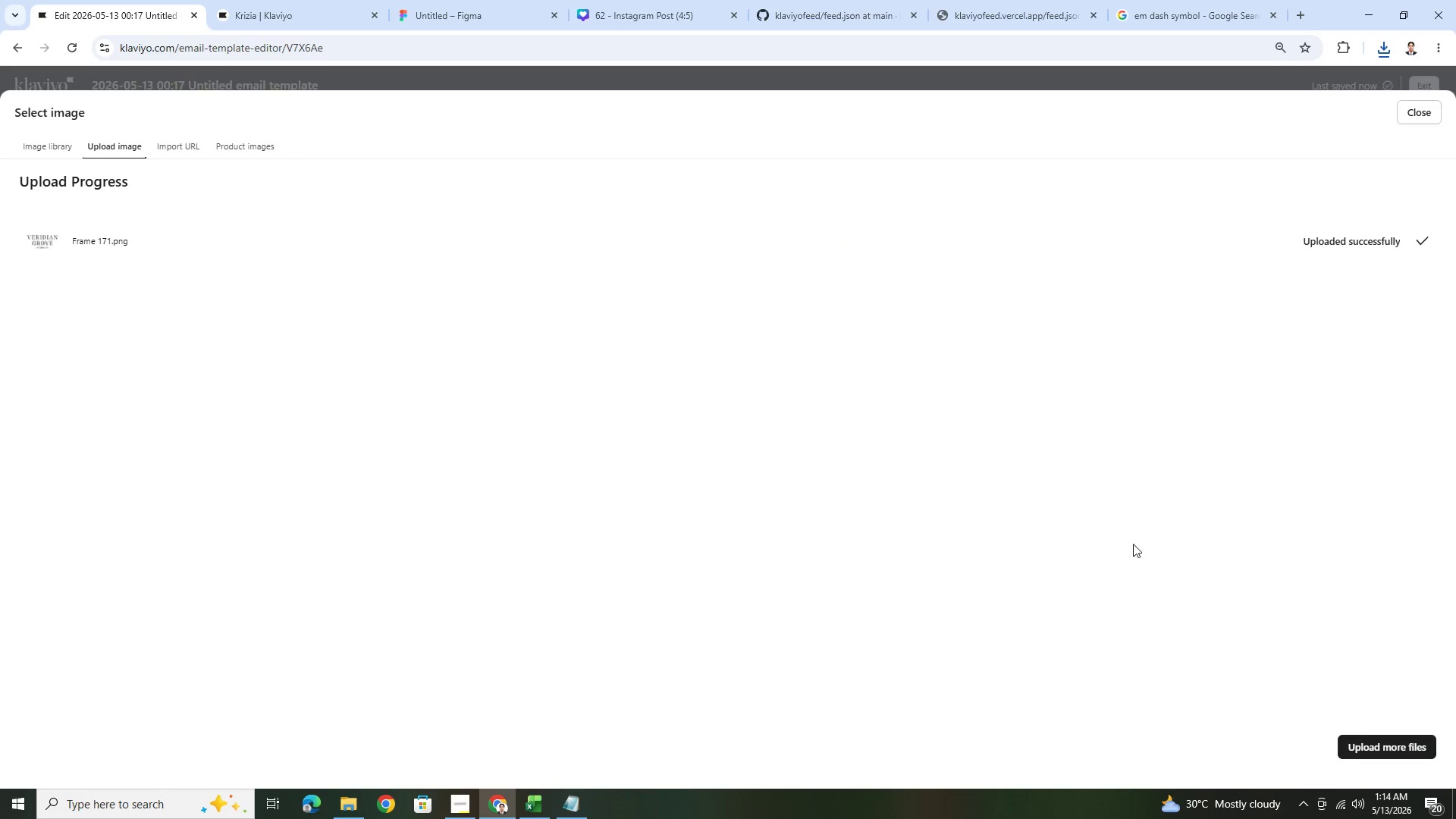 
left_click_drag(start_coordinate=[997, 262], to_coordinate=[812, 255])
 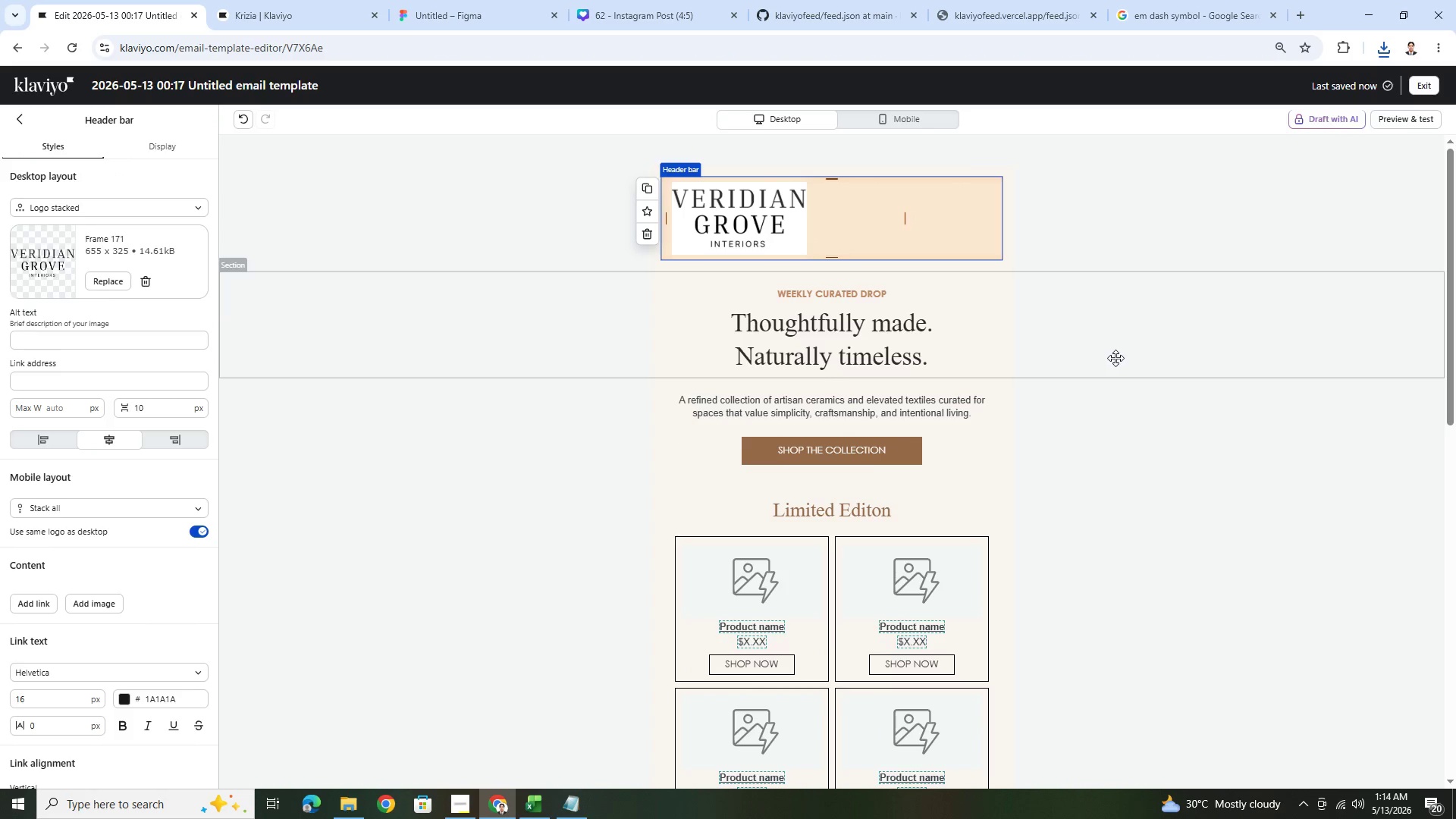 
left_click([1116, 358])
 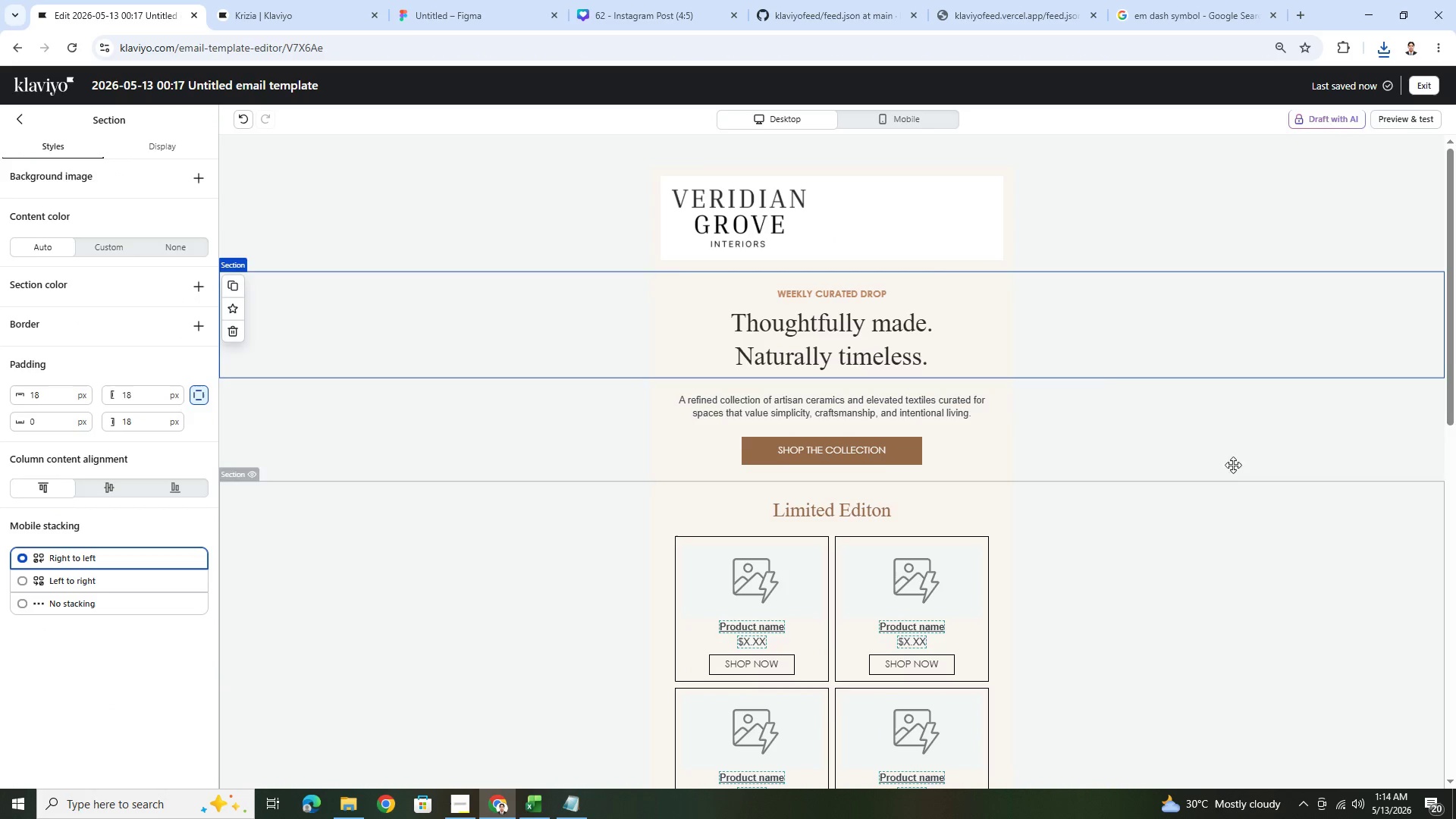 
left_click([875, 245])
 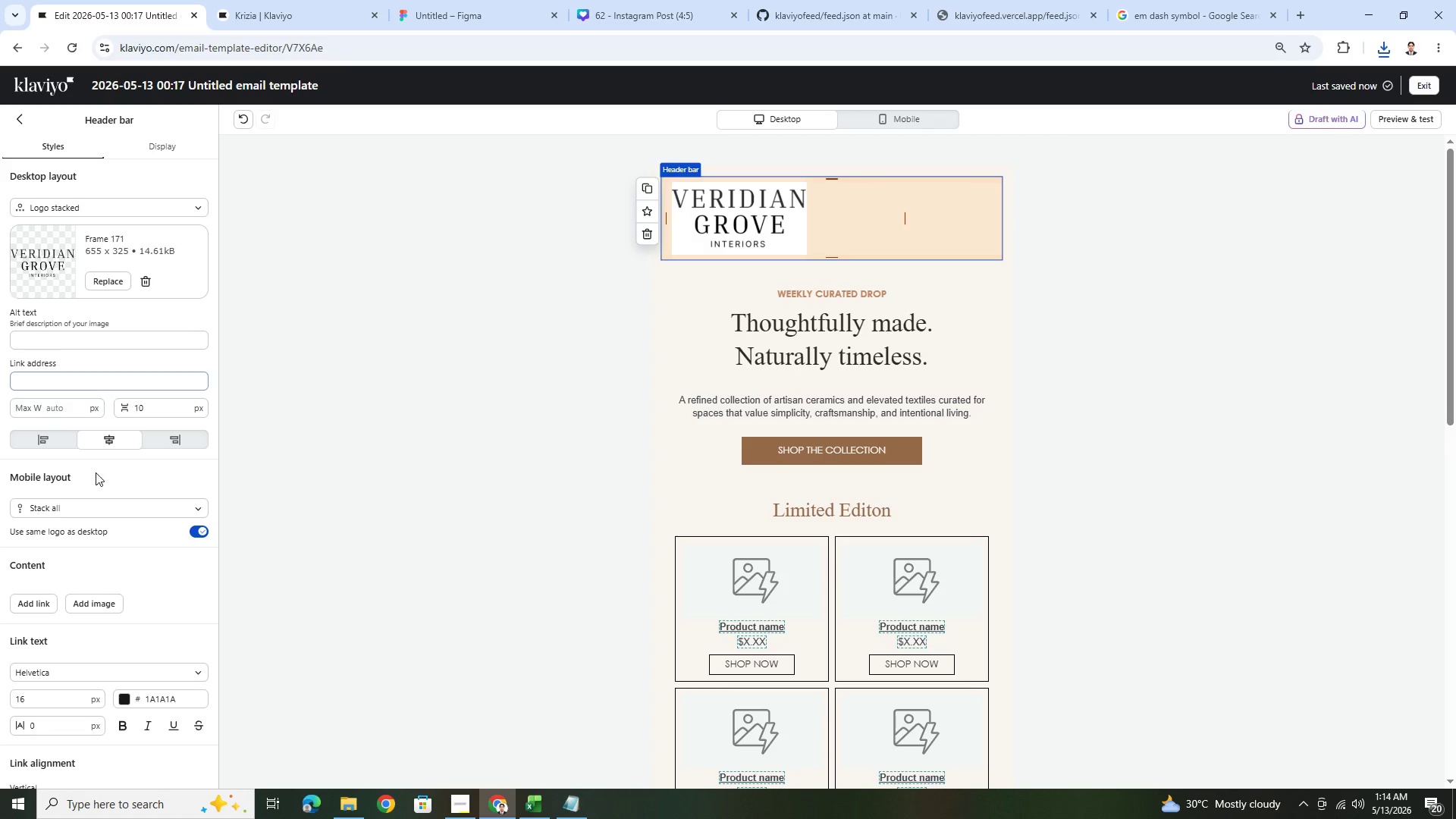 
scroll: coordinate [105, 559], scroll_direction: down, amount: 5.0
 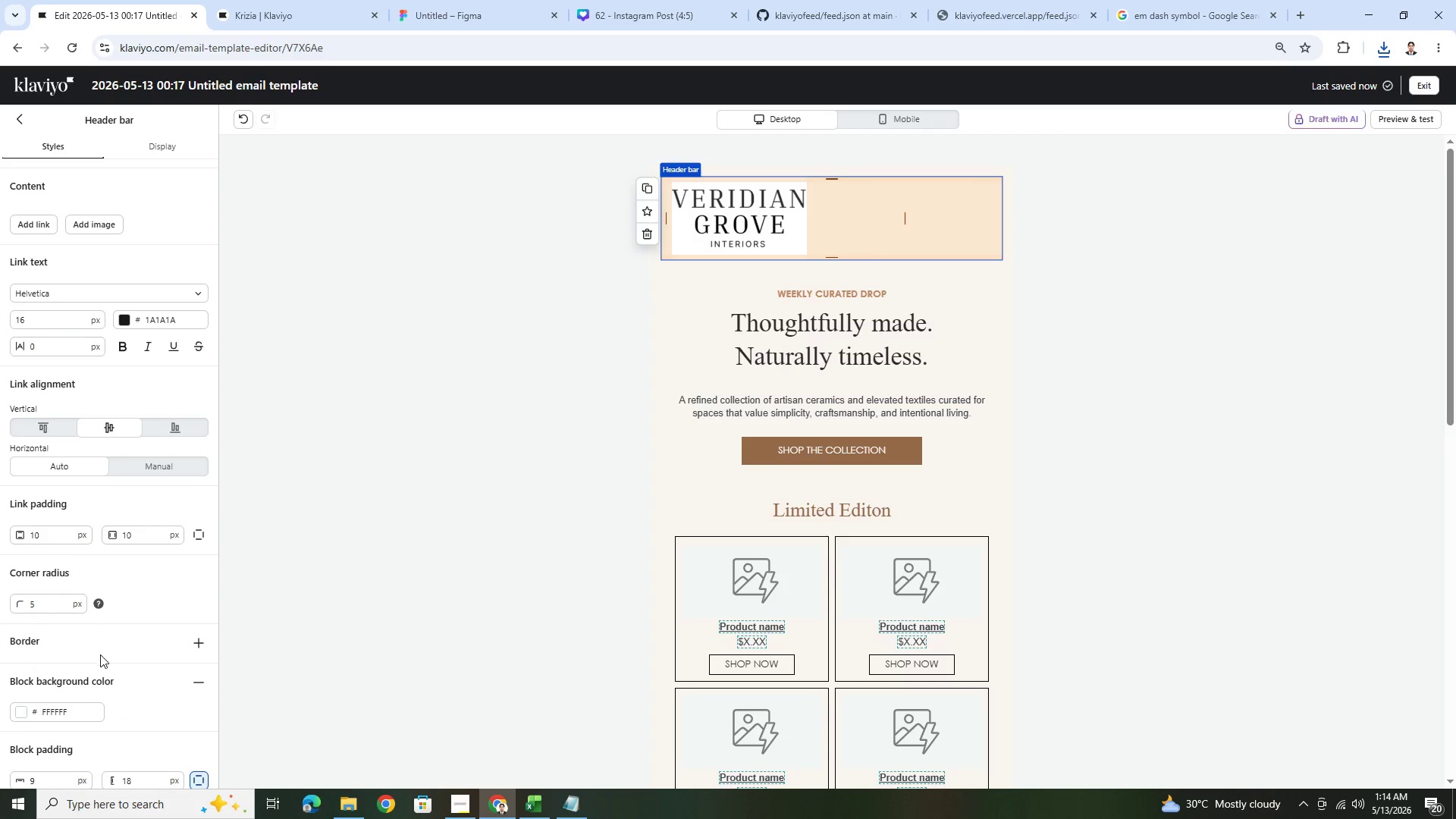 
left_click([198, 682])
 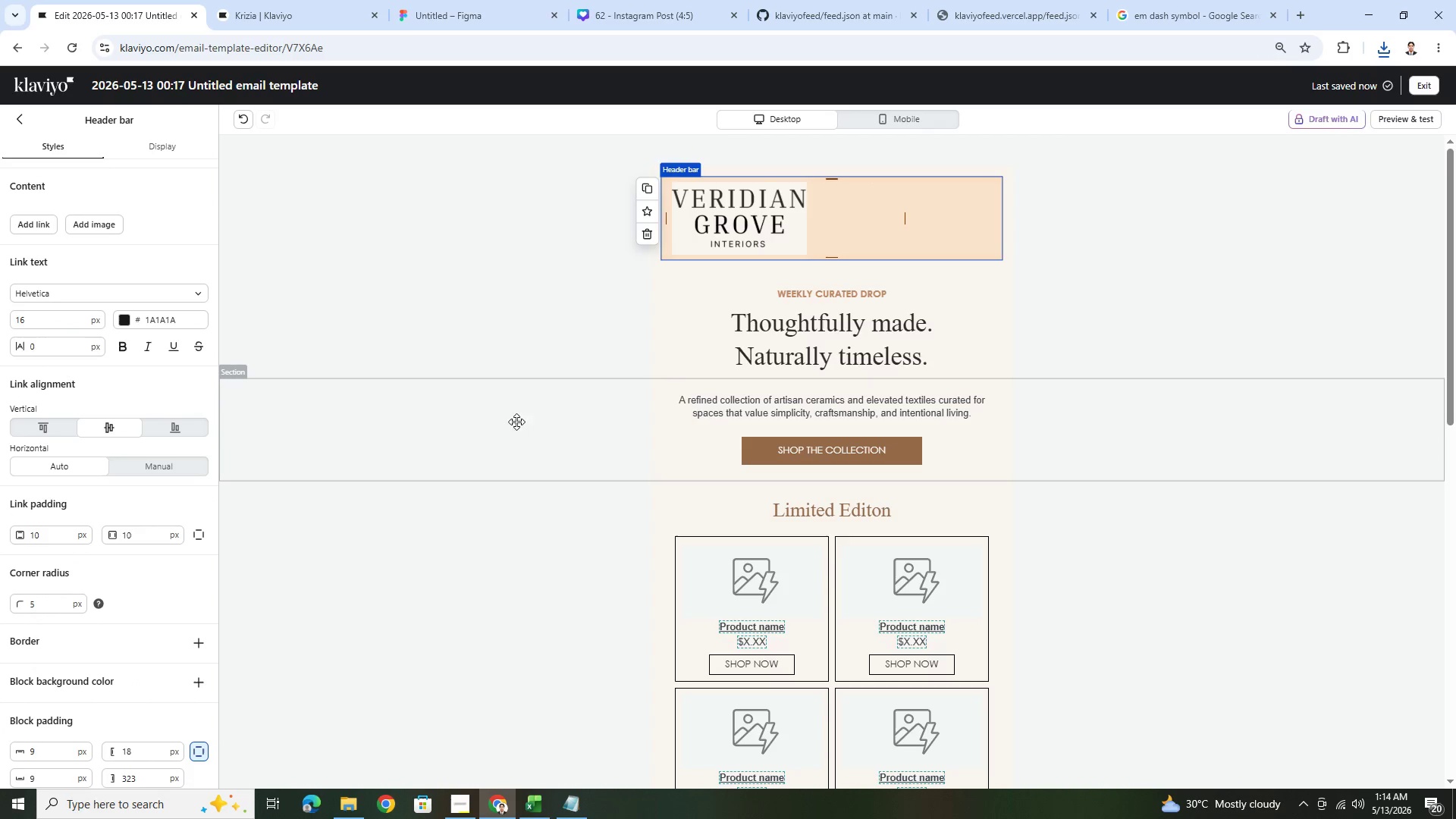 
left_click([755, 245])
 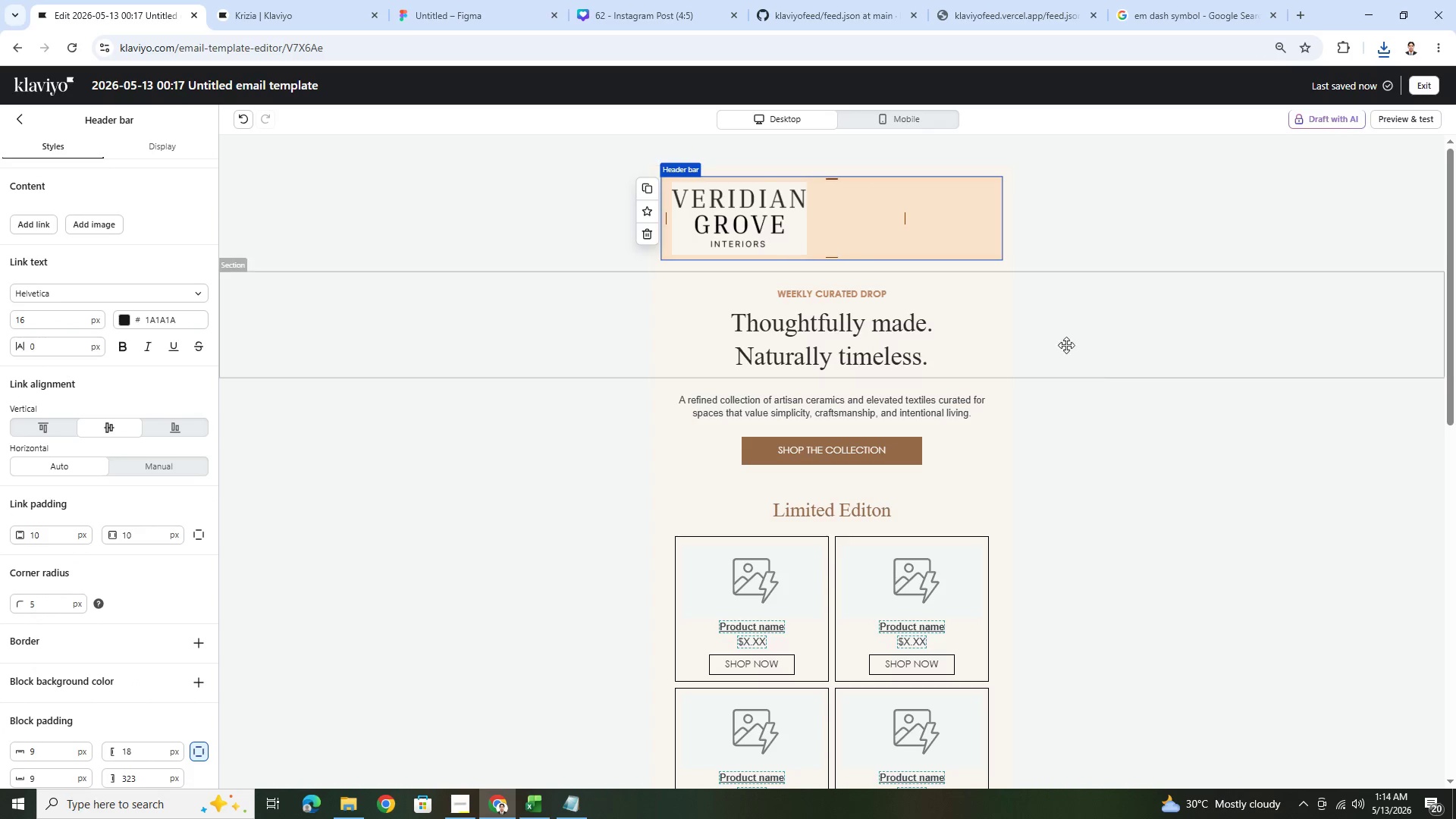 
left_click([1149, 437])
 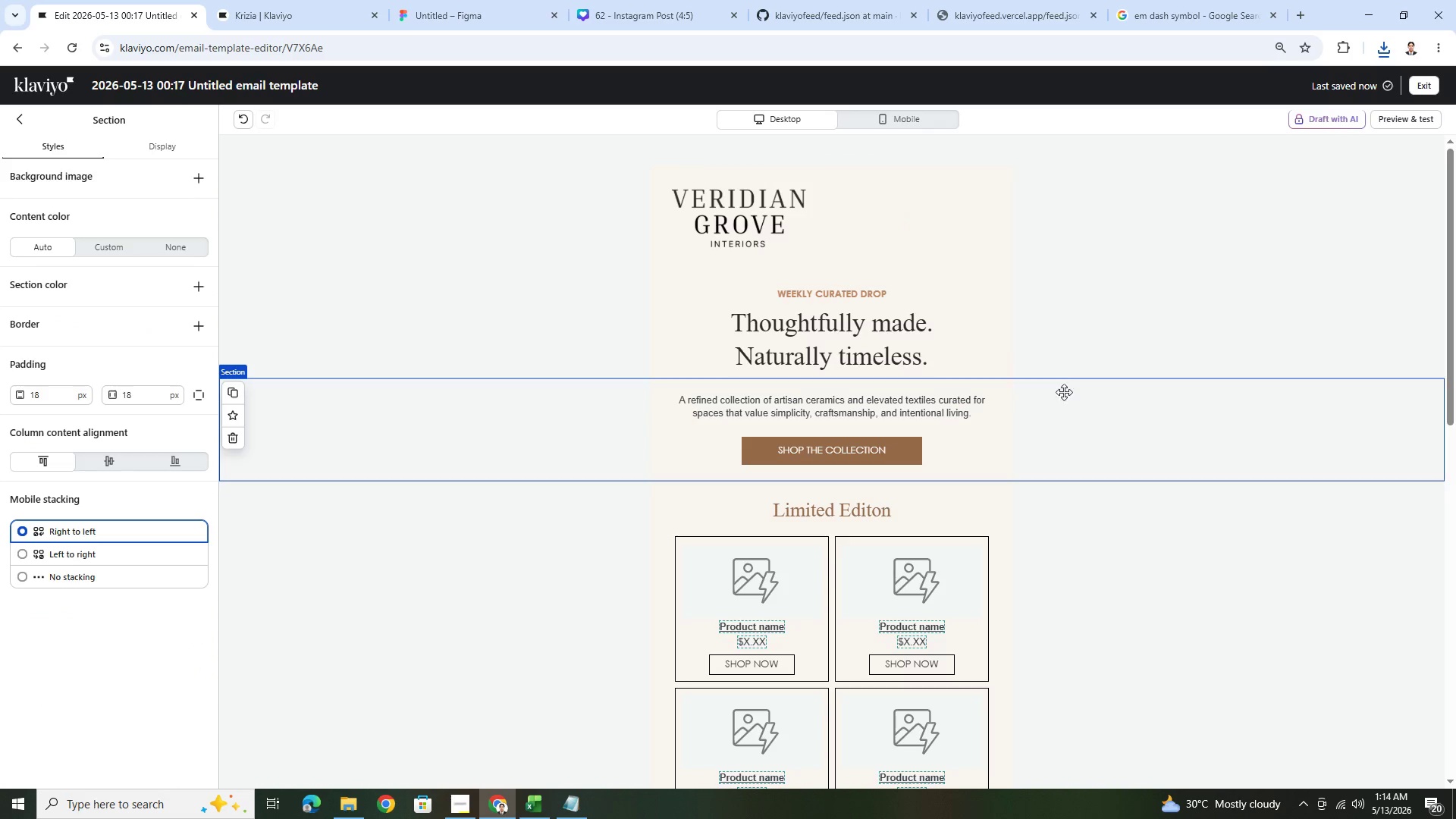 
left_click([733, 217])
 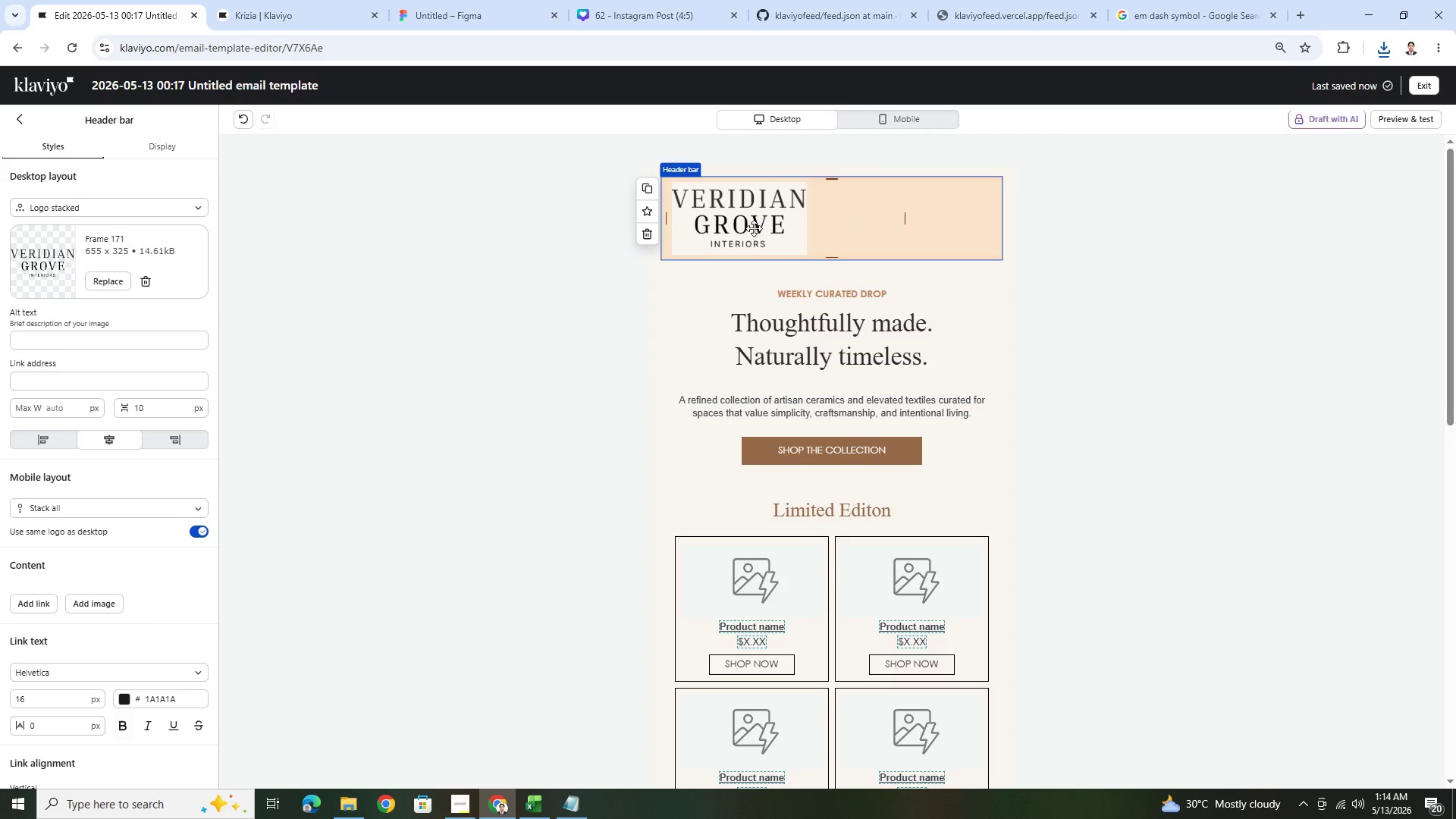 
double_click([730, 224])
 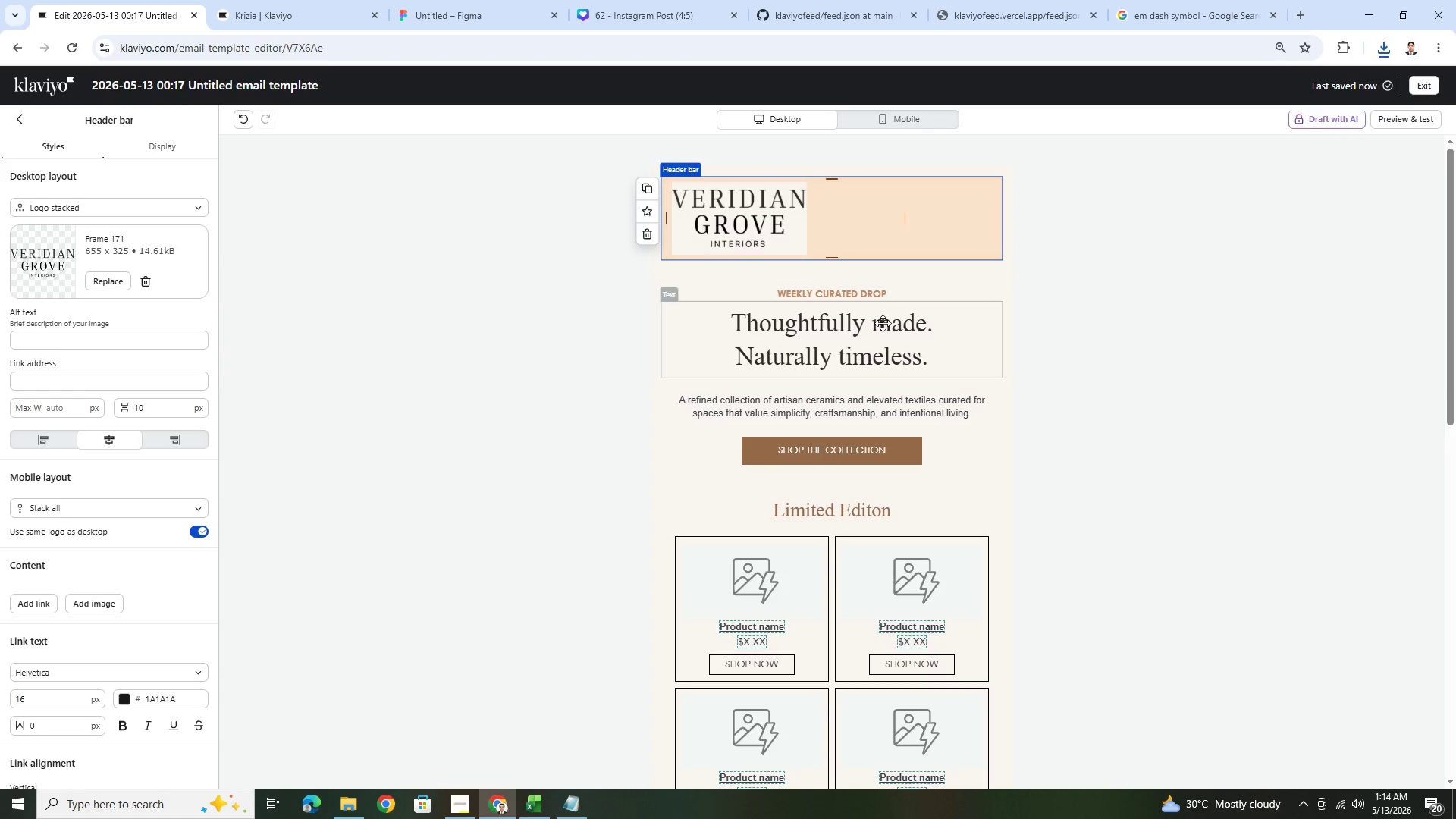 
wait(6.12)
 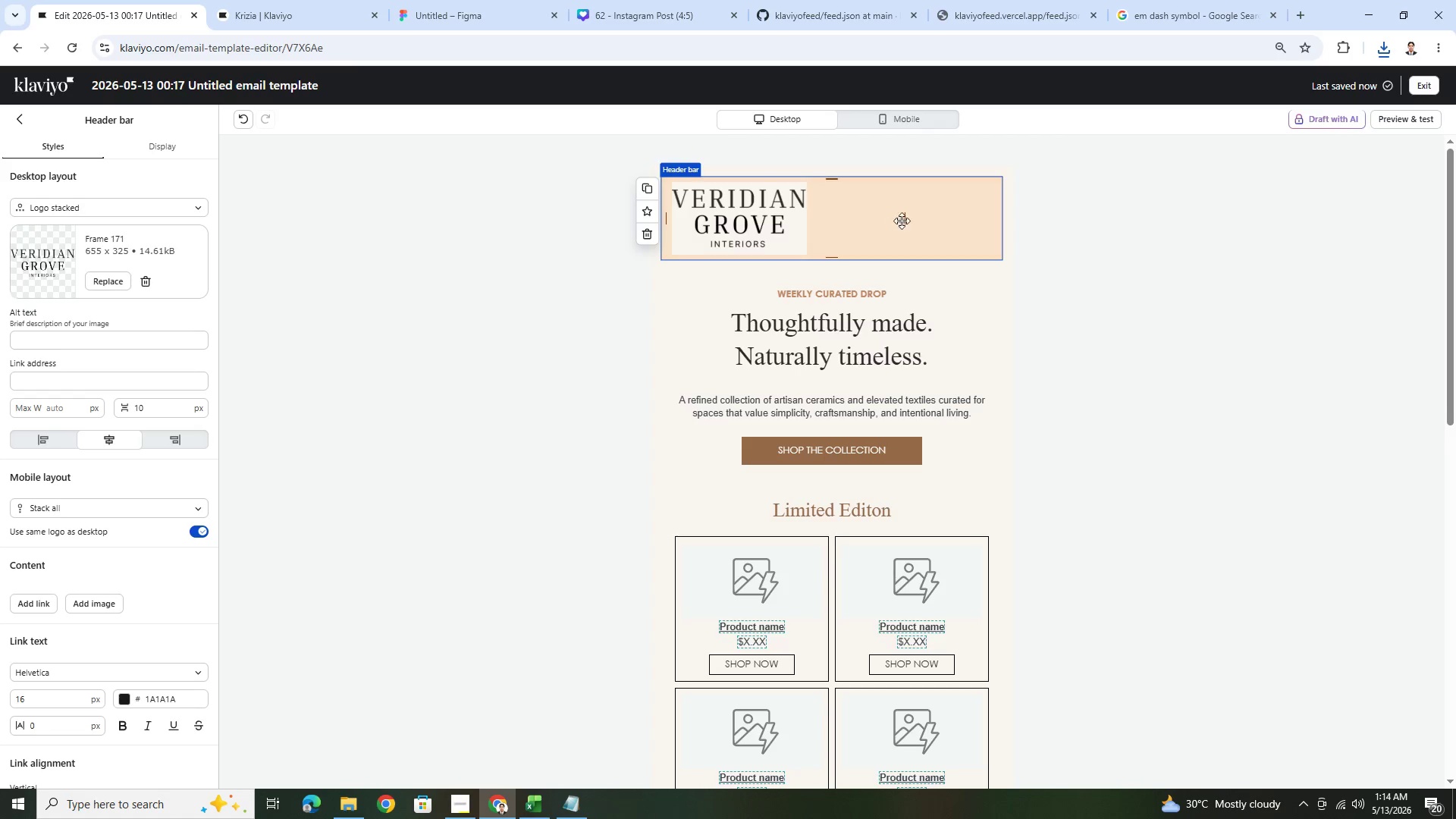 
key(Control+Z)
 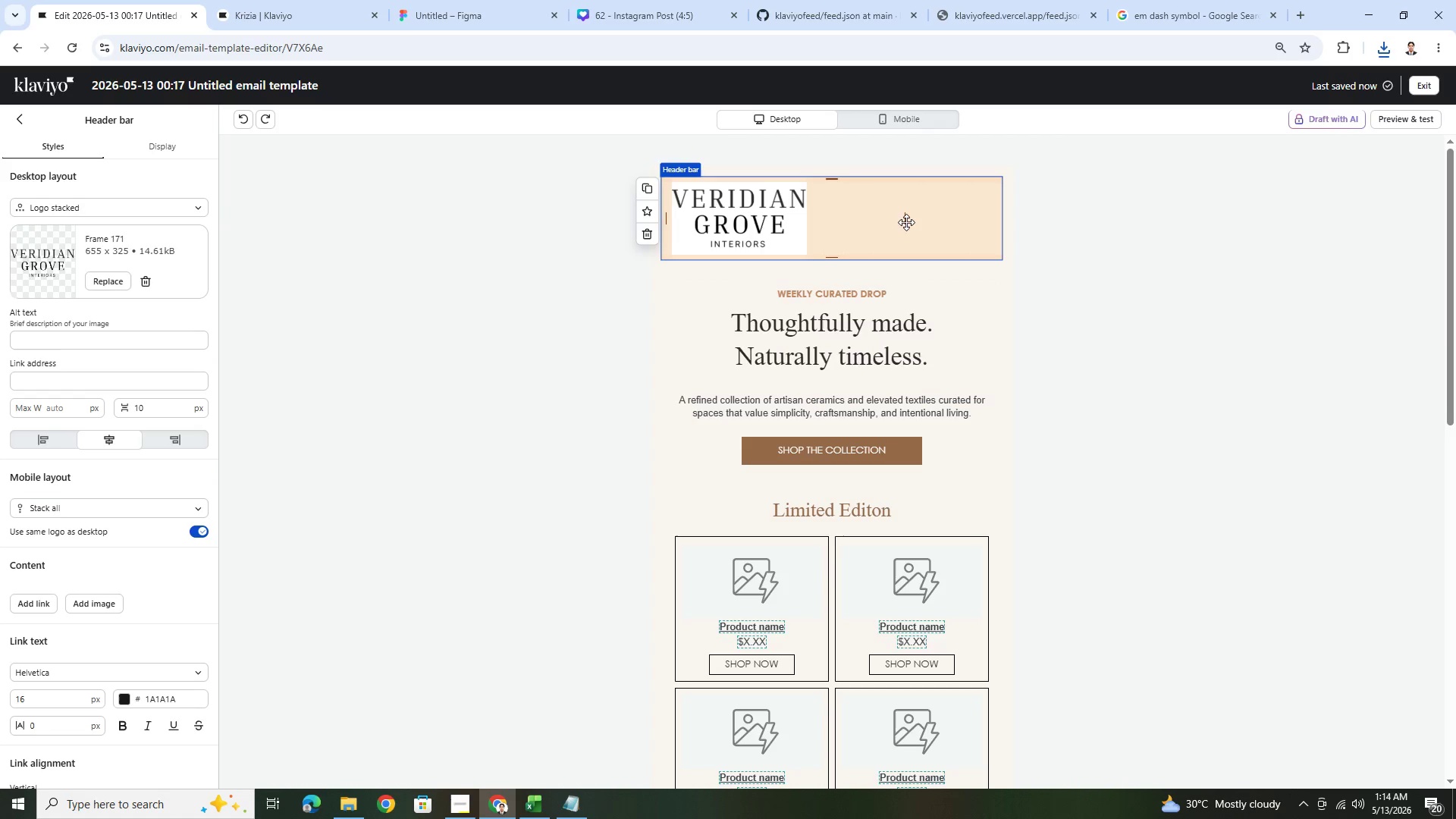 
left_click_drag(start_coordinate=[903, 221], to_coordinate=[859, 211])
 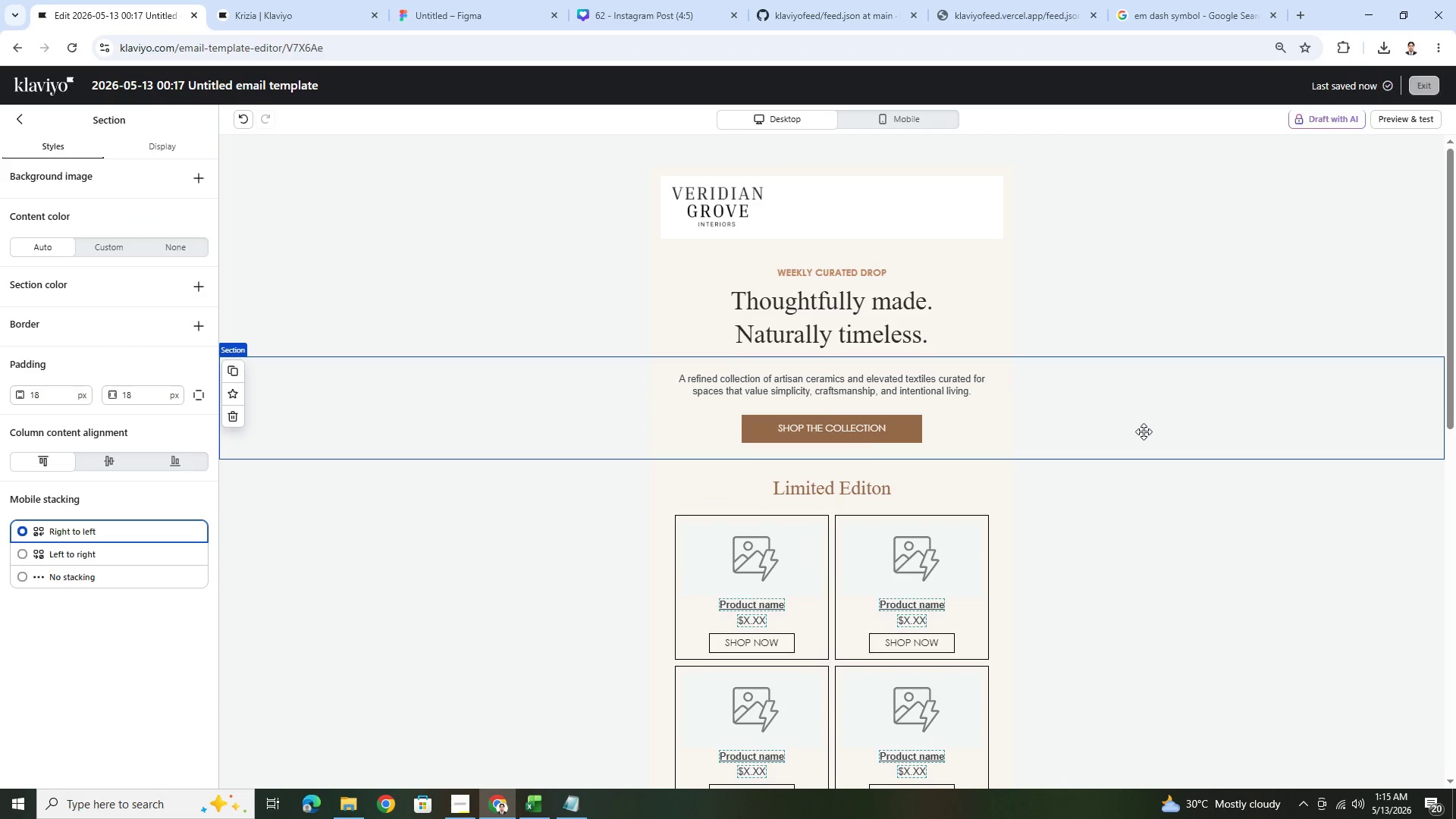 
left_click([883, 221])
 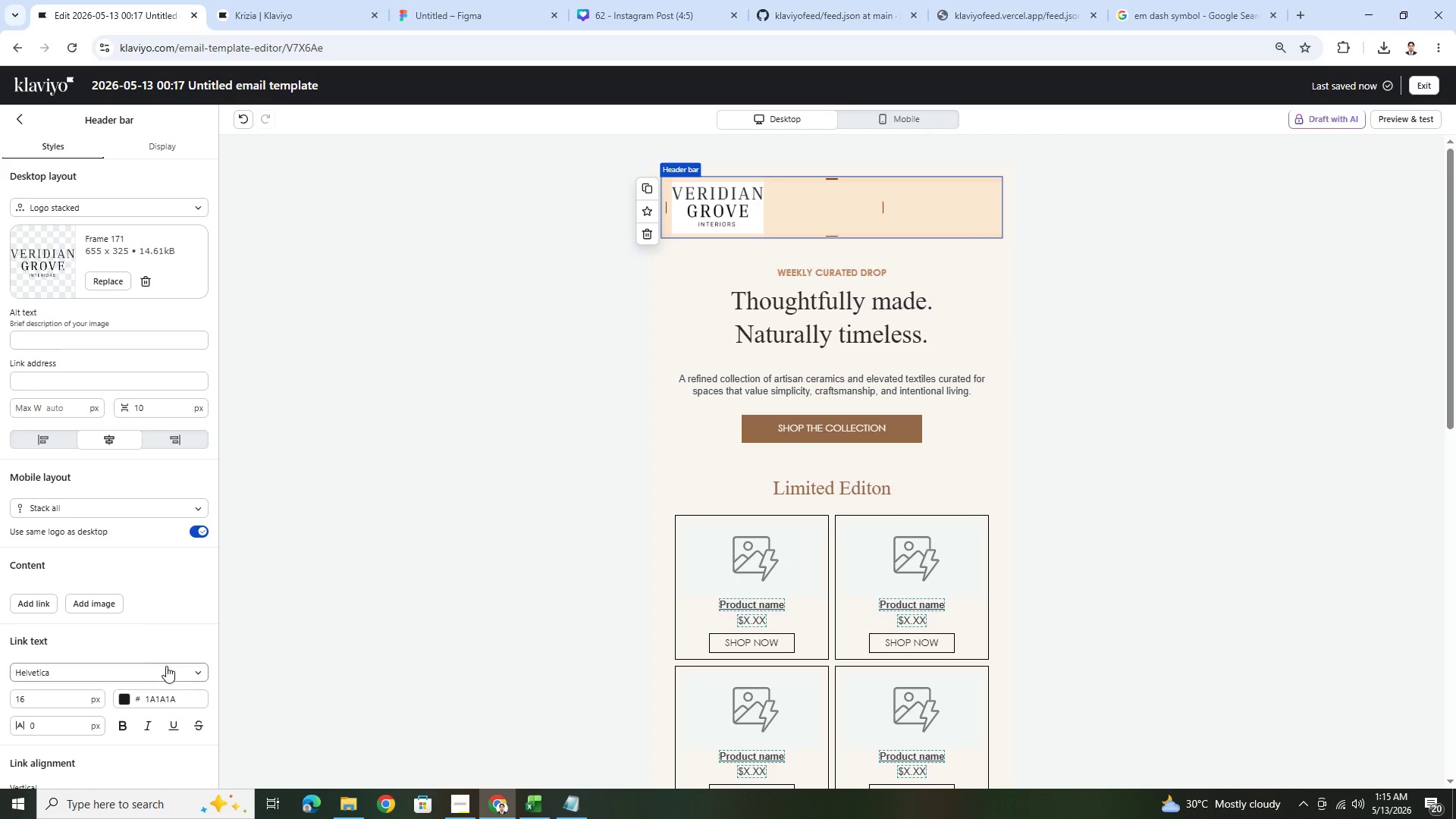 
scroll: coordinate [167, 642], scroll_direction: down, amount: 4.0
 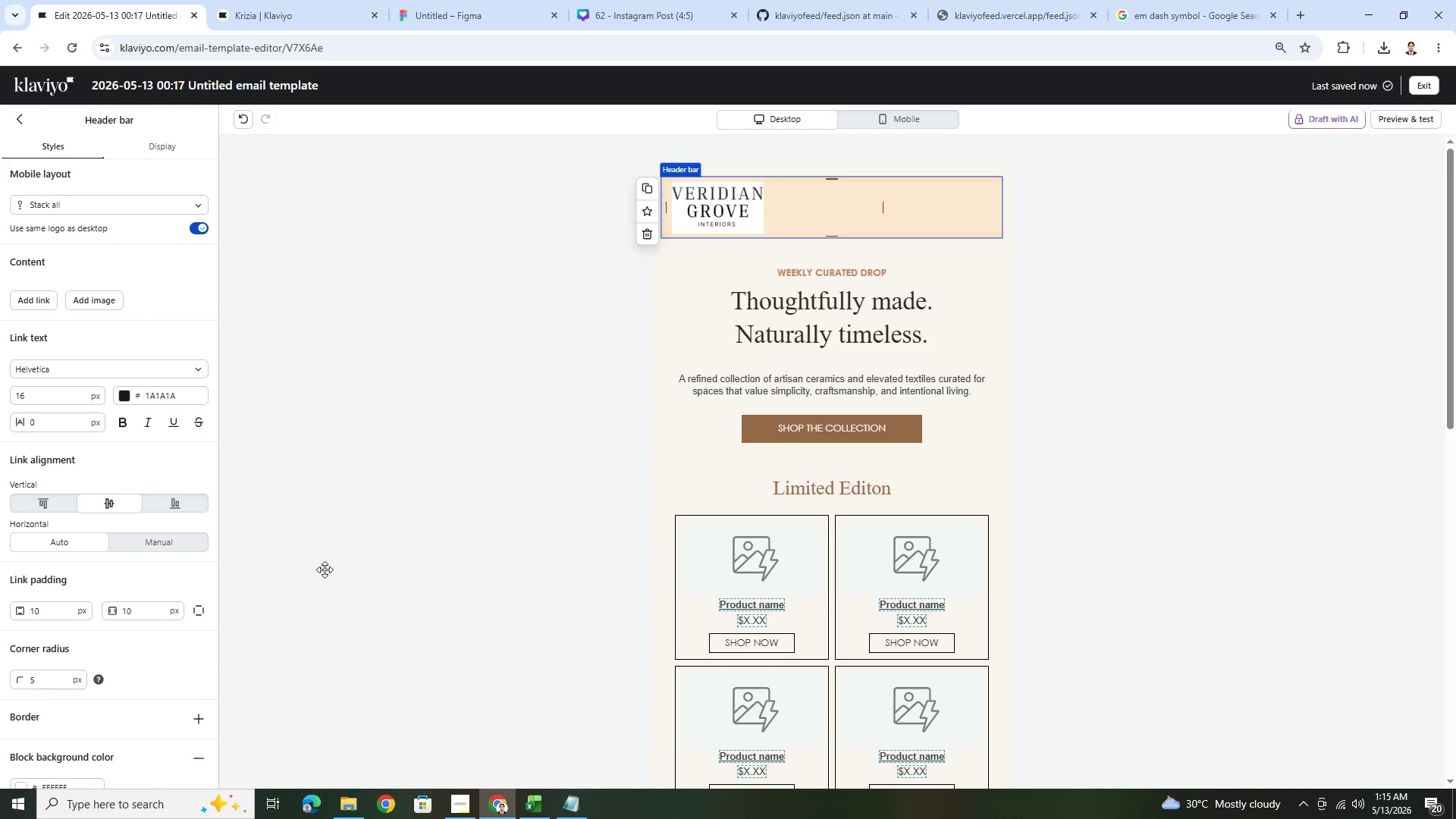 
left_click([1151, 427])
 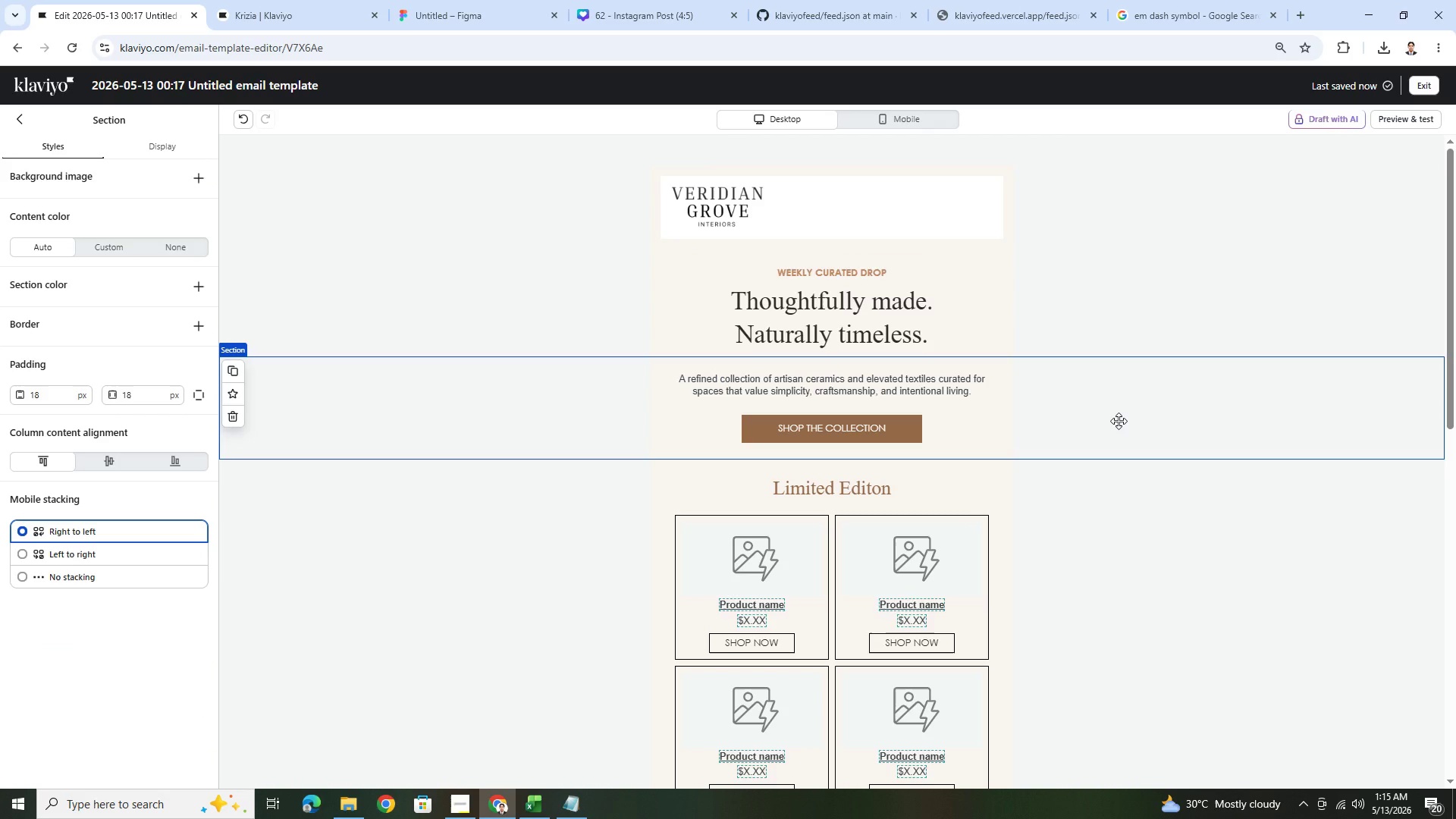 
left_click([1119, 421])
 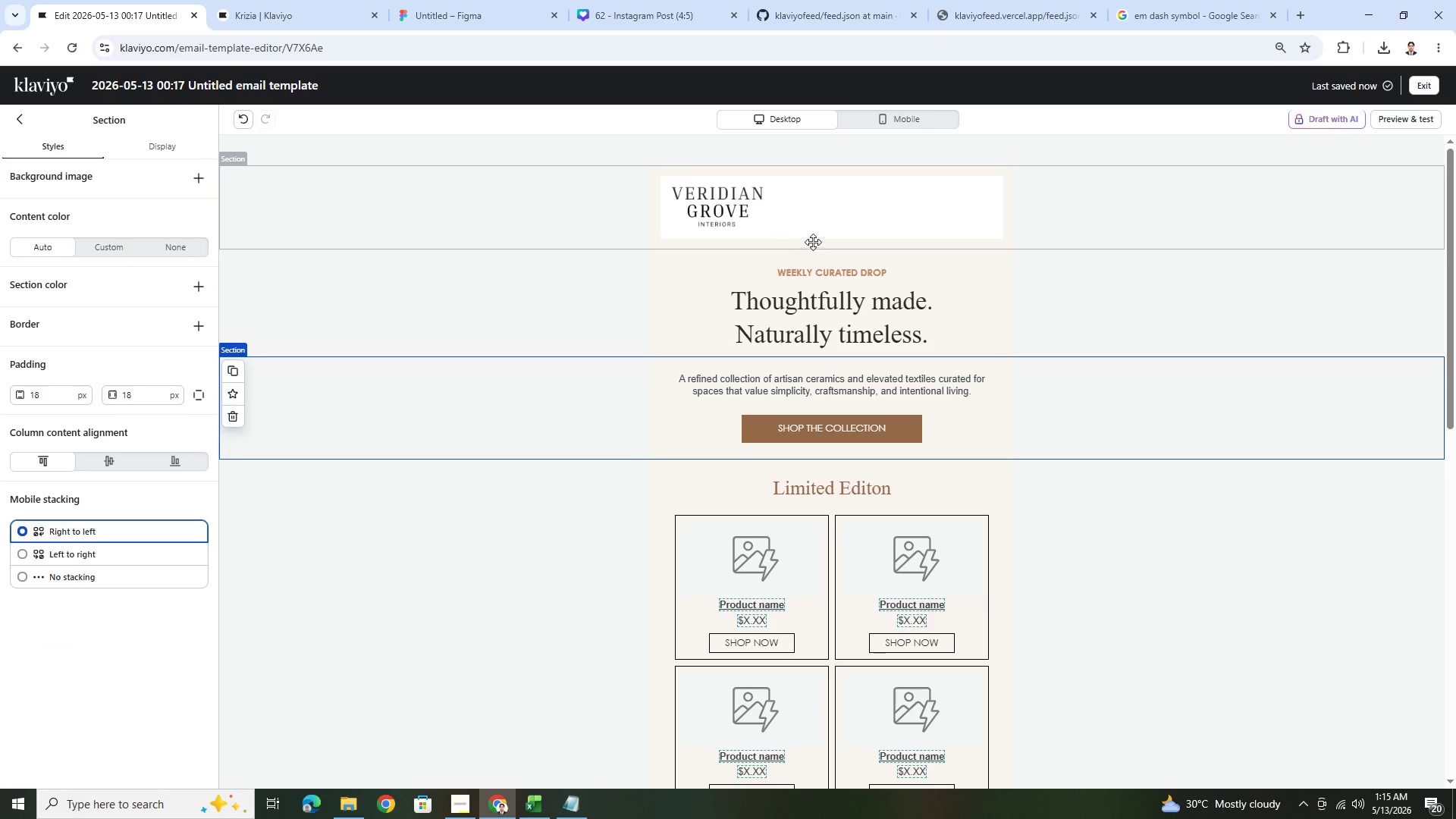 
left_click([829, 210])
 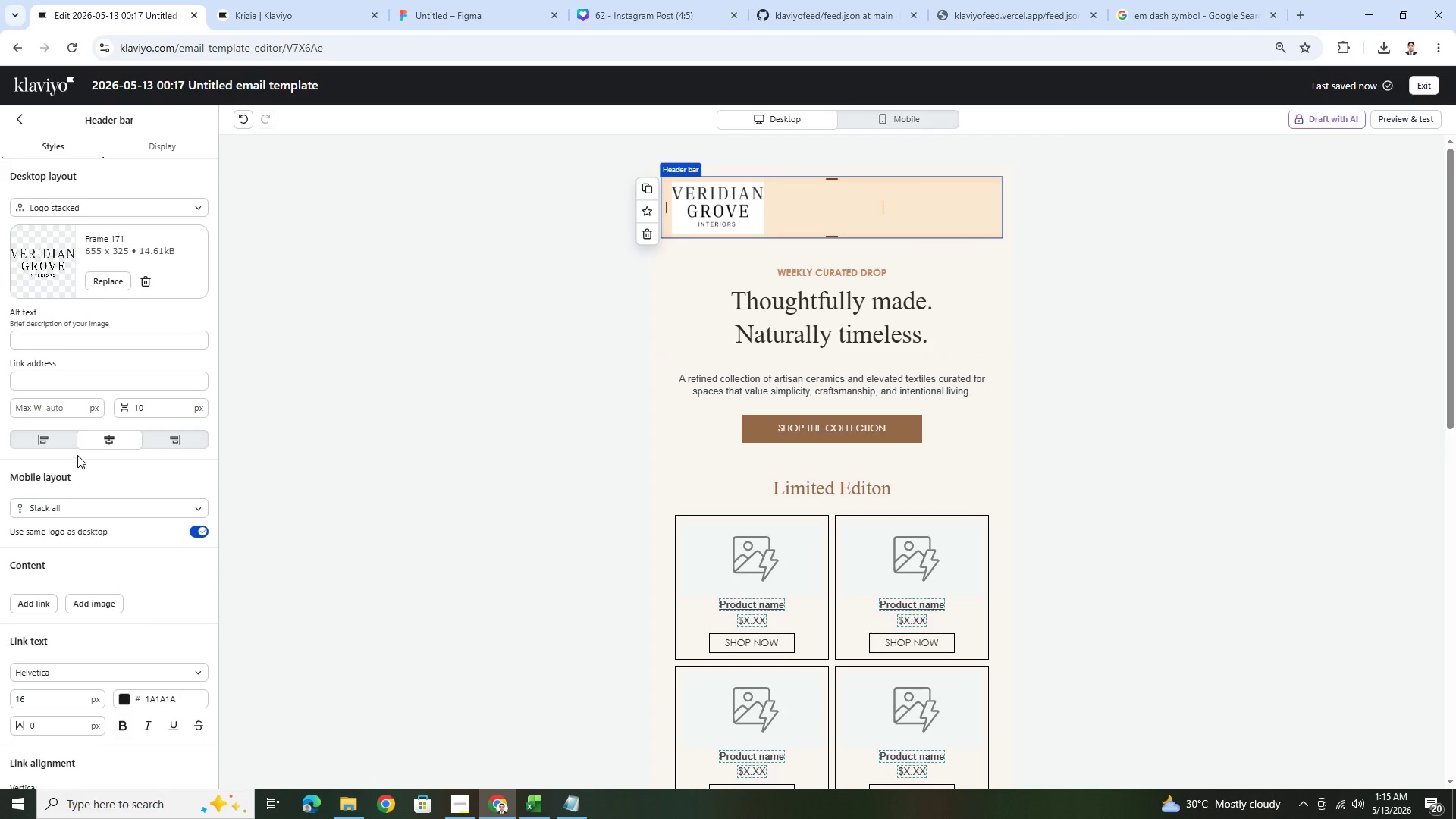 
scroll: coordinate [83, 436], scroll_direction: down, amount: 7.0
 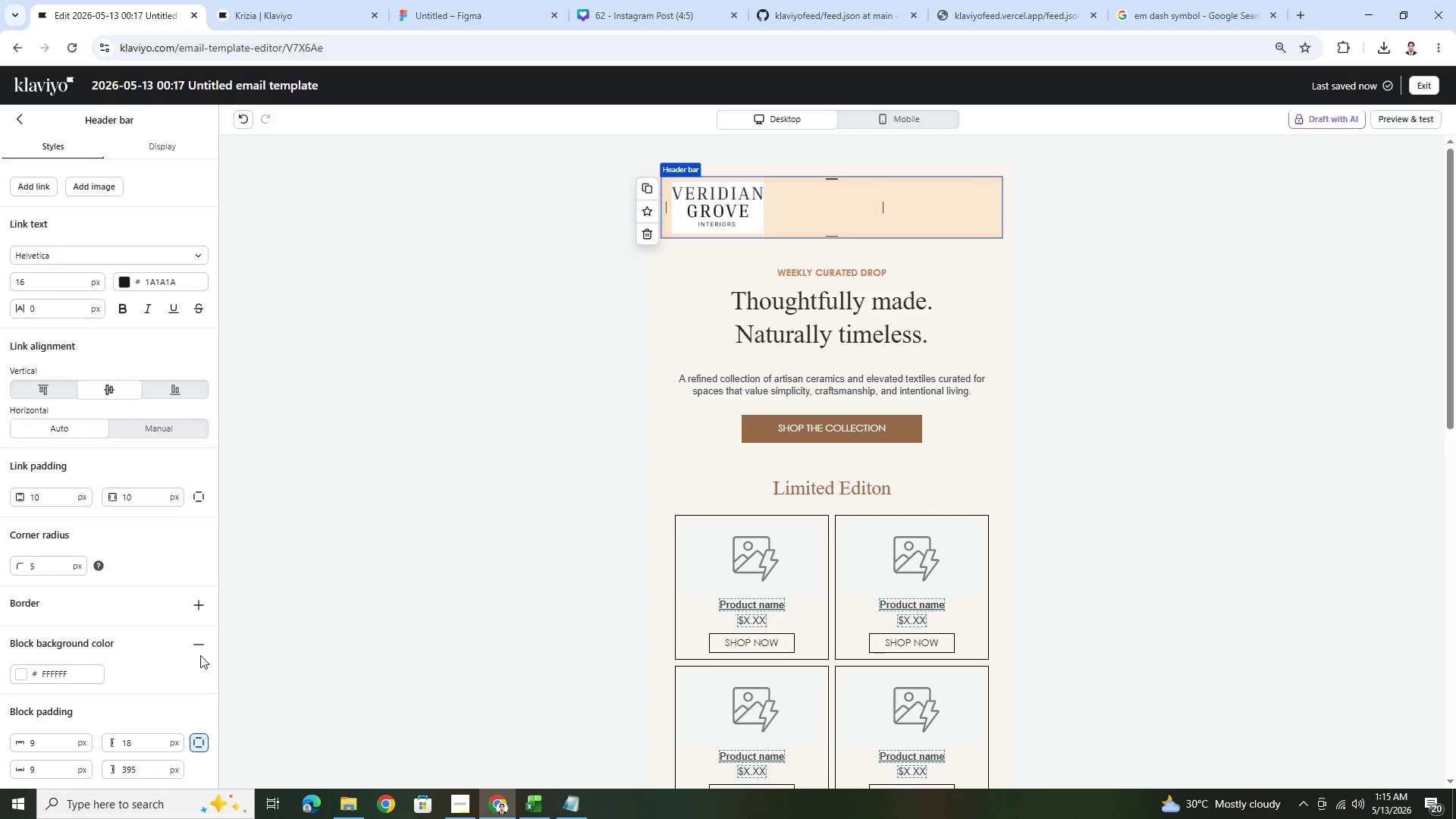 
left_click([196, 650])
 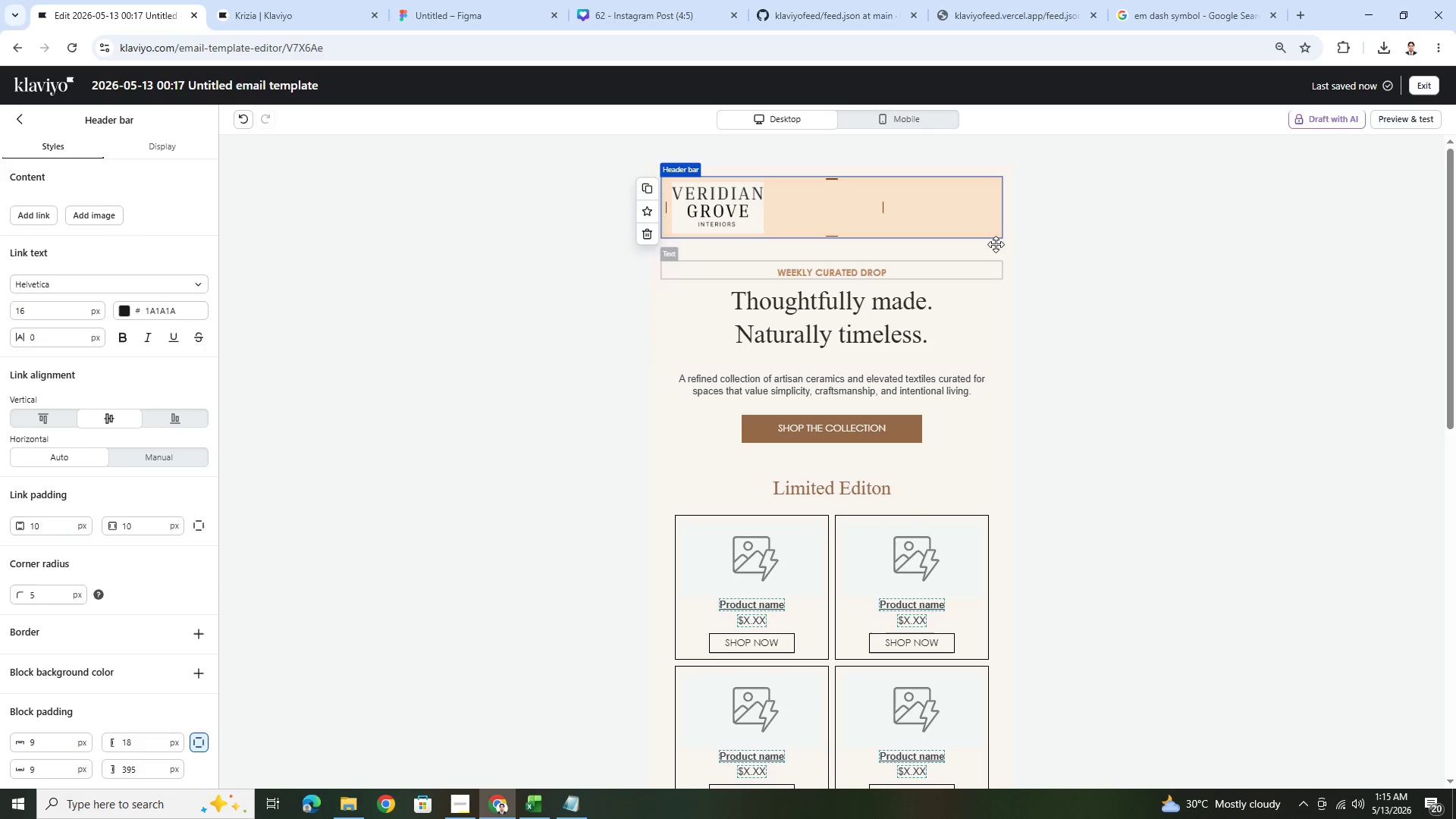 
left_click([1059, 276])
 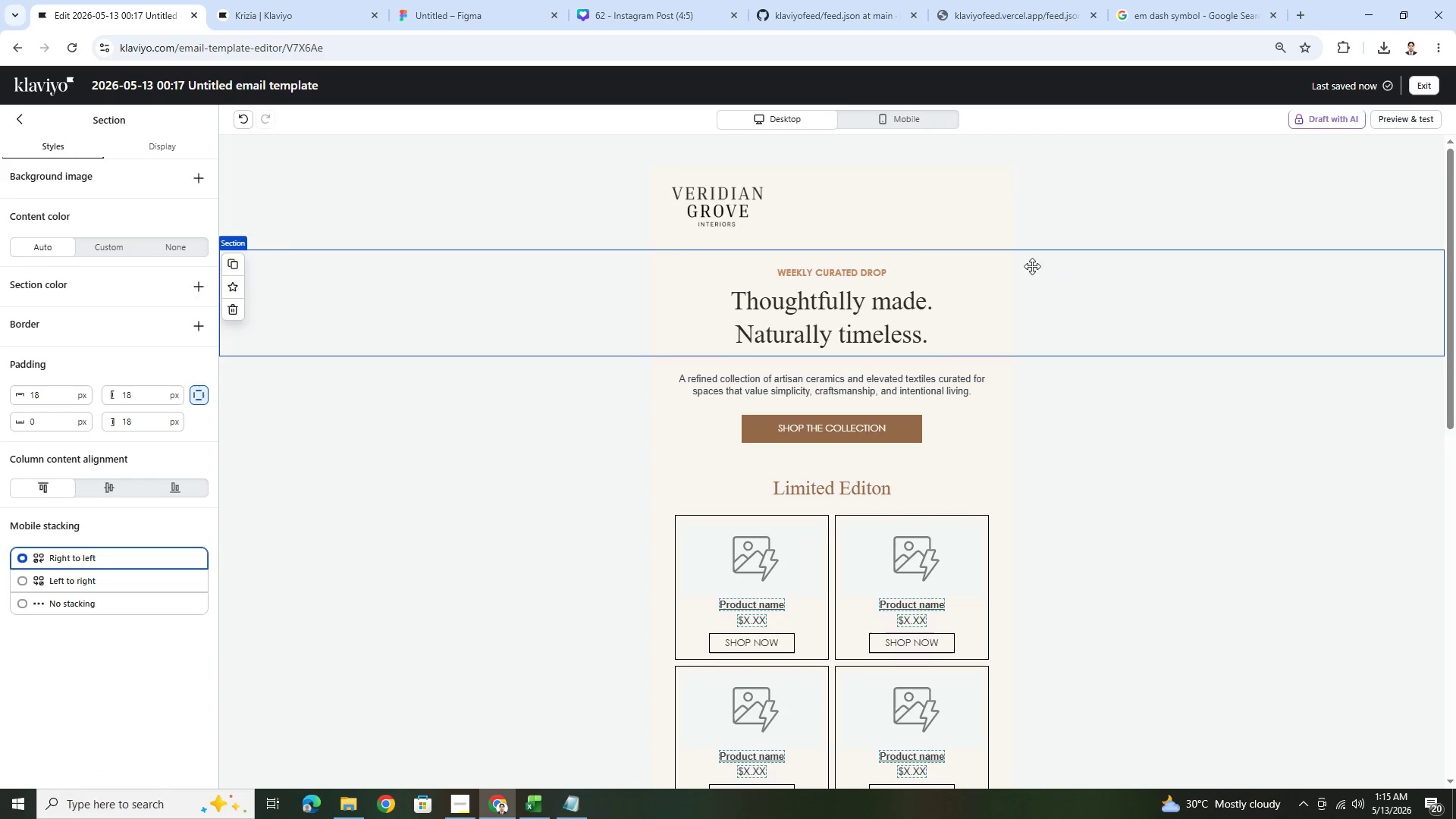 
left_click([736, 200])
 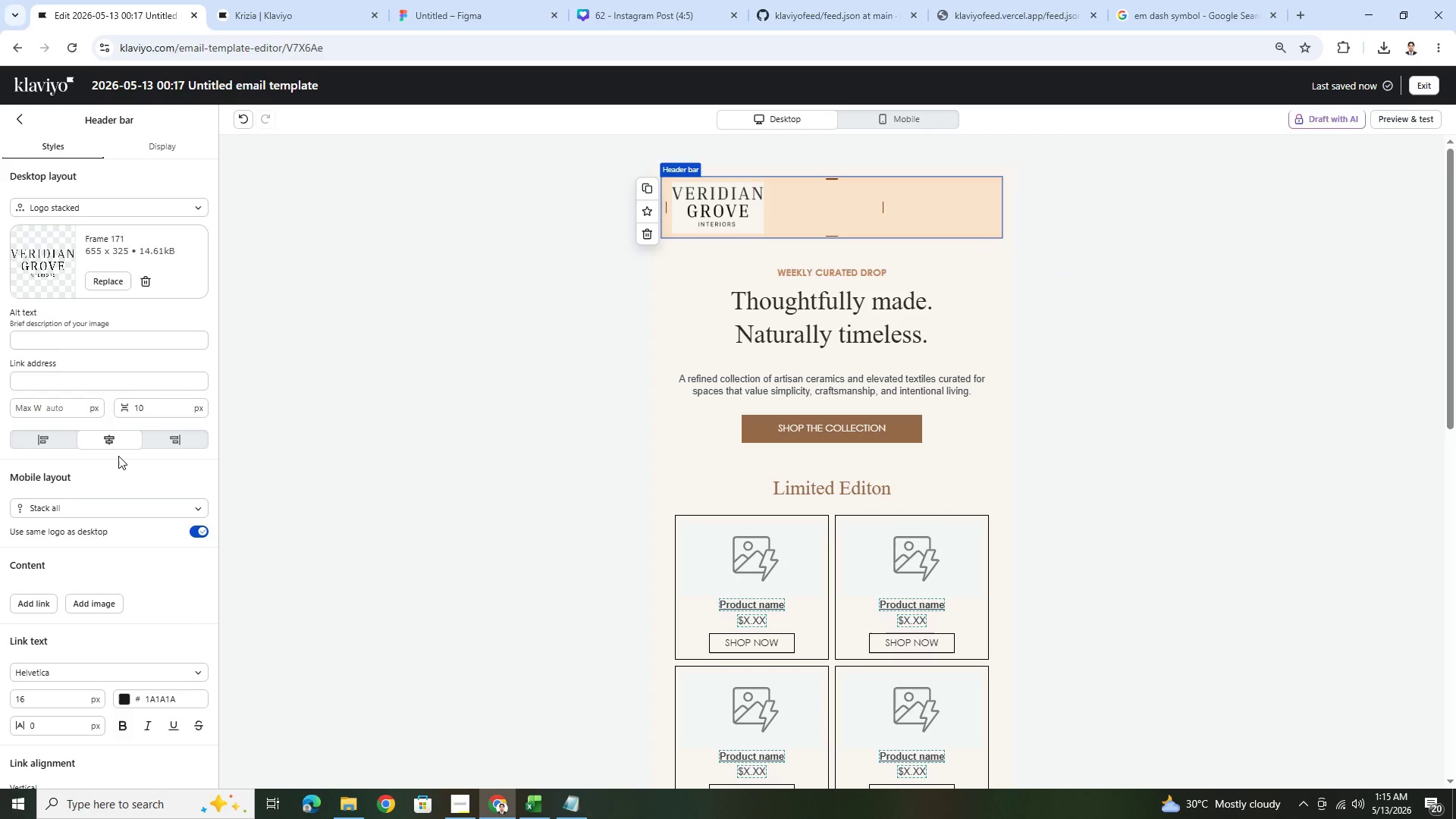 
left_click([124, 355])
 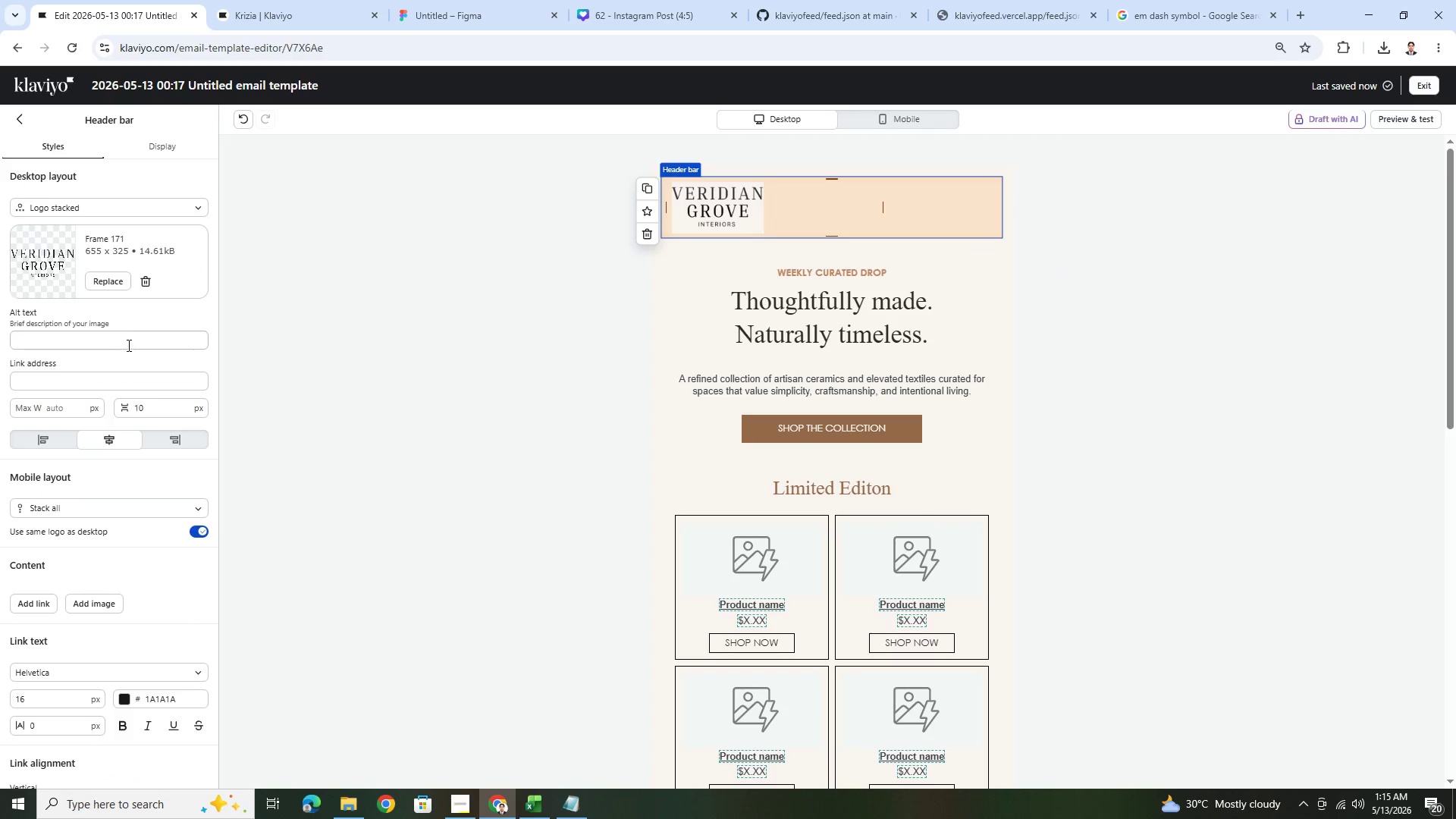 
left_click([128, 344])
 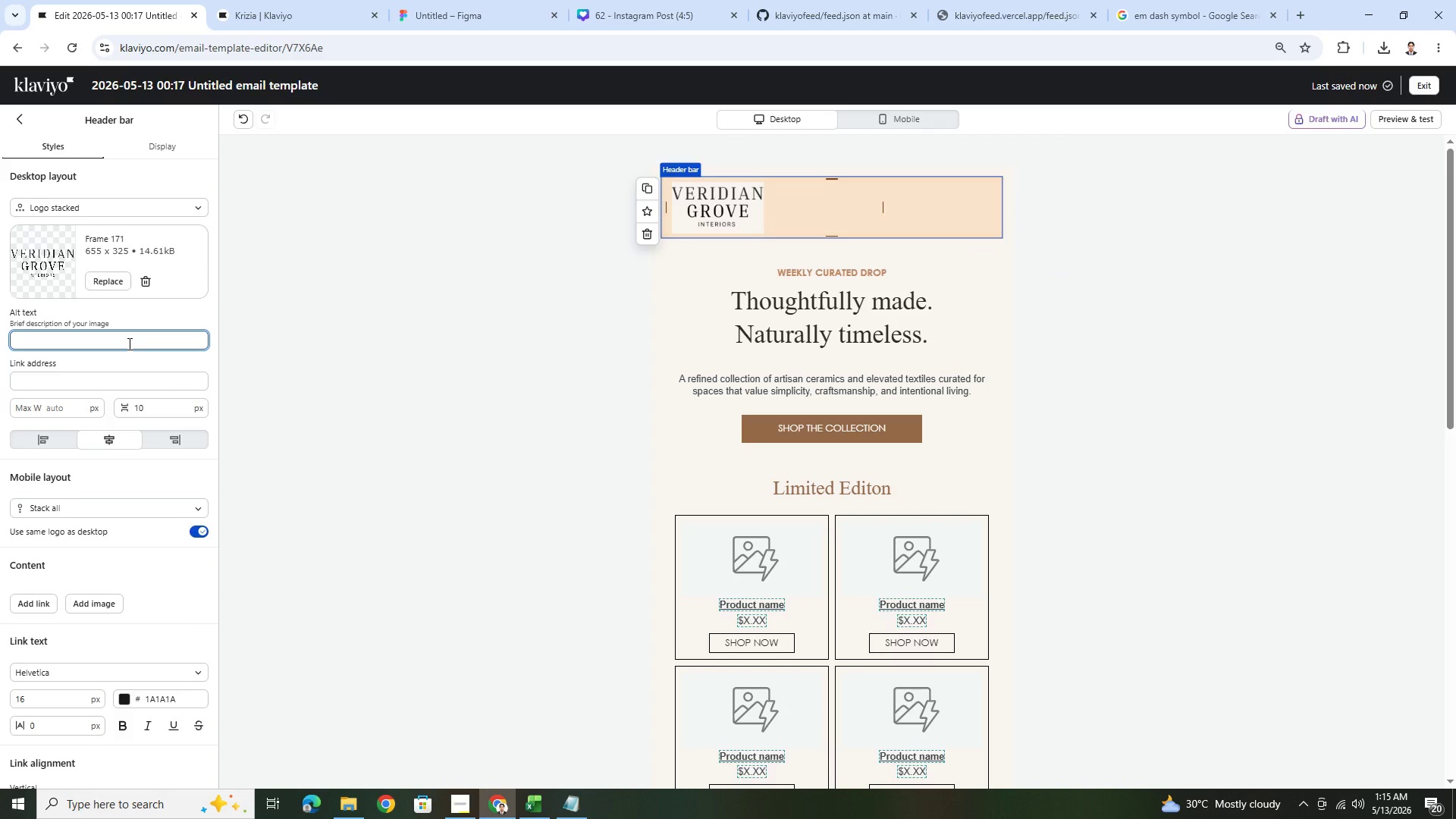 
type(LOGO)
key(Backspace)
key(Backspace)
key(Backspace)
key(Backspace)
key(Backspace)
type(logo)
 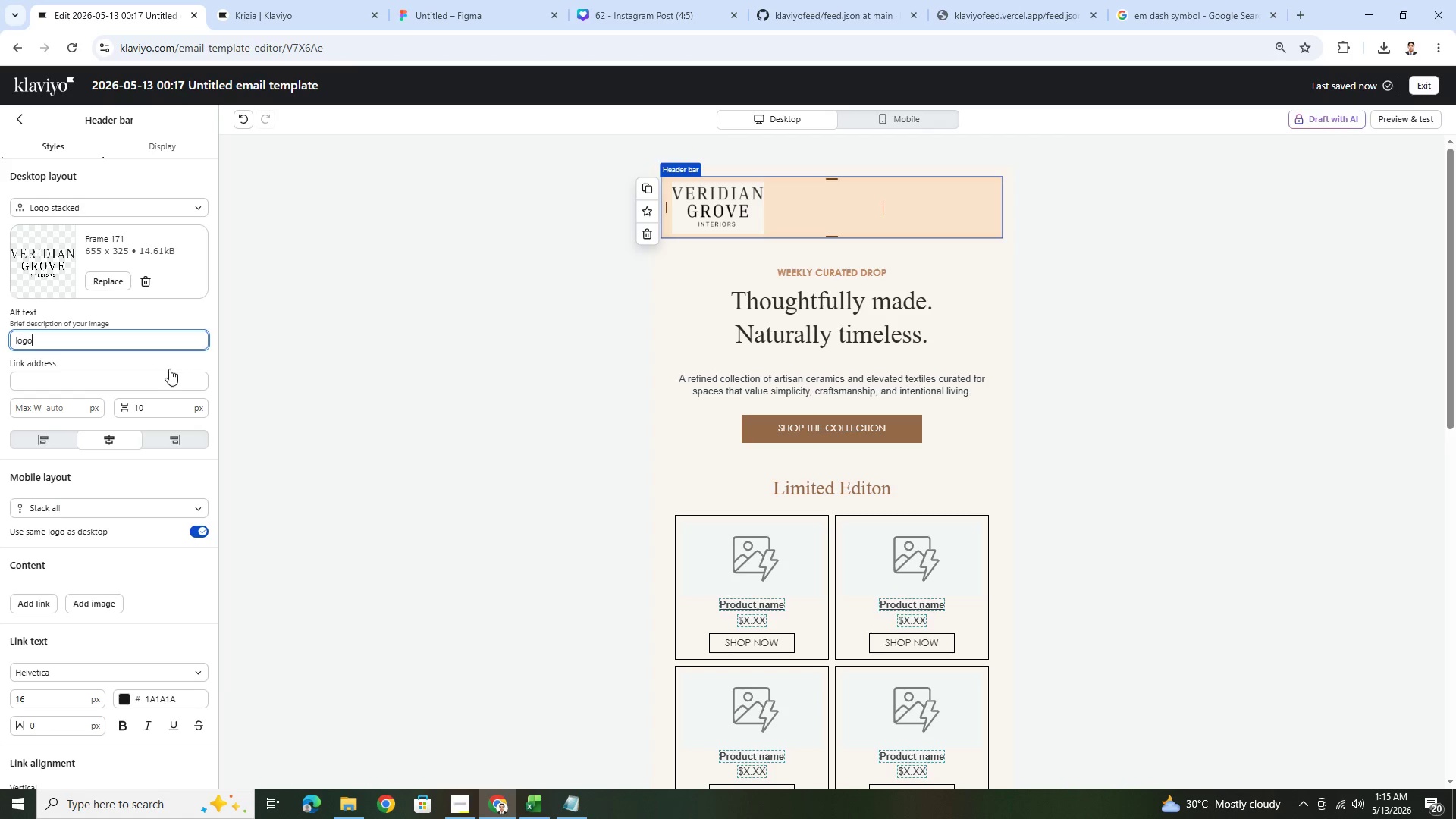 
left_click([171, 373])
 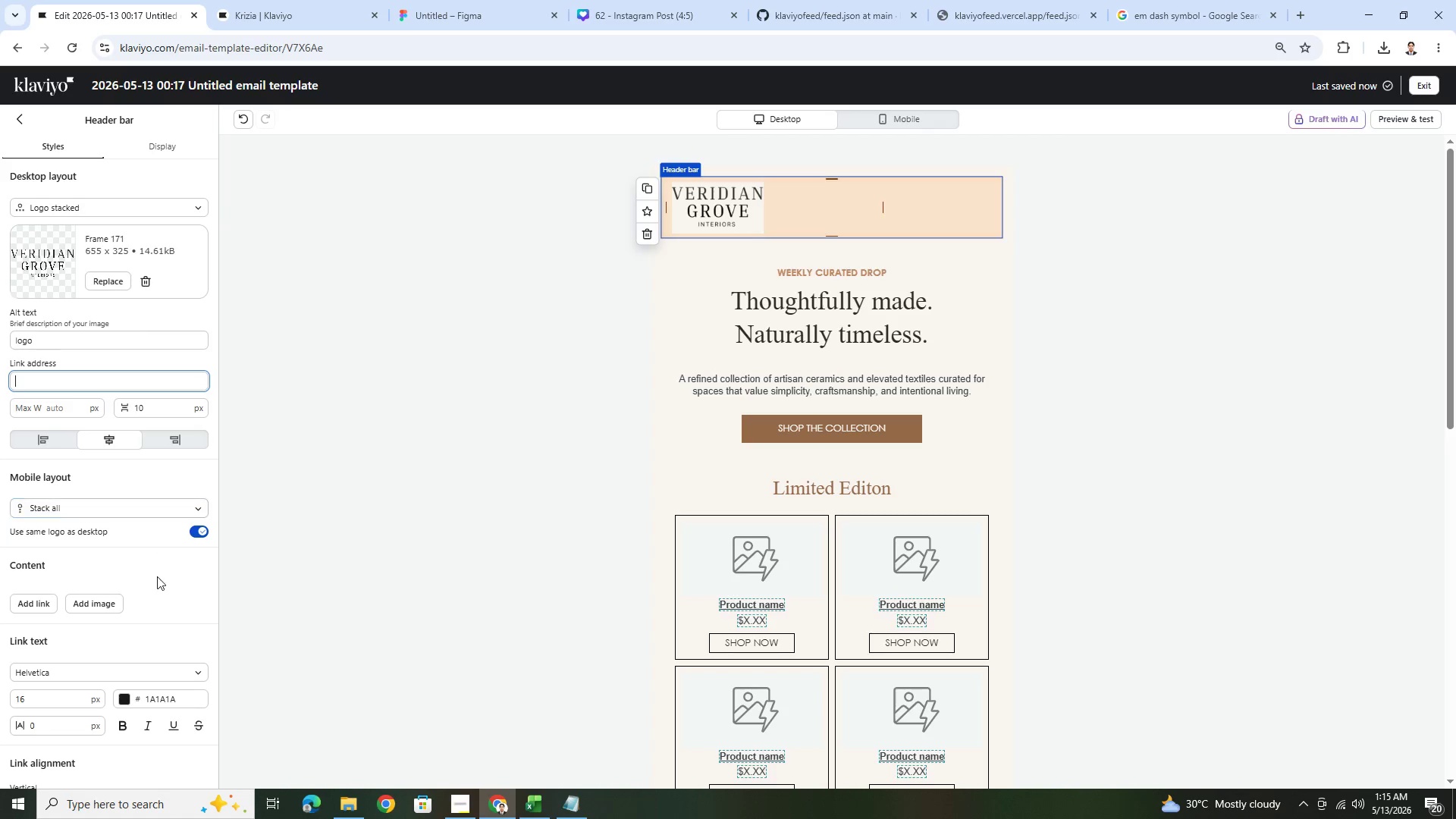 
scroll: coordinate [158, 593], scroll_direction: down, amount: 1.0
 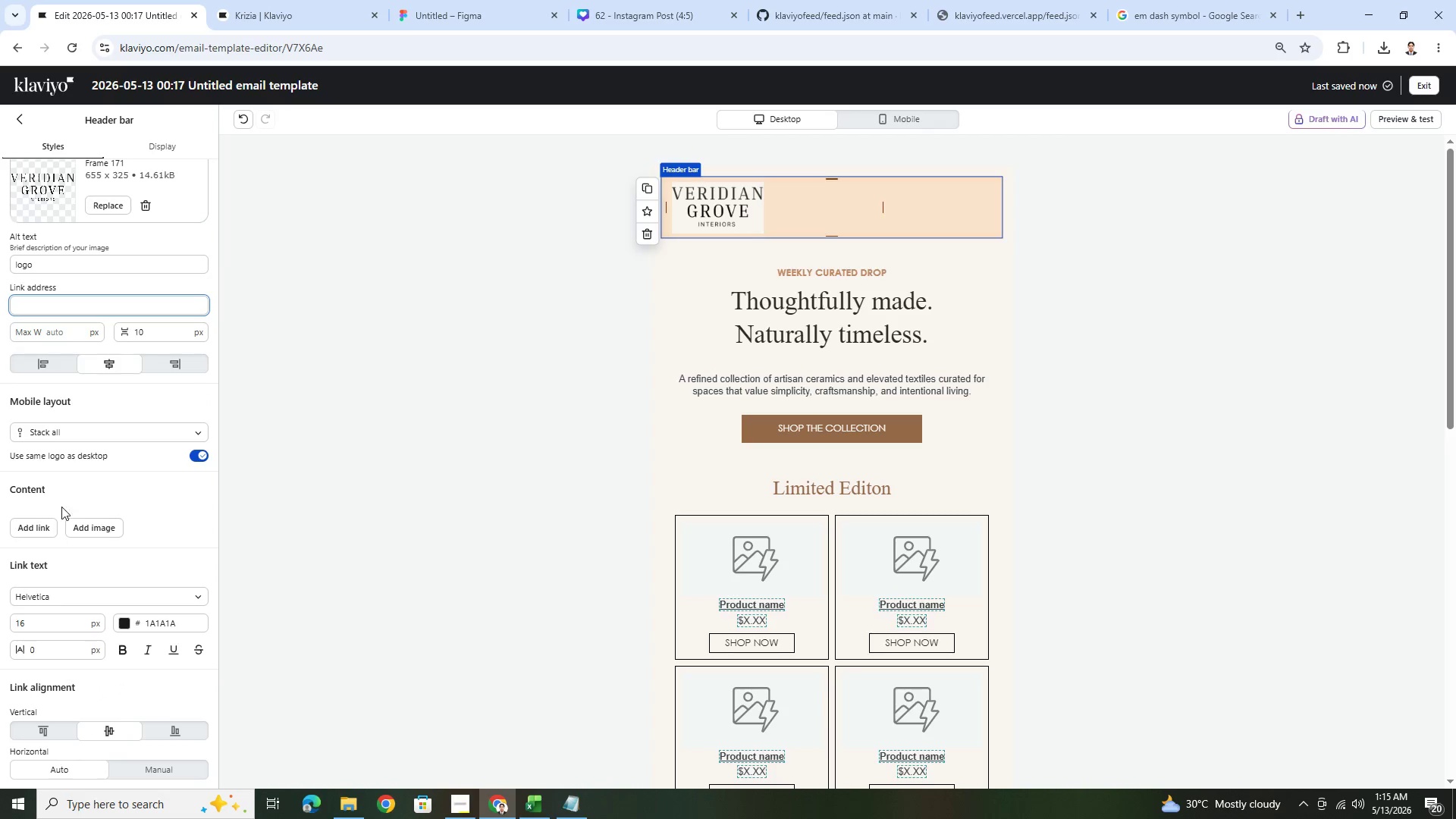 
left_click([37, 528])
 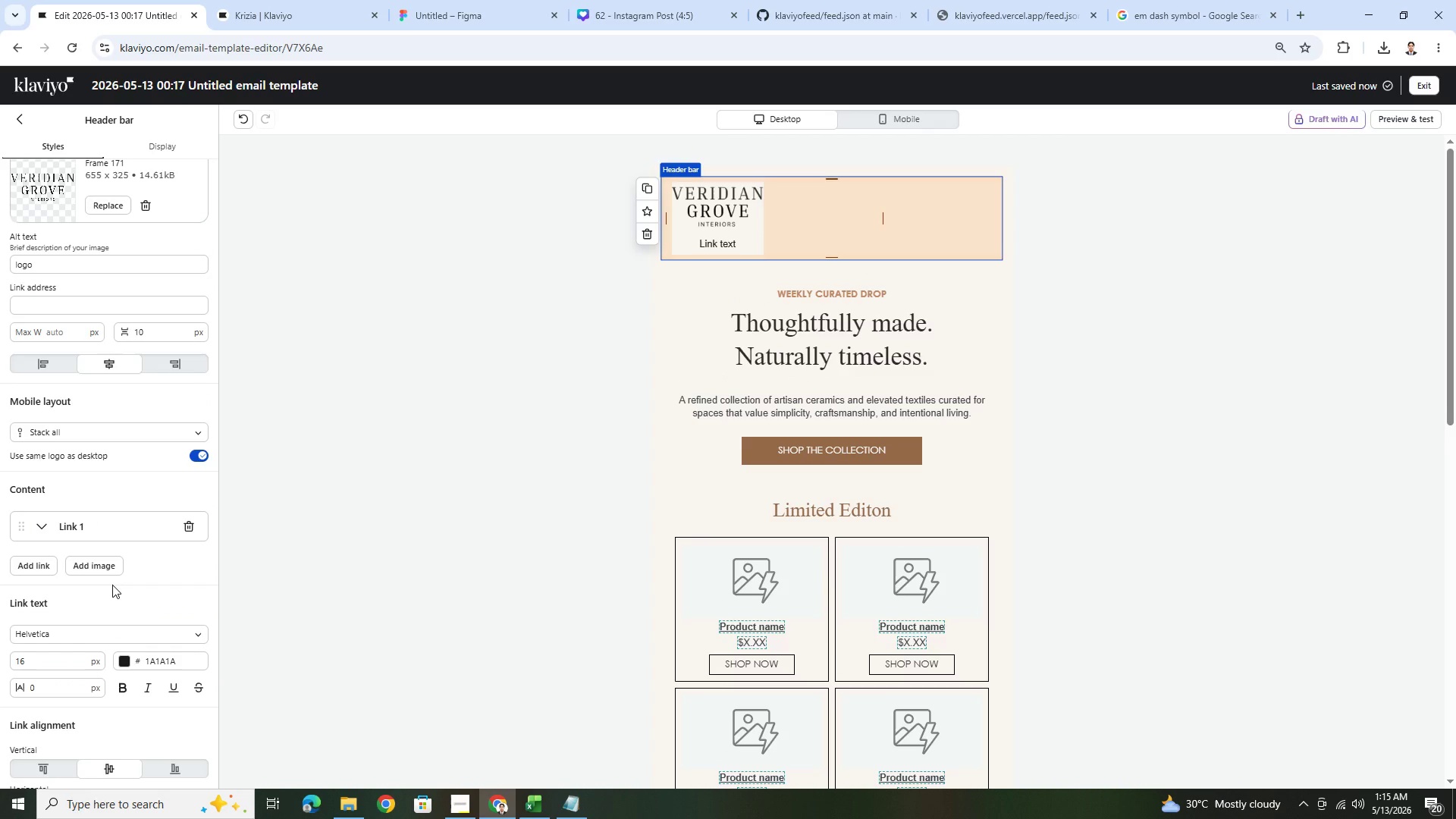 
wait(8.28)
 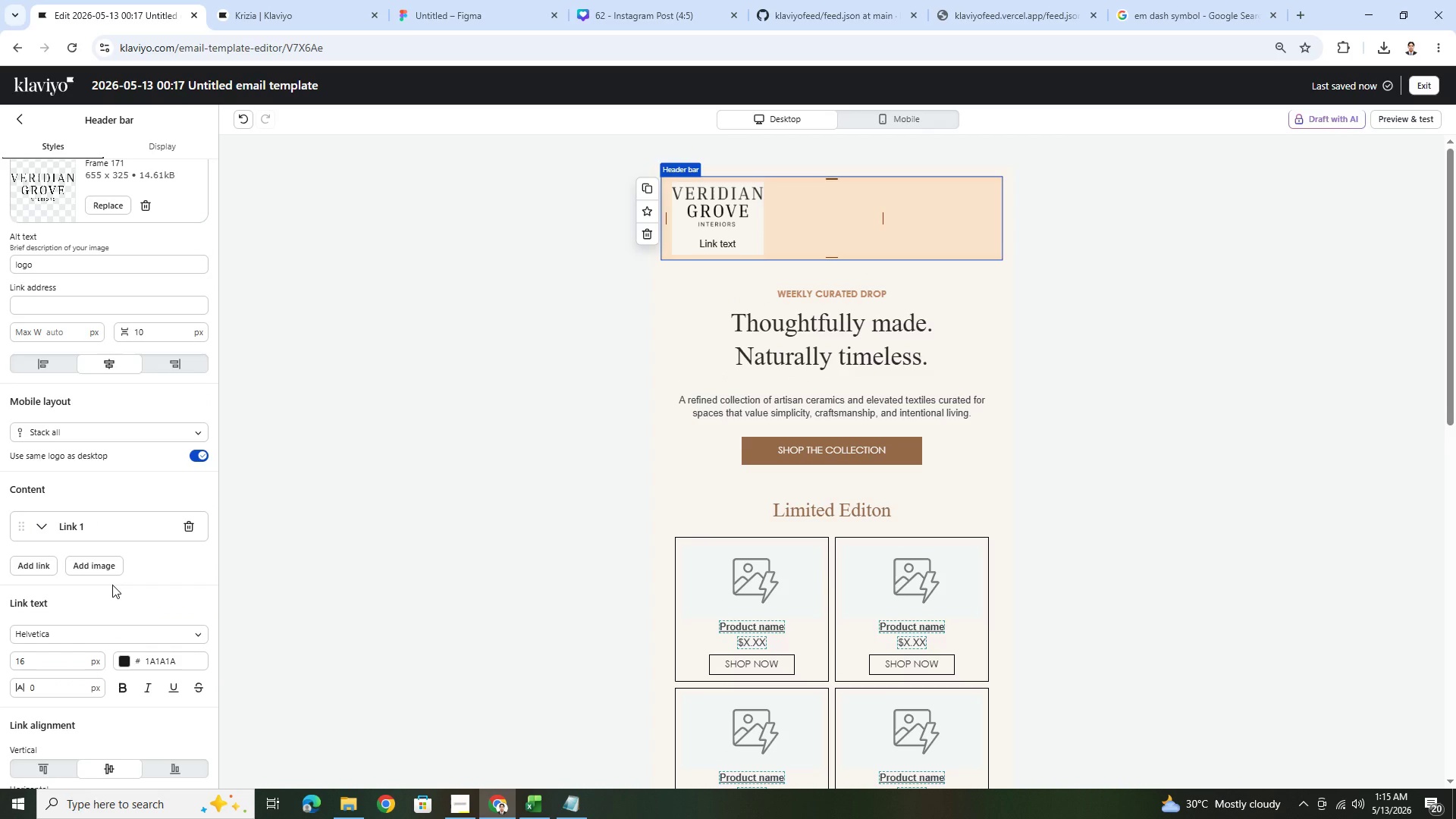 
left_click_drag(start_coordinate=[883, 218], to_coordinate=[1109, 280])
 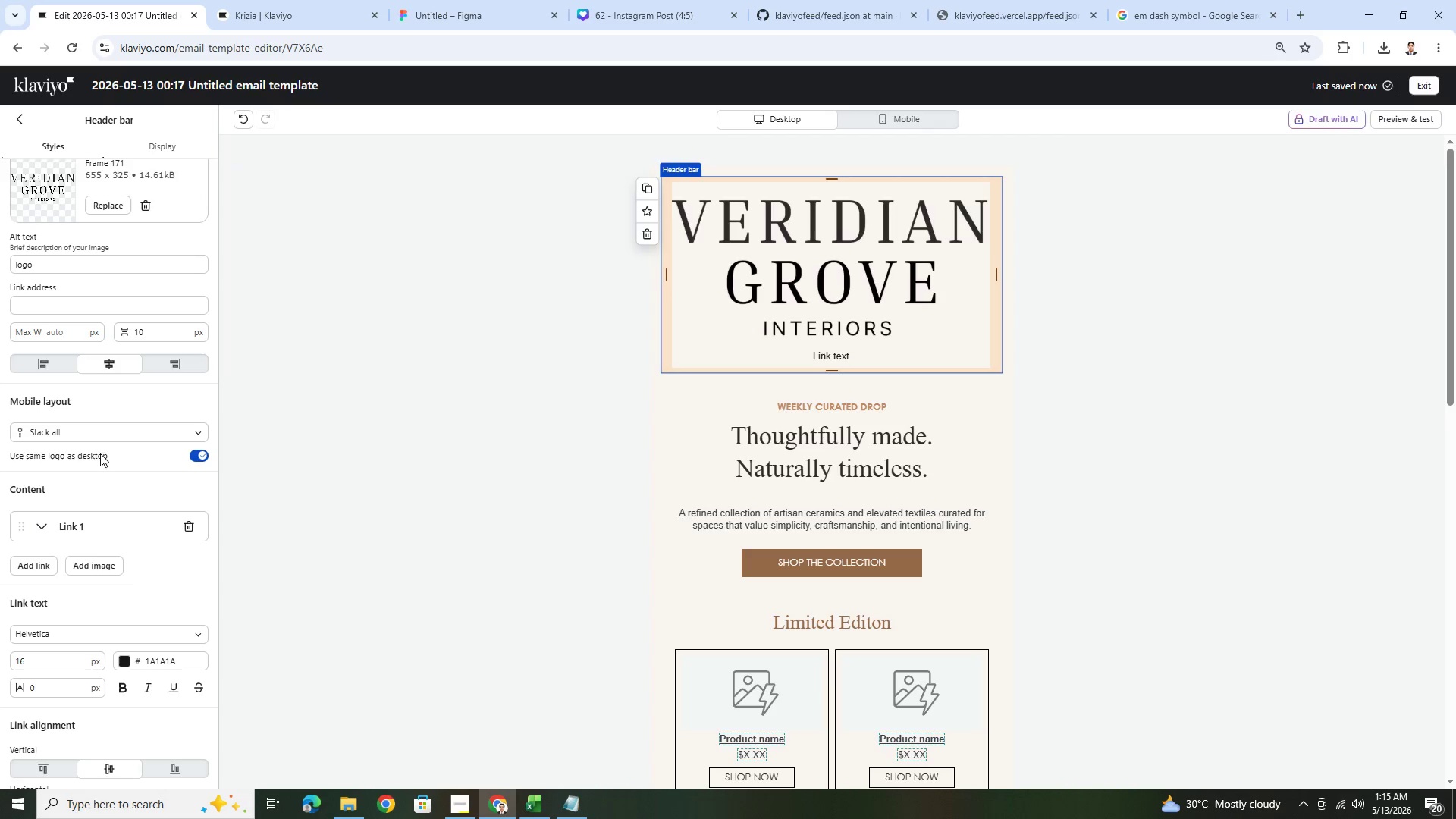 
scroll: coordinate [138, 370], scroll_direction: up, amount: 3.0
 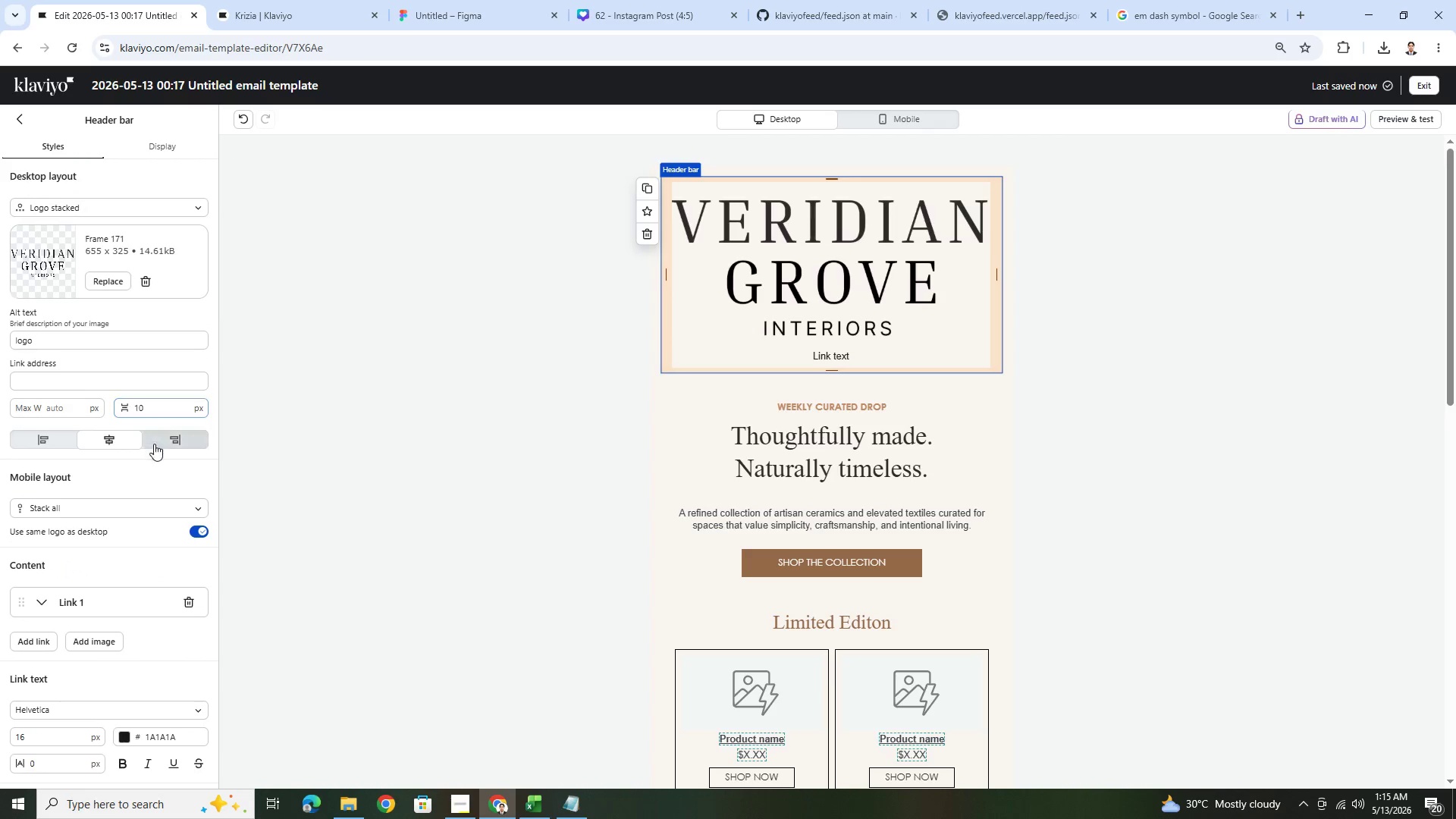 
left_click([50, 406])
 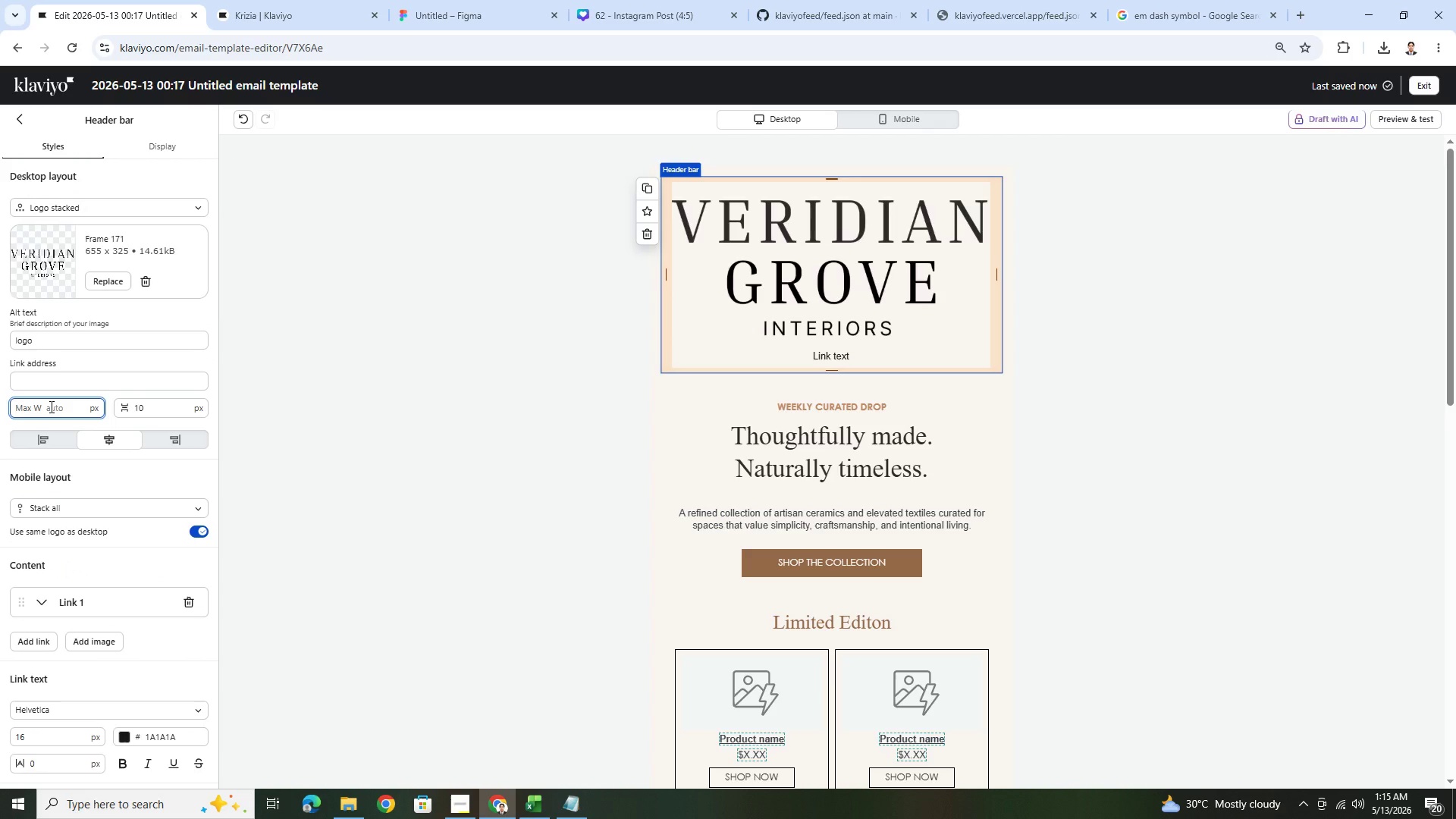 
key(Numpad2)
 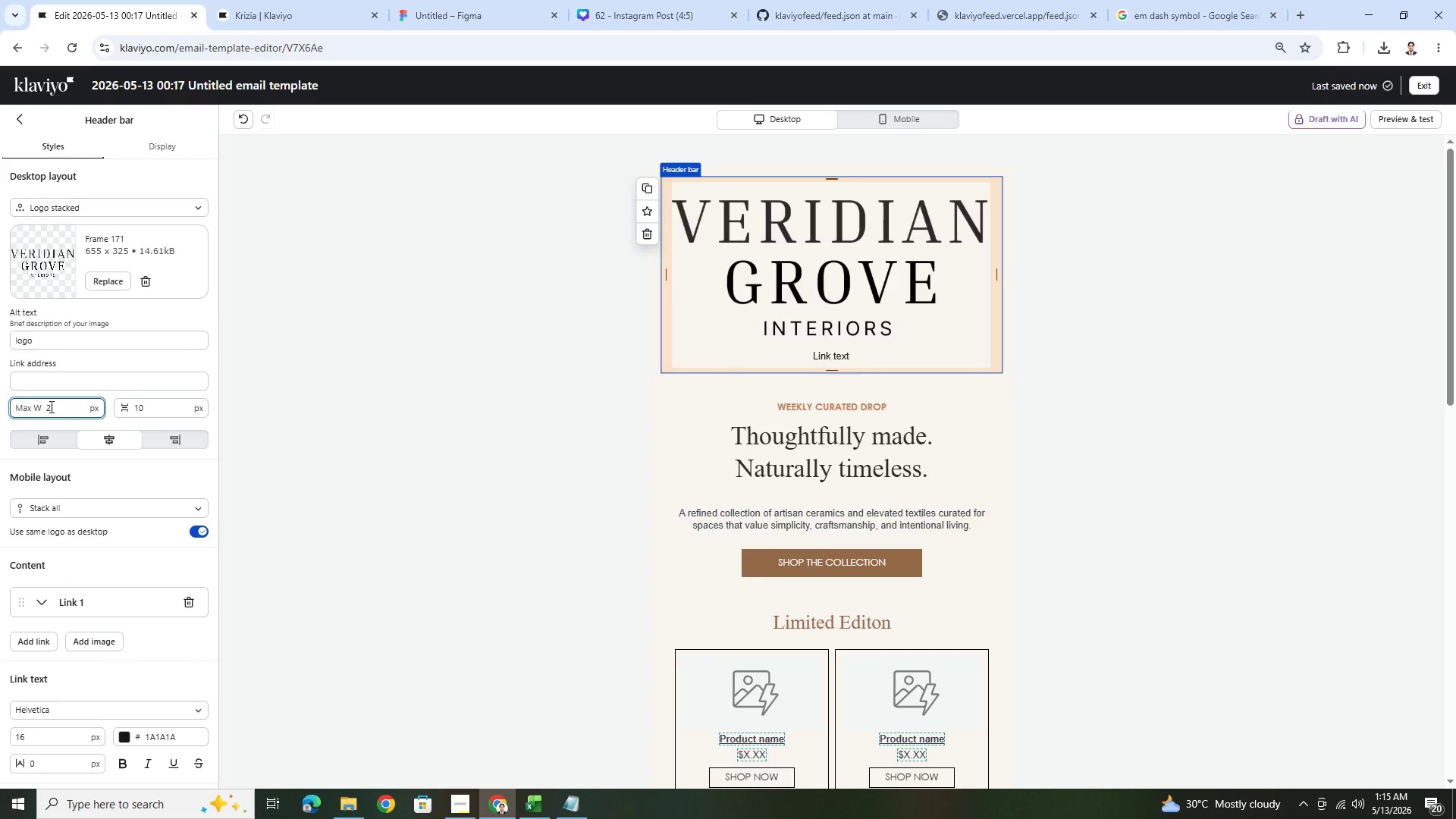 
key(Numpad0)
 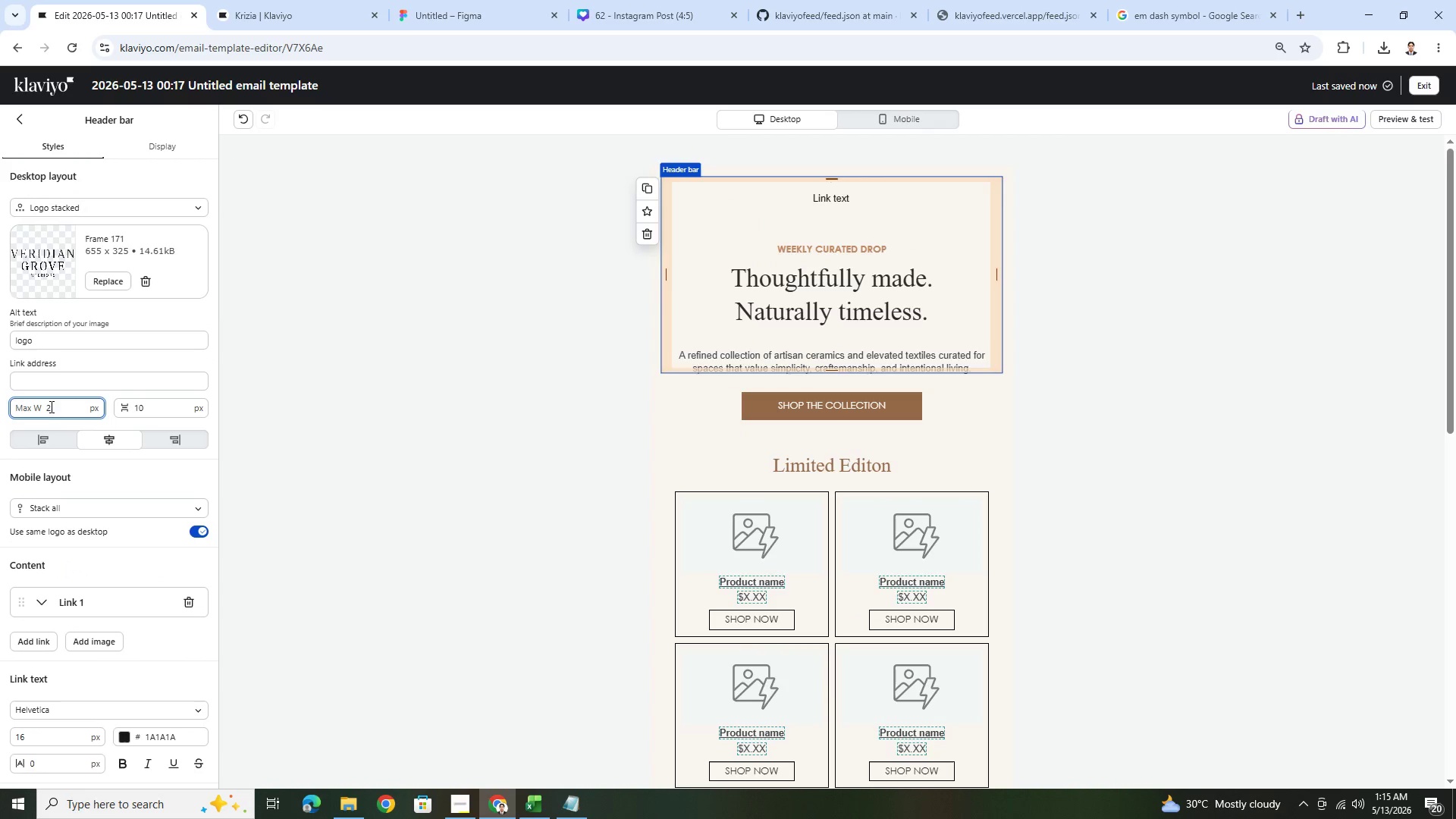 
key(Numpad0)
 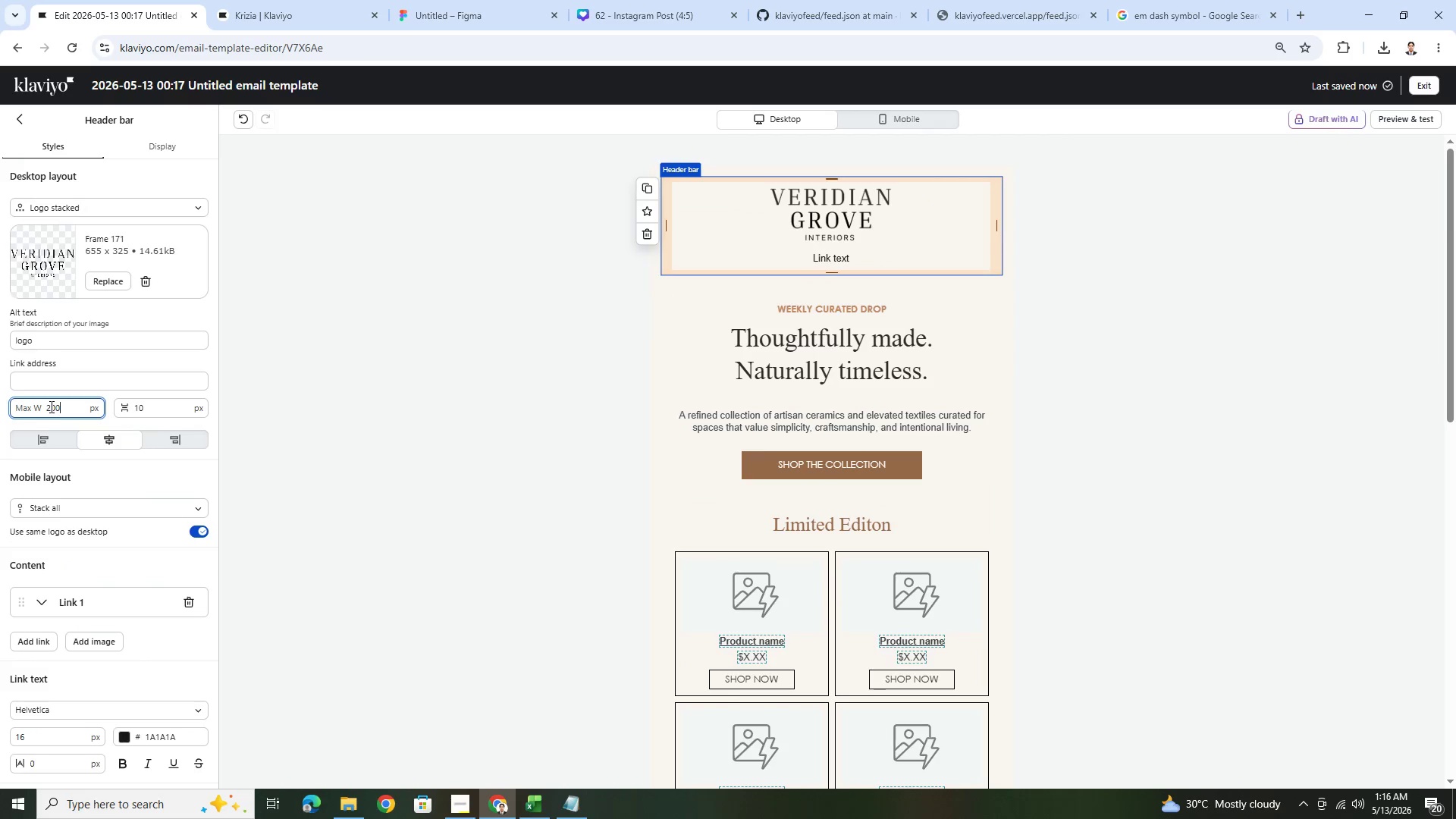 
key(Backspace)
 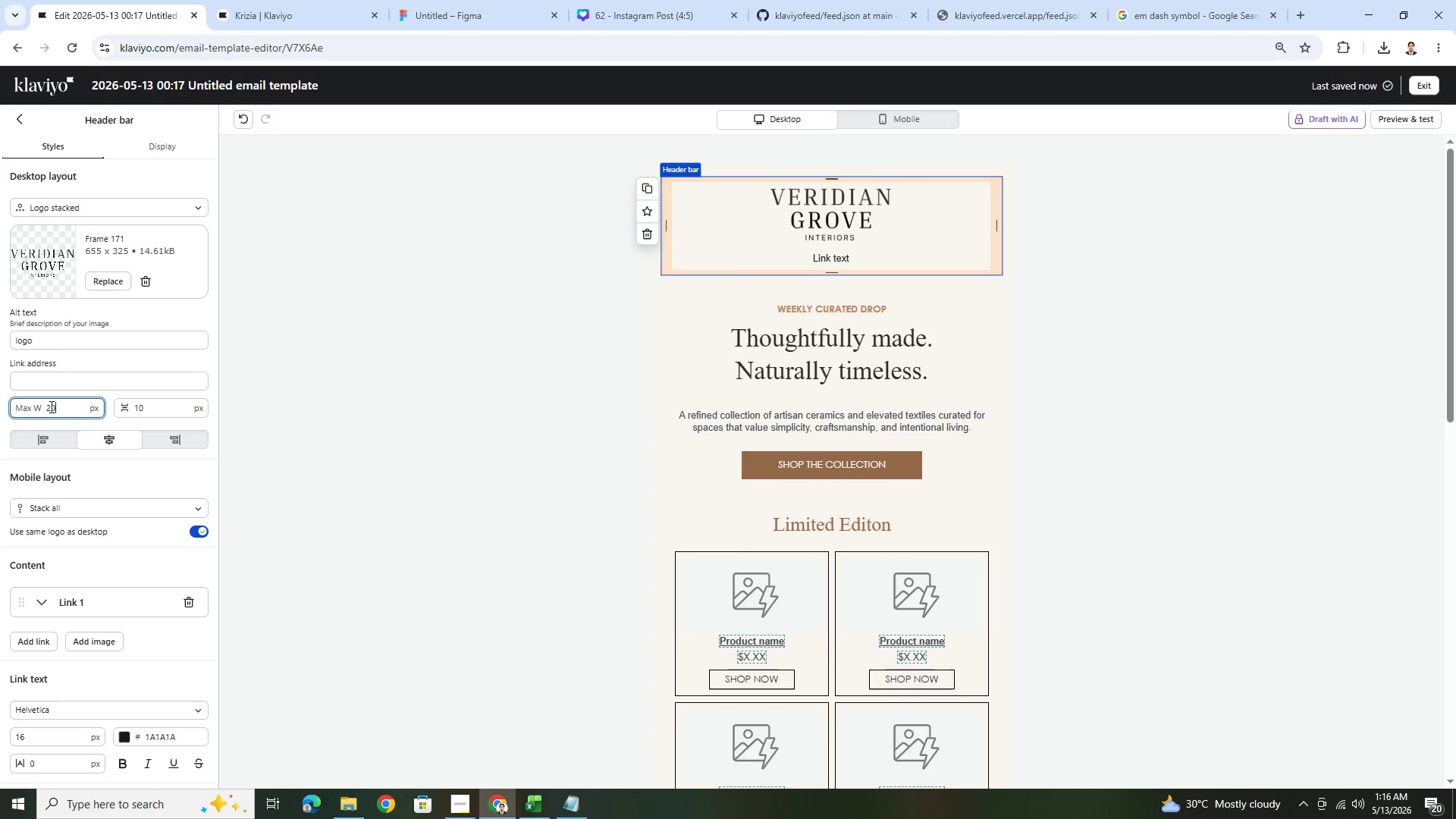 
key(Backspace)
 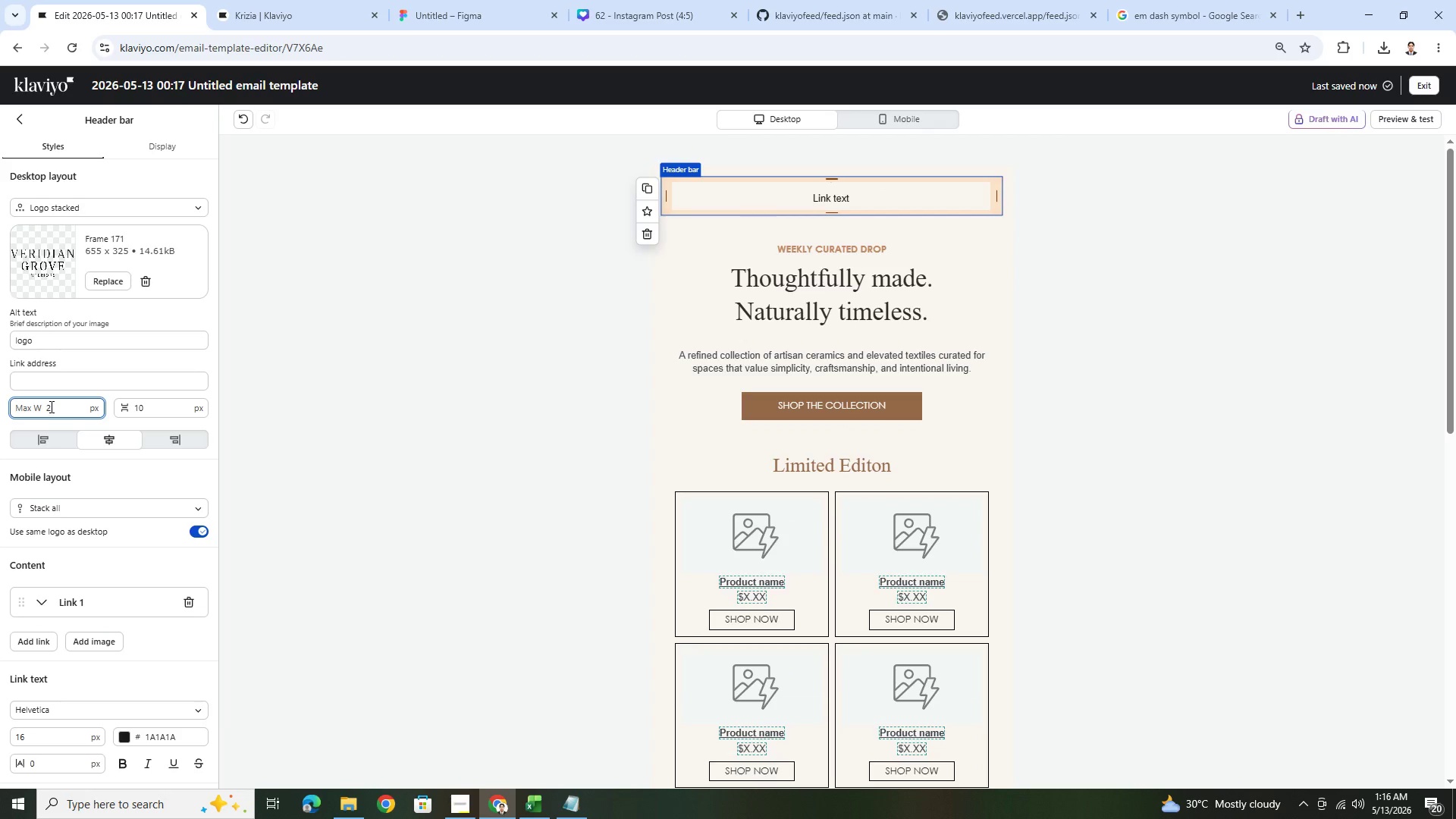 
key(Backspace)
 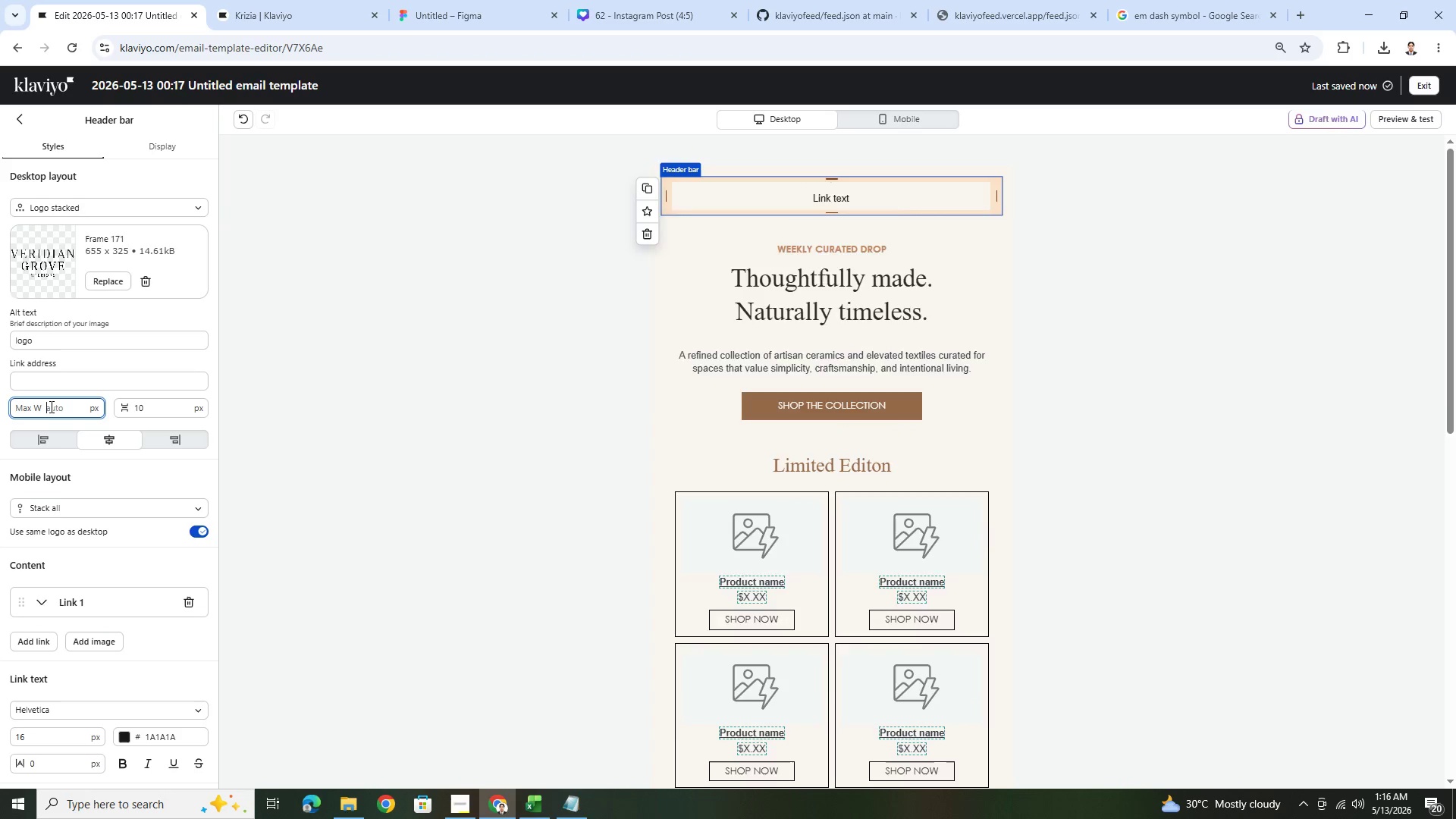 
key(Numpad3)
 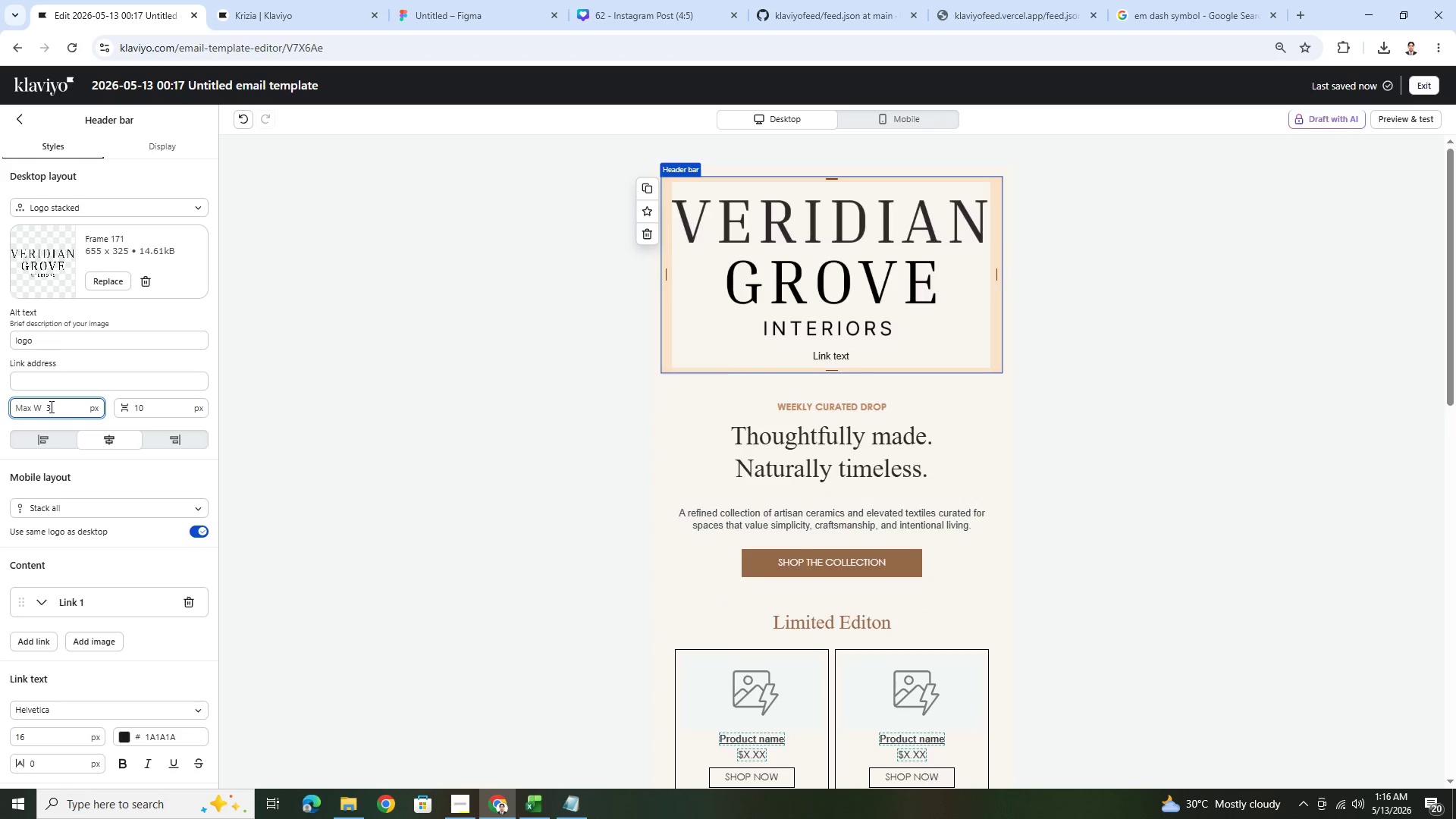 
key(Numpad0)
 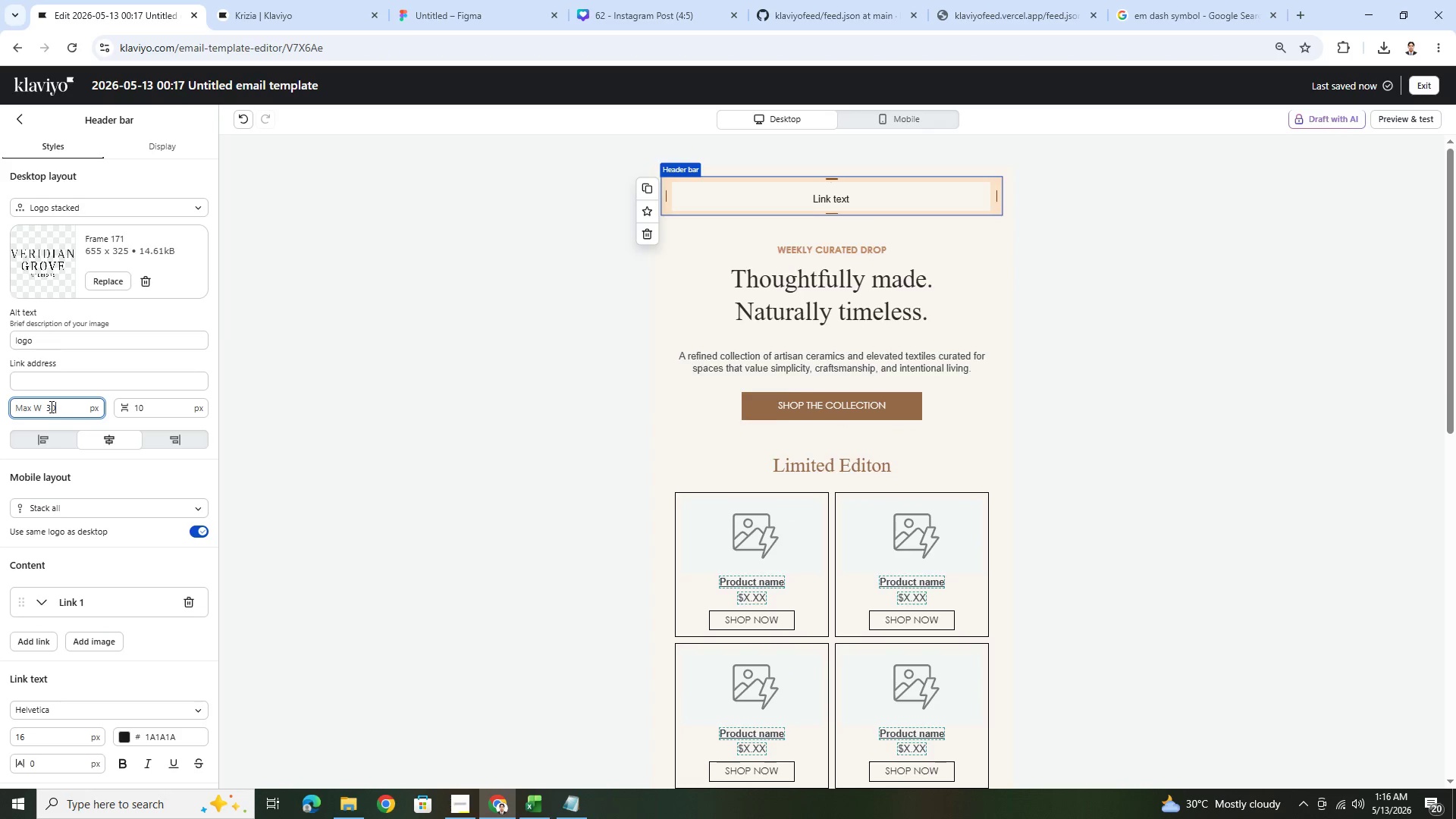 
key(Numpad0)
 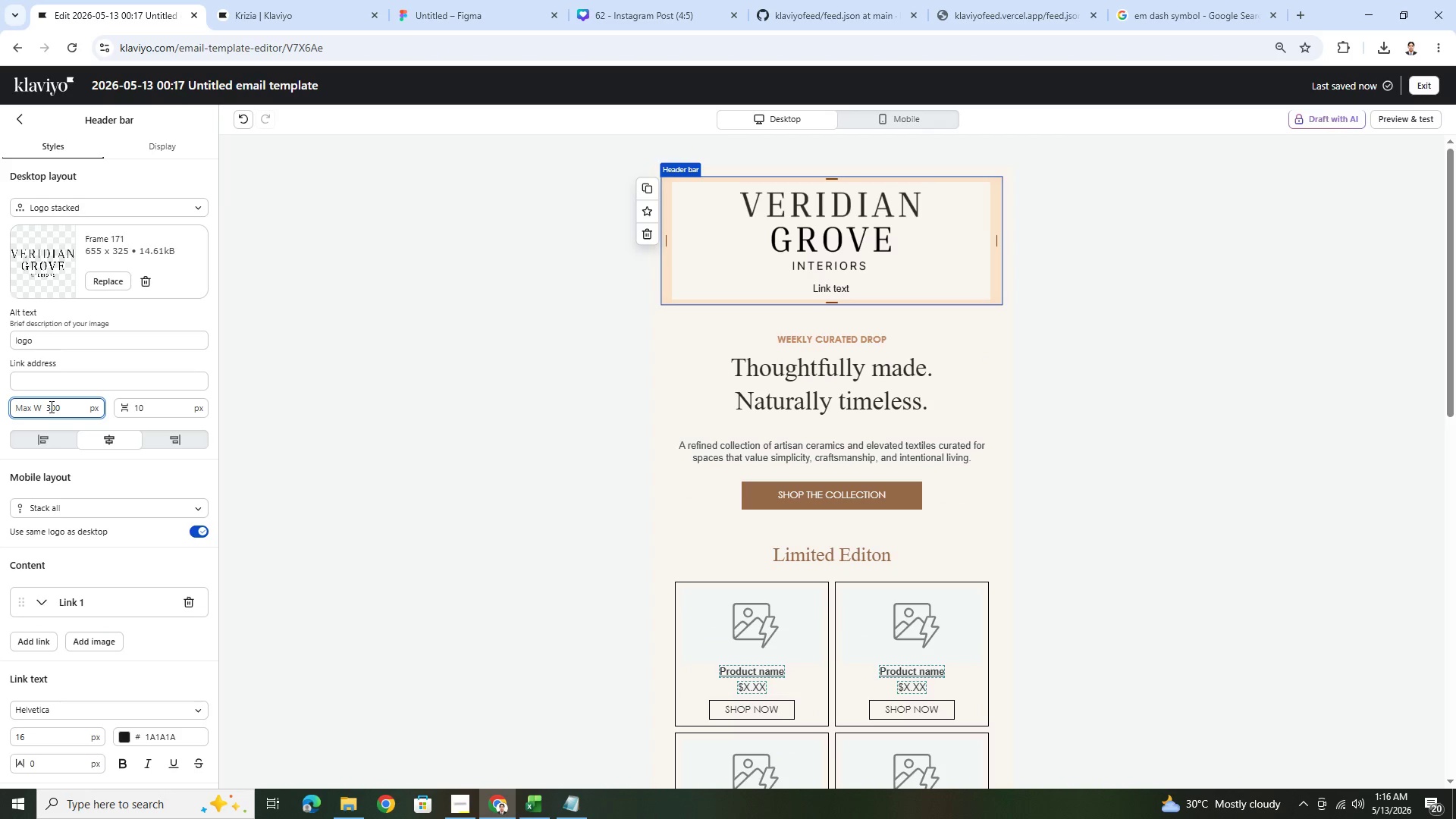 
double_click([50, 406])
 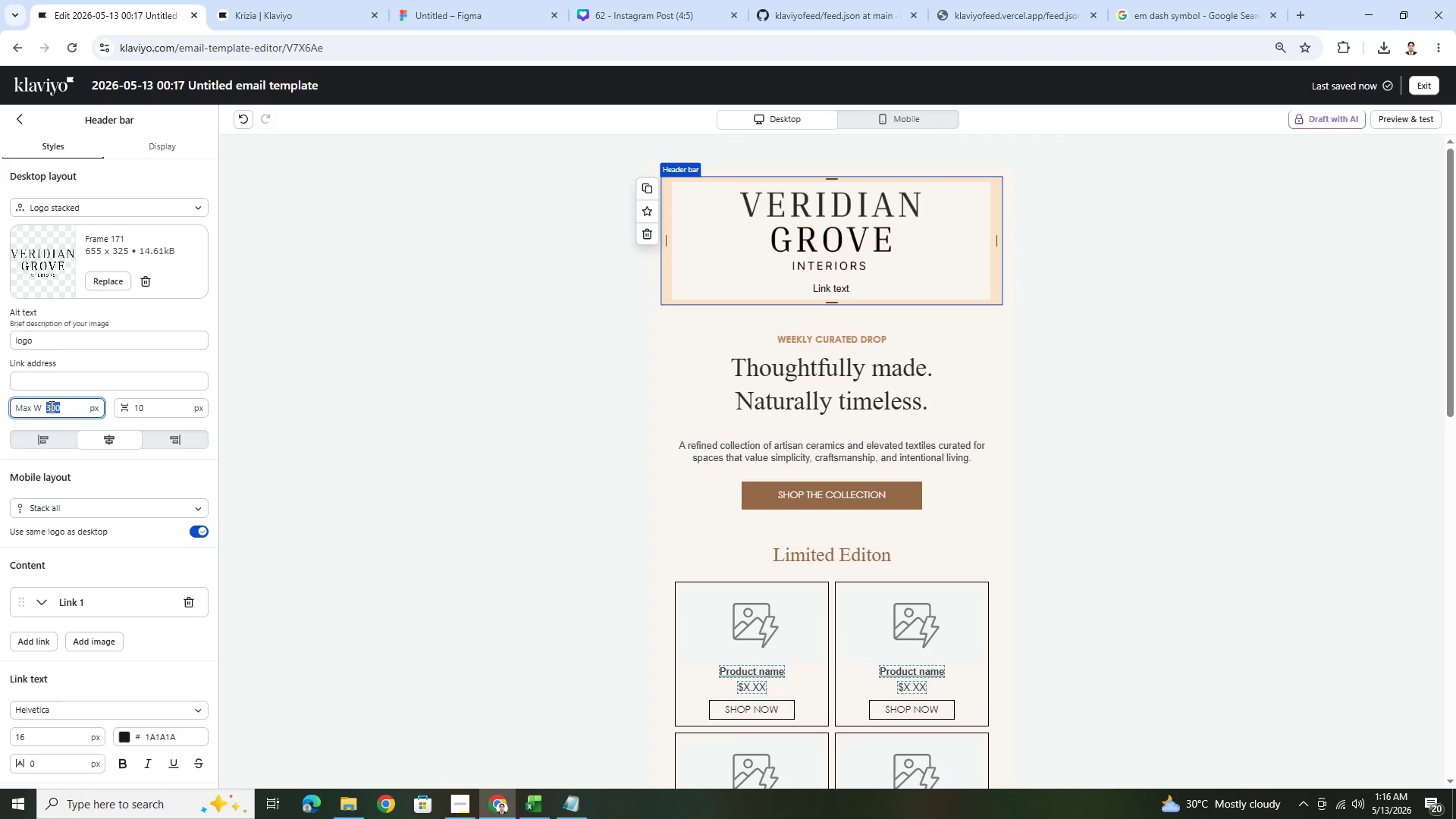 
key(Numpad1)
 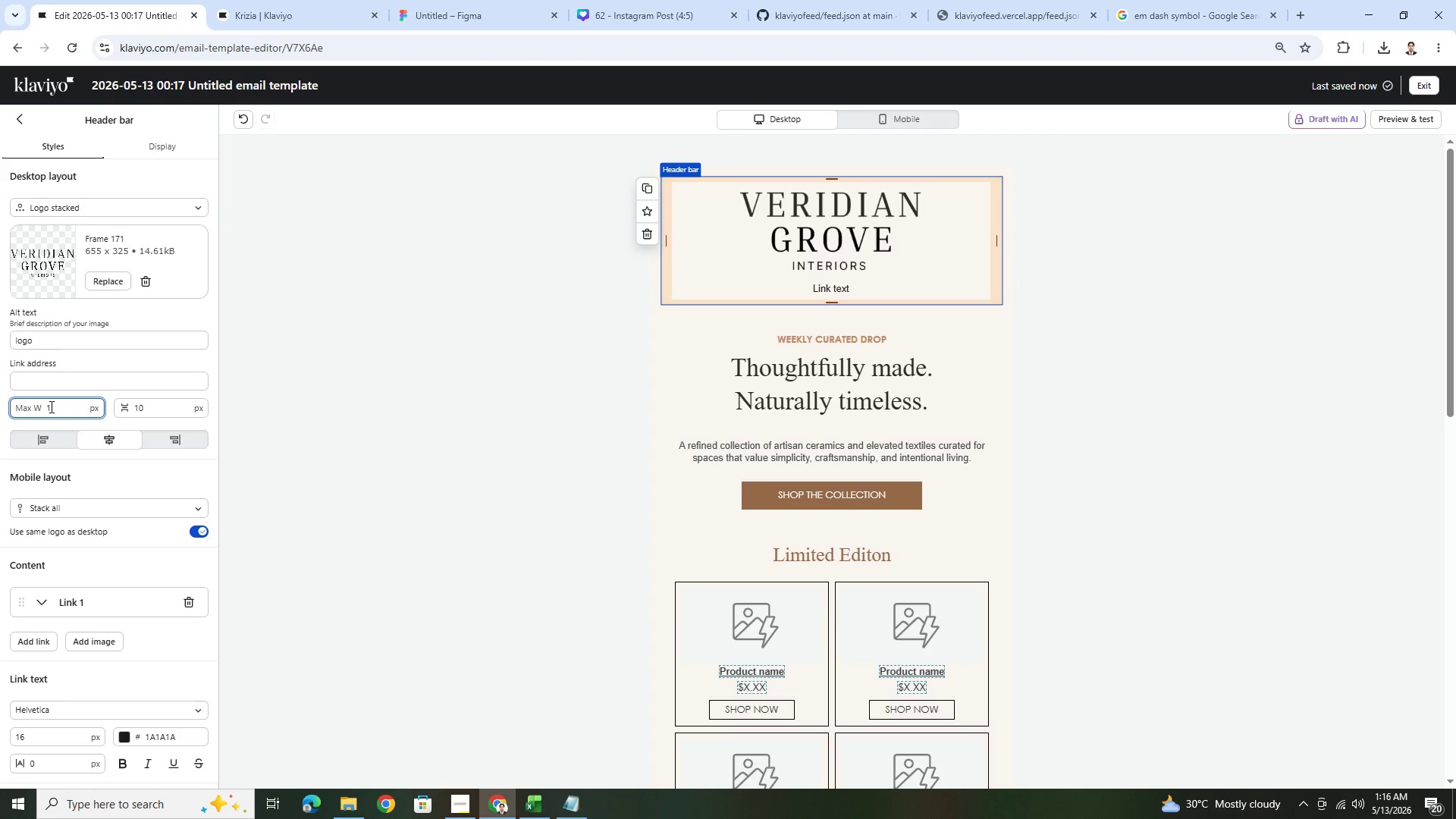 
key(Numpad5)
 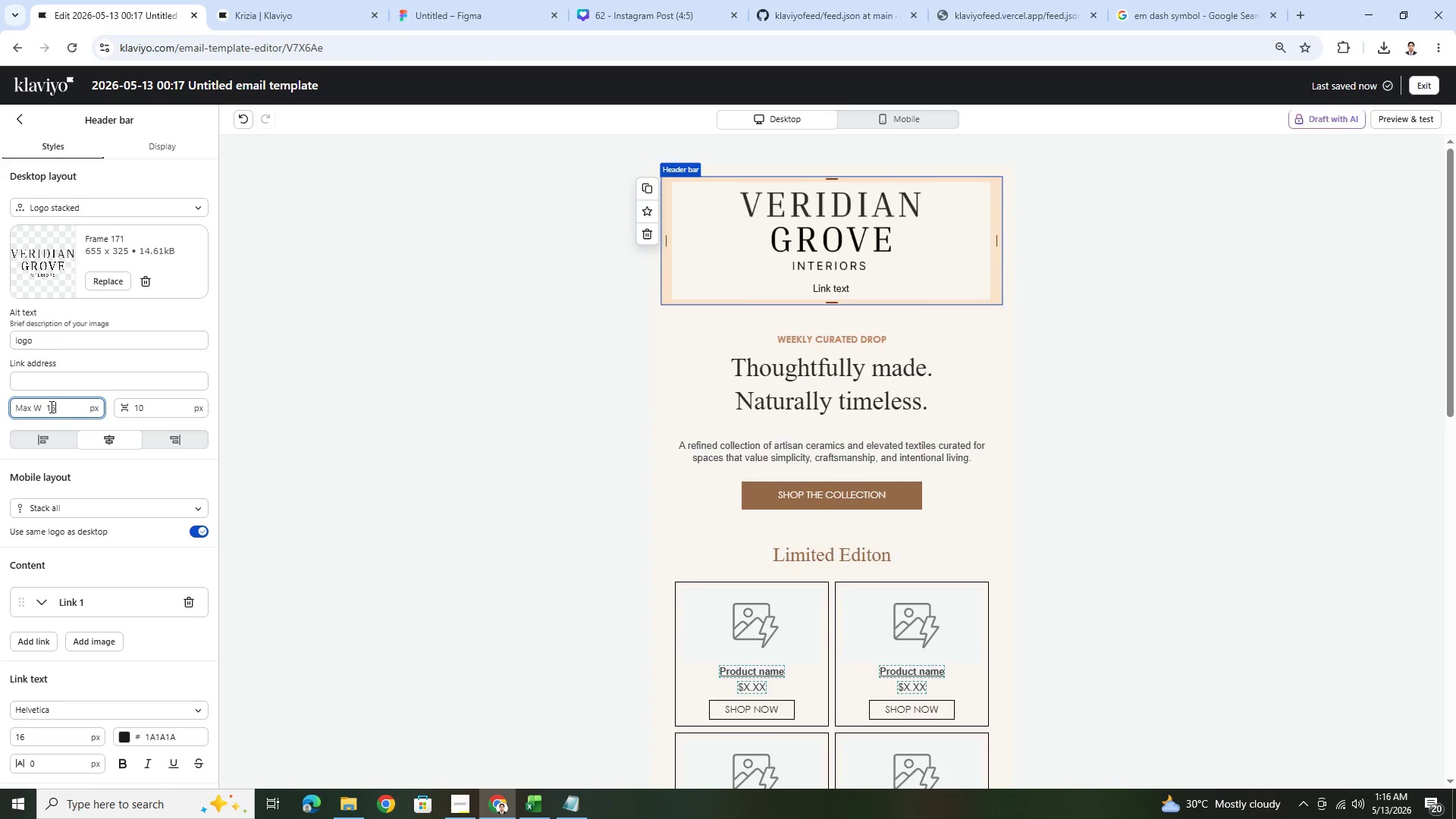 
key(Numpad0)
 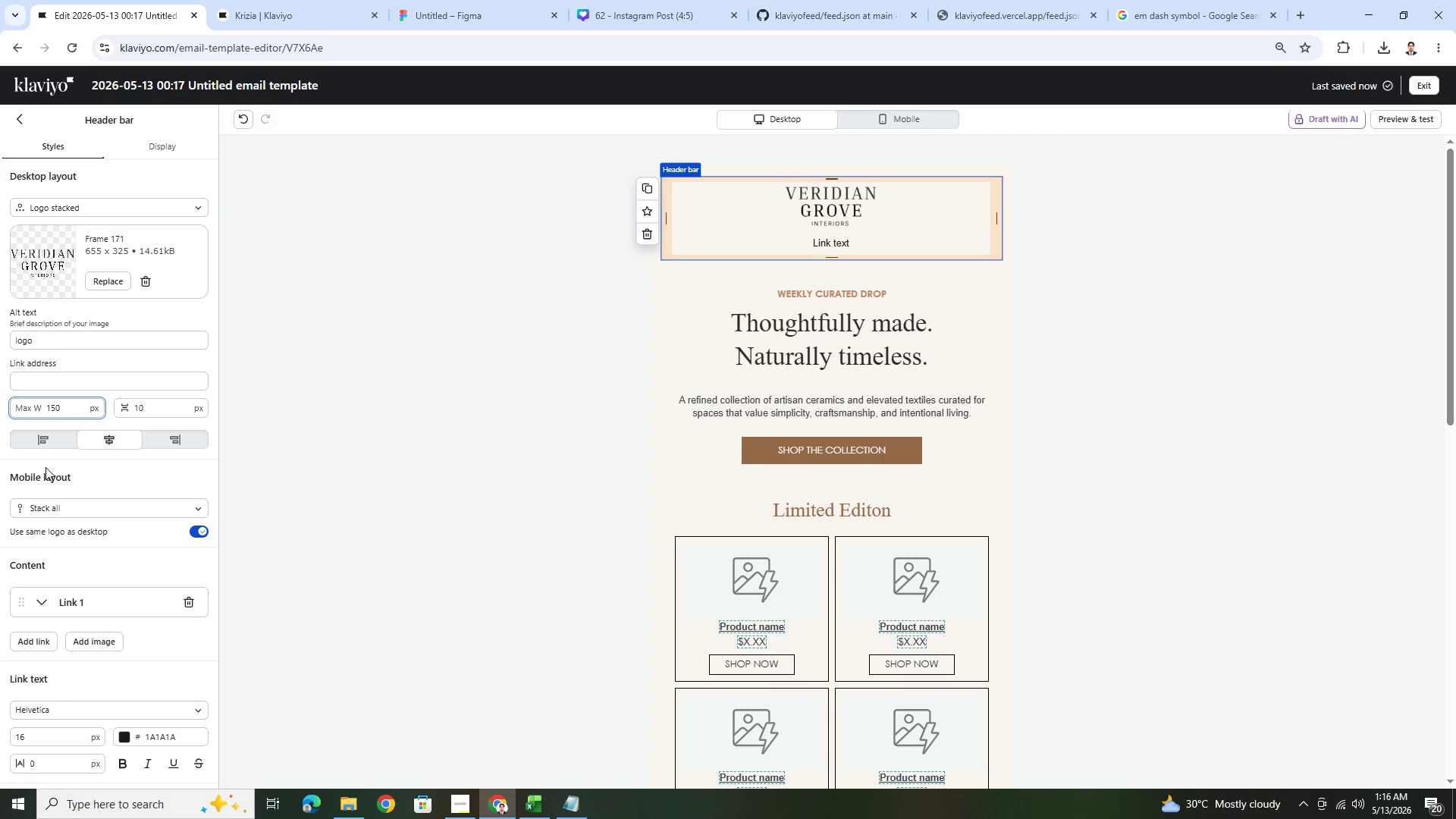 
left_click([43, 437])
 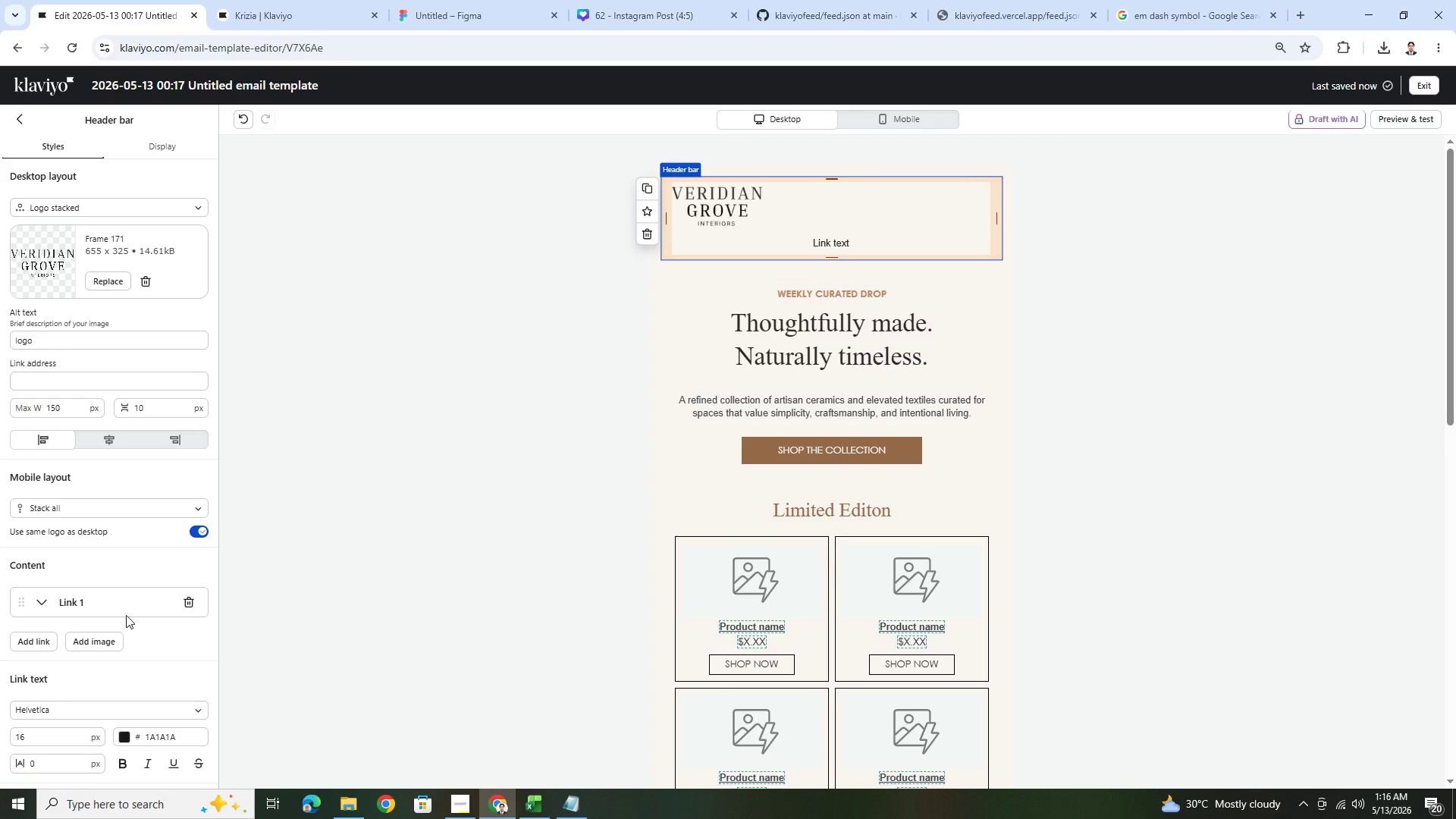 
wait(6.25)
 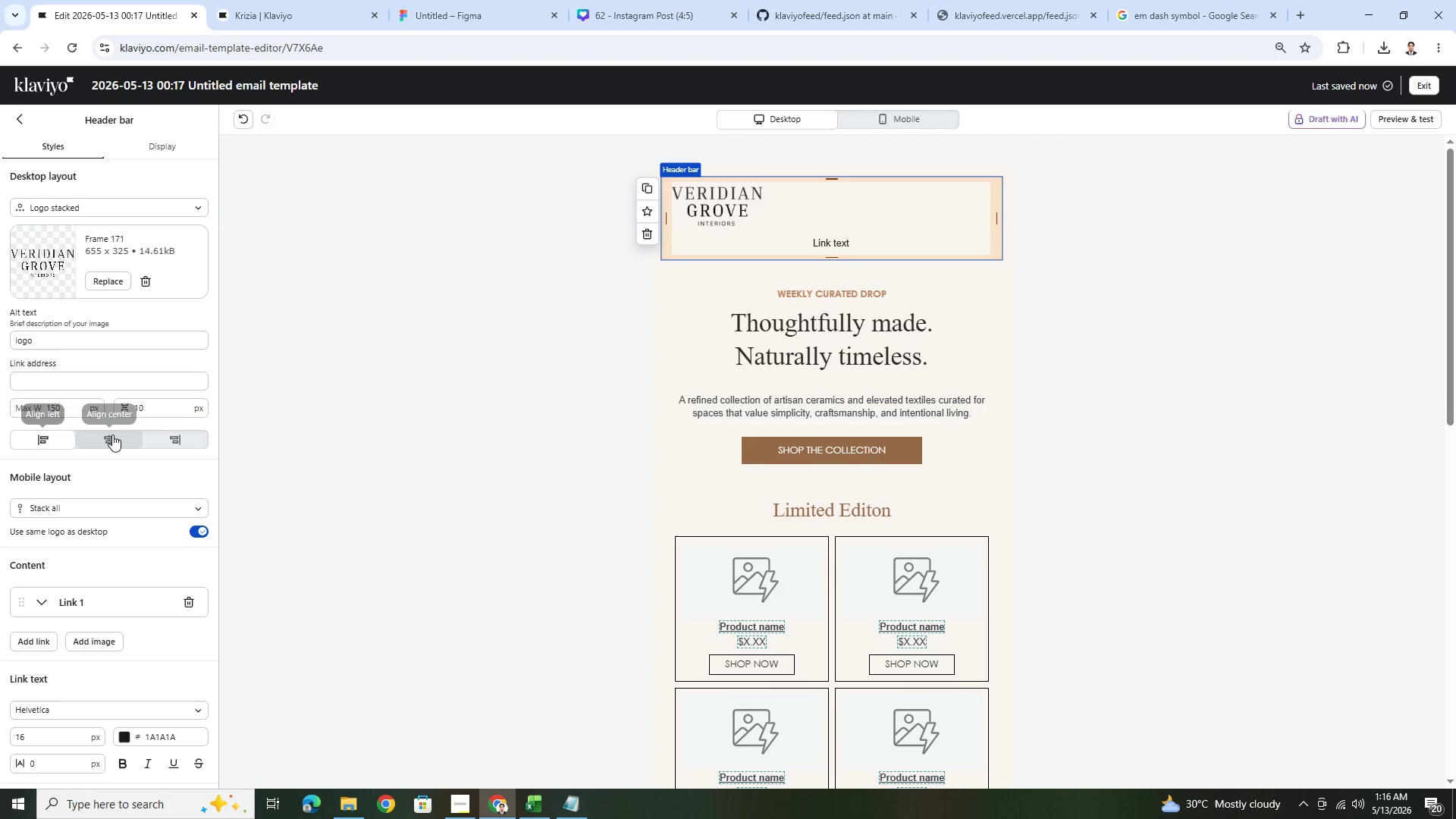 
scroll: coordinate [146, 632], scroll_direction: down, amount: 1.0
 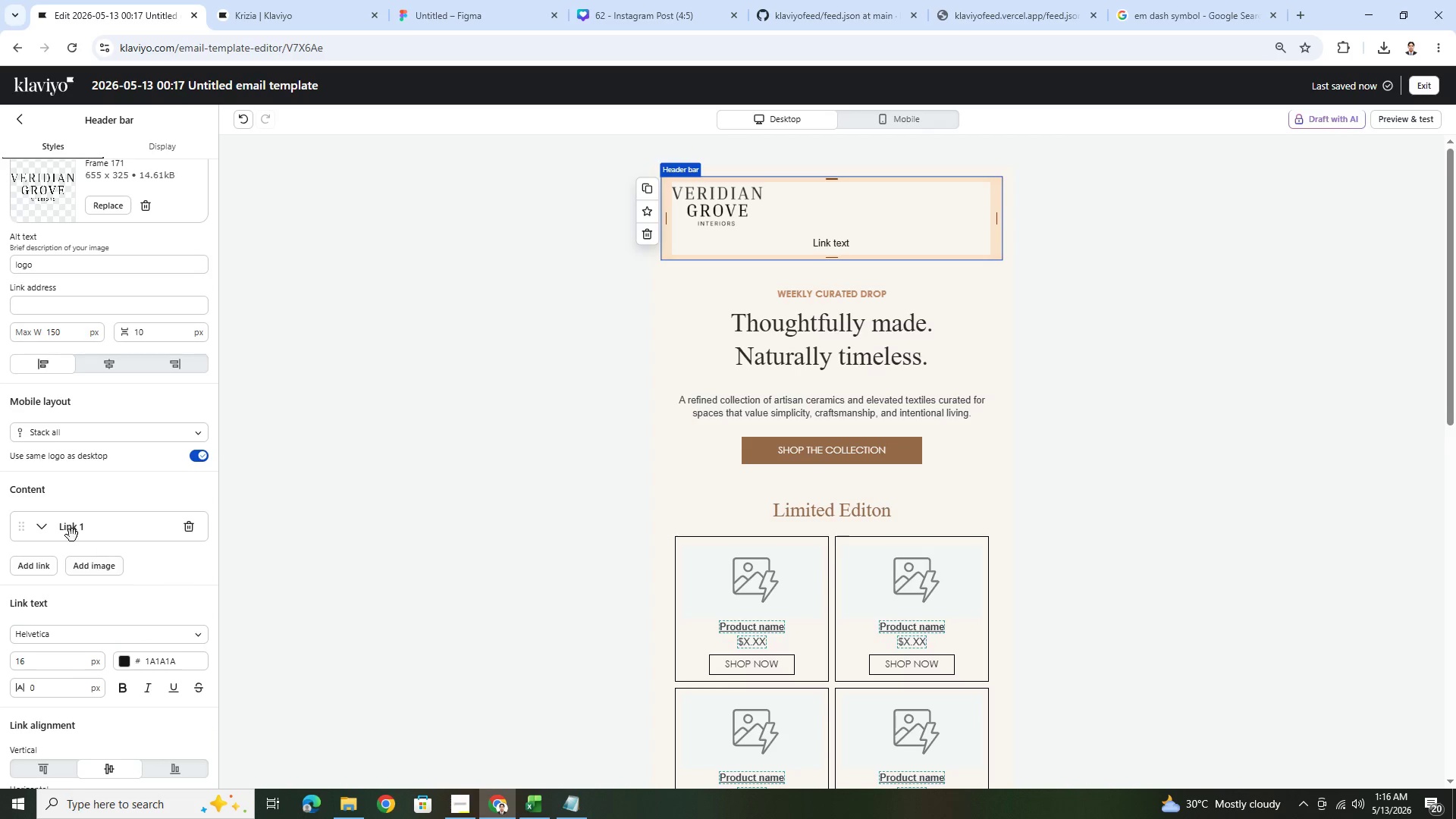 
left_click([41, 526])
 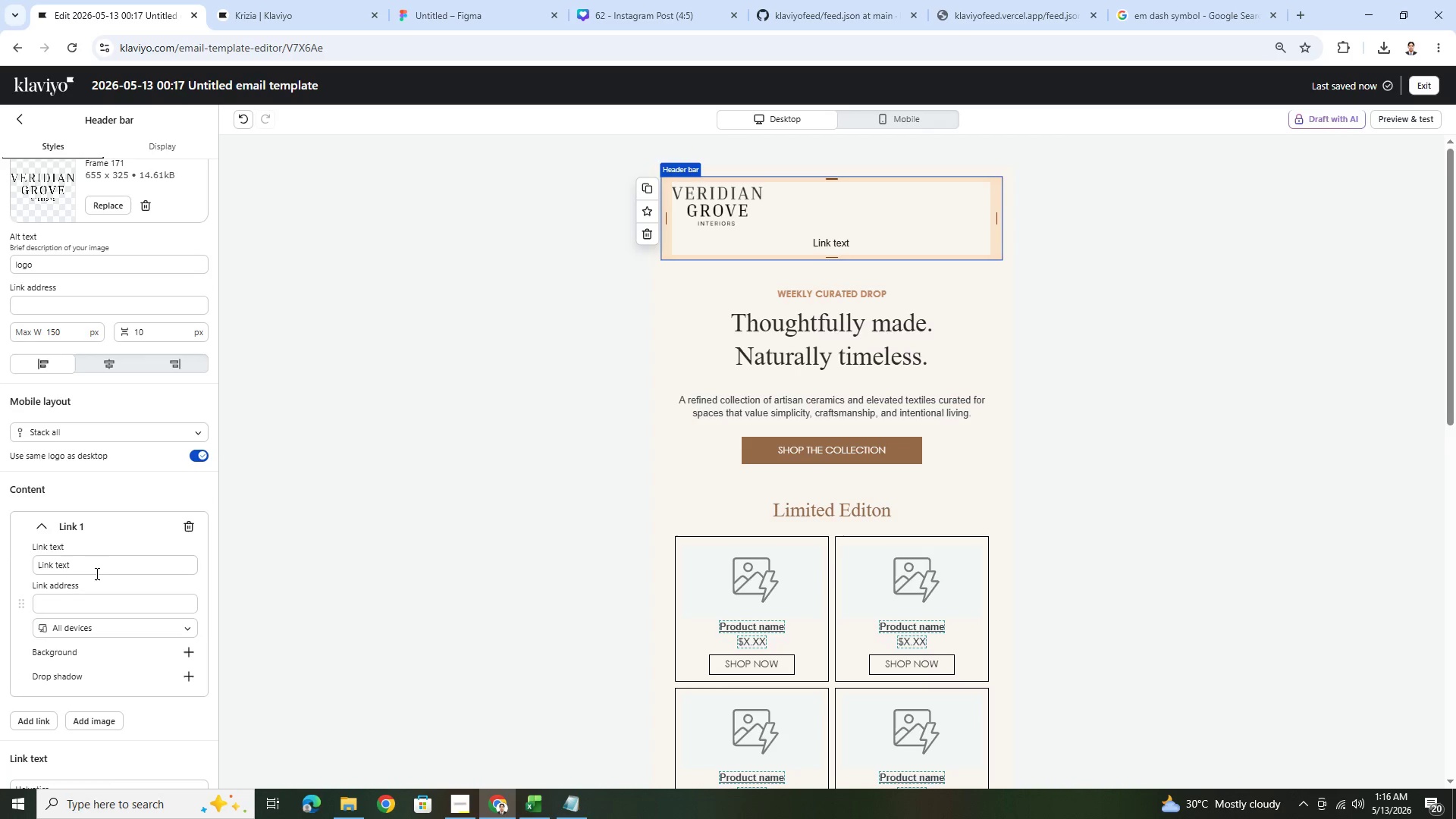 
double_click([96, 569])
 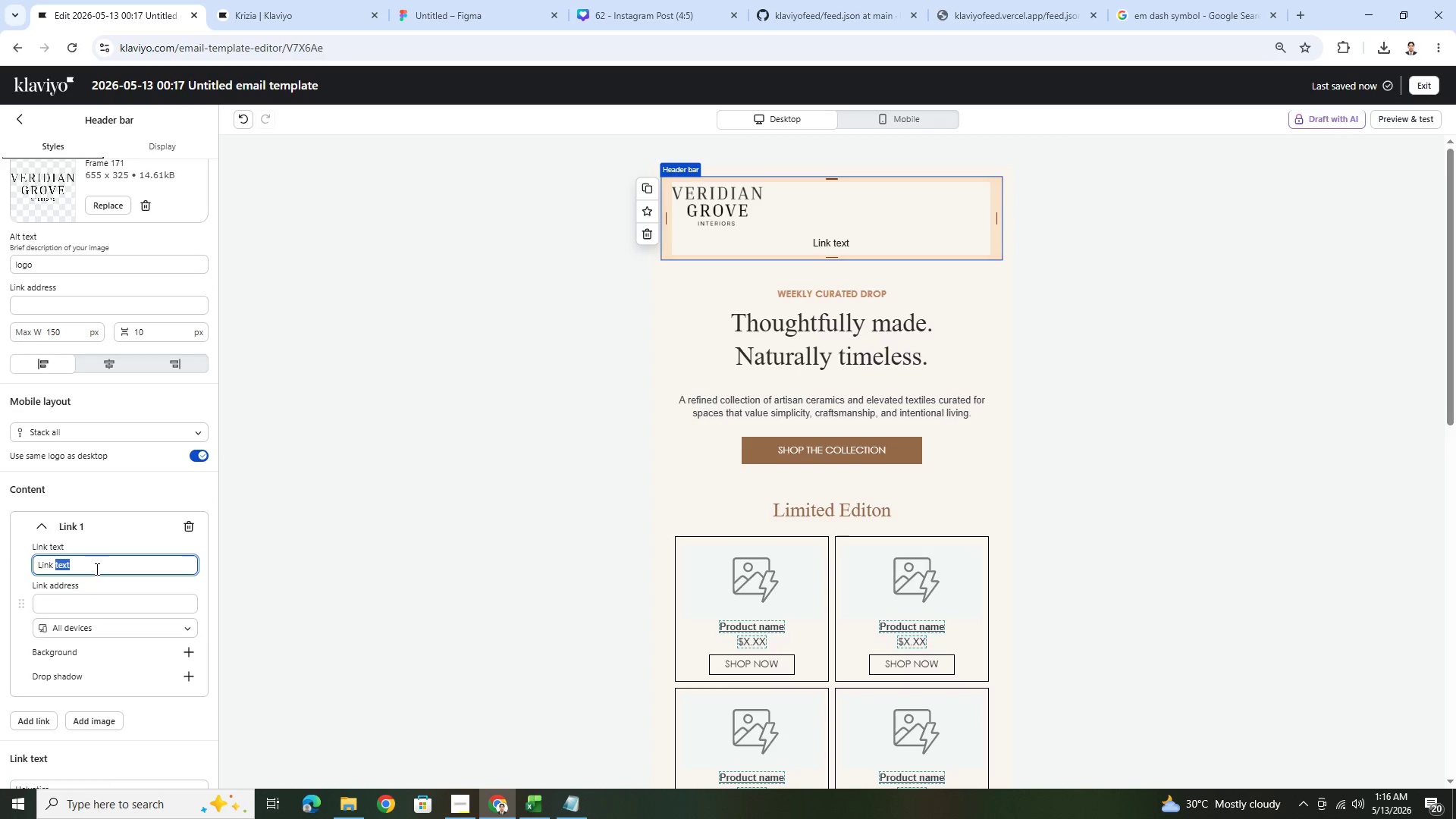 
triple_click([96, 569])
 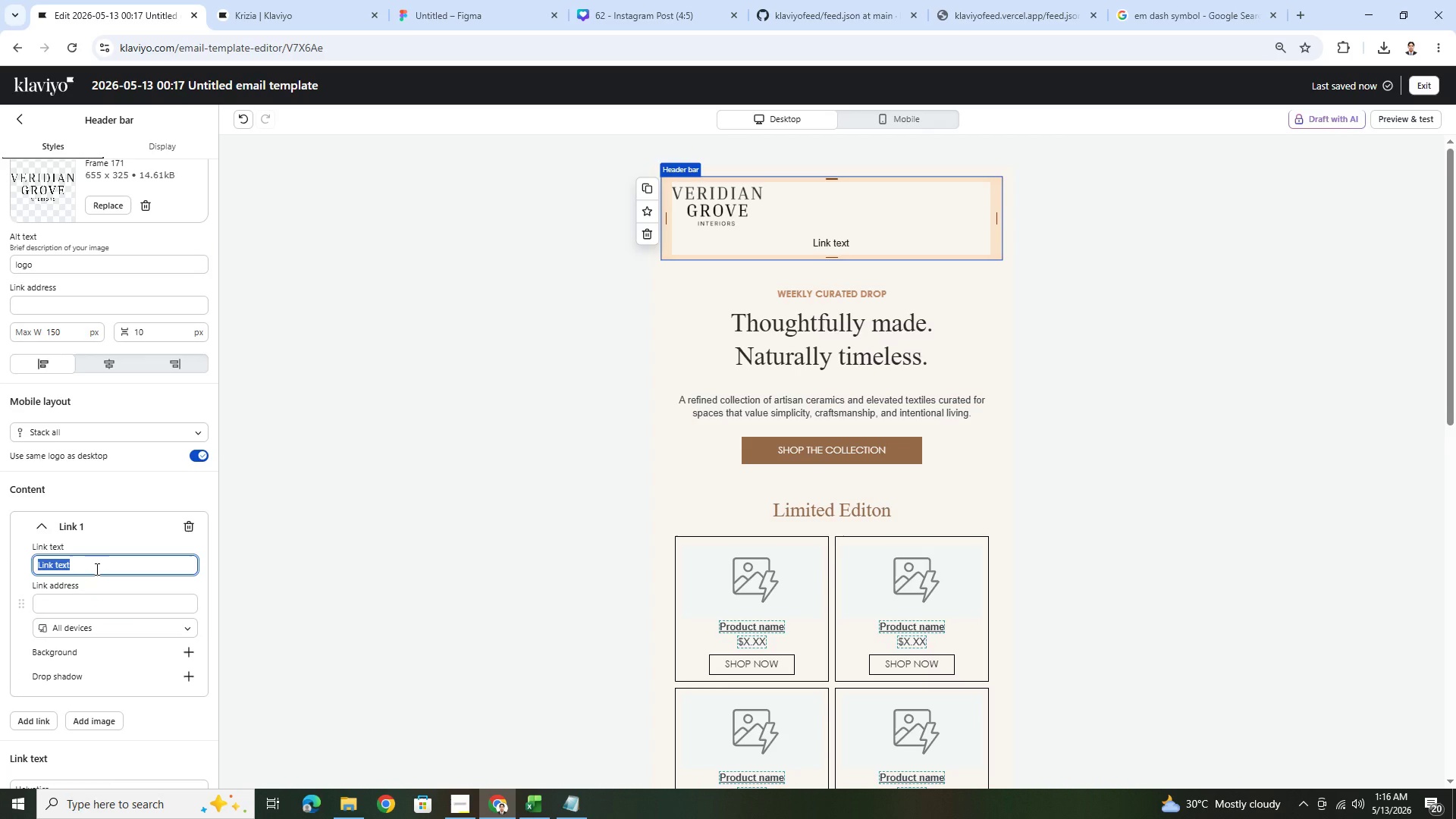 
type(NEW ARRIVALS)
 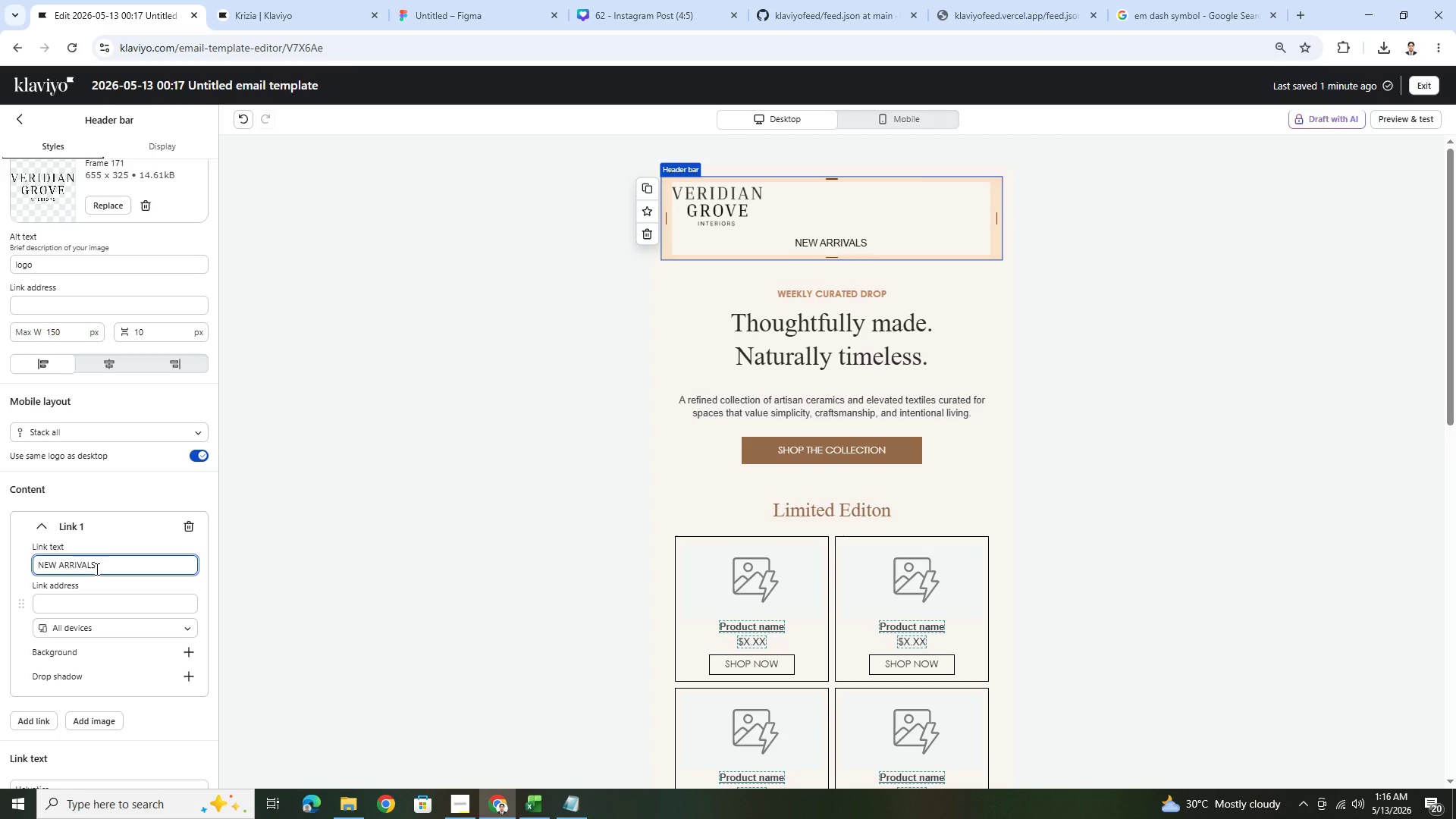 
key(Control+A)
 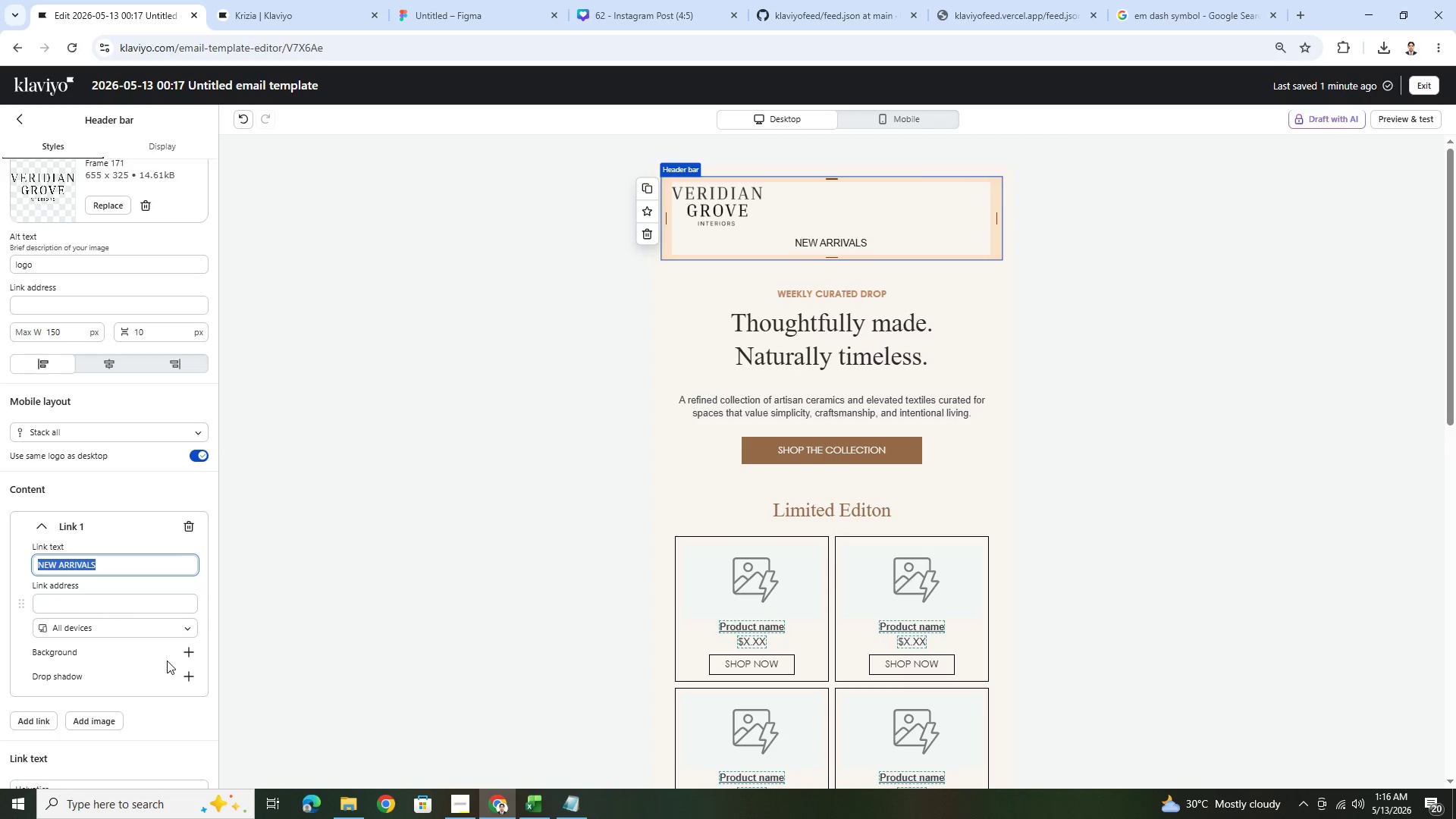 
scroll: coordinate [137, 584], scroll_direction: down, amount: 2.0
 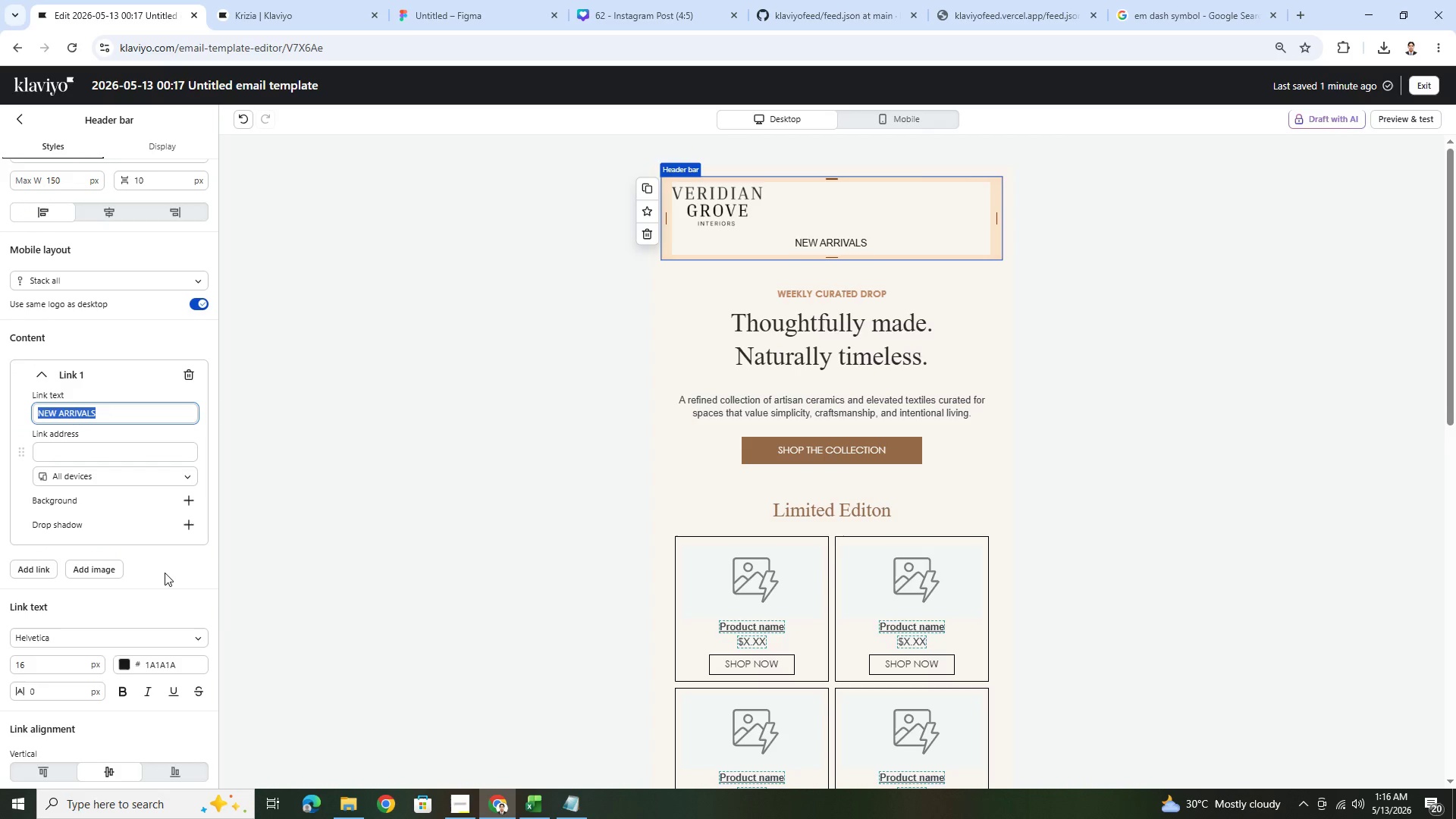 
left_click([140, 356])
 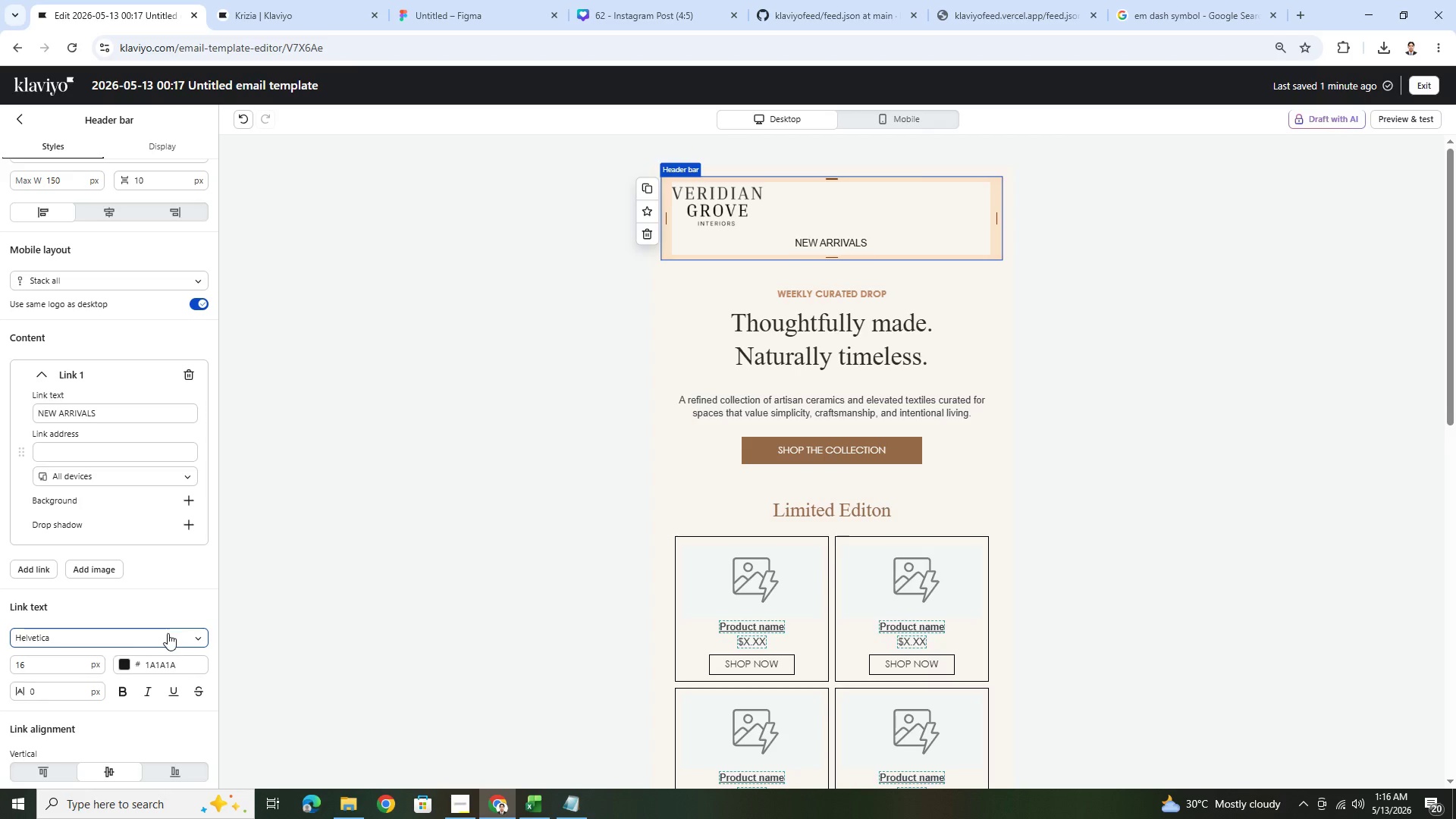 
scroll: coordinate [166, 632], scroll_direction: down, amount: 2.0
 